 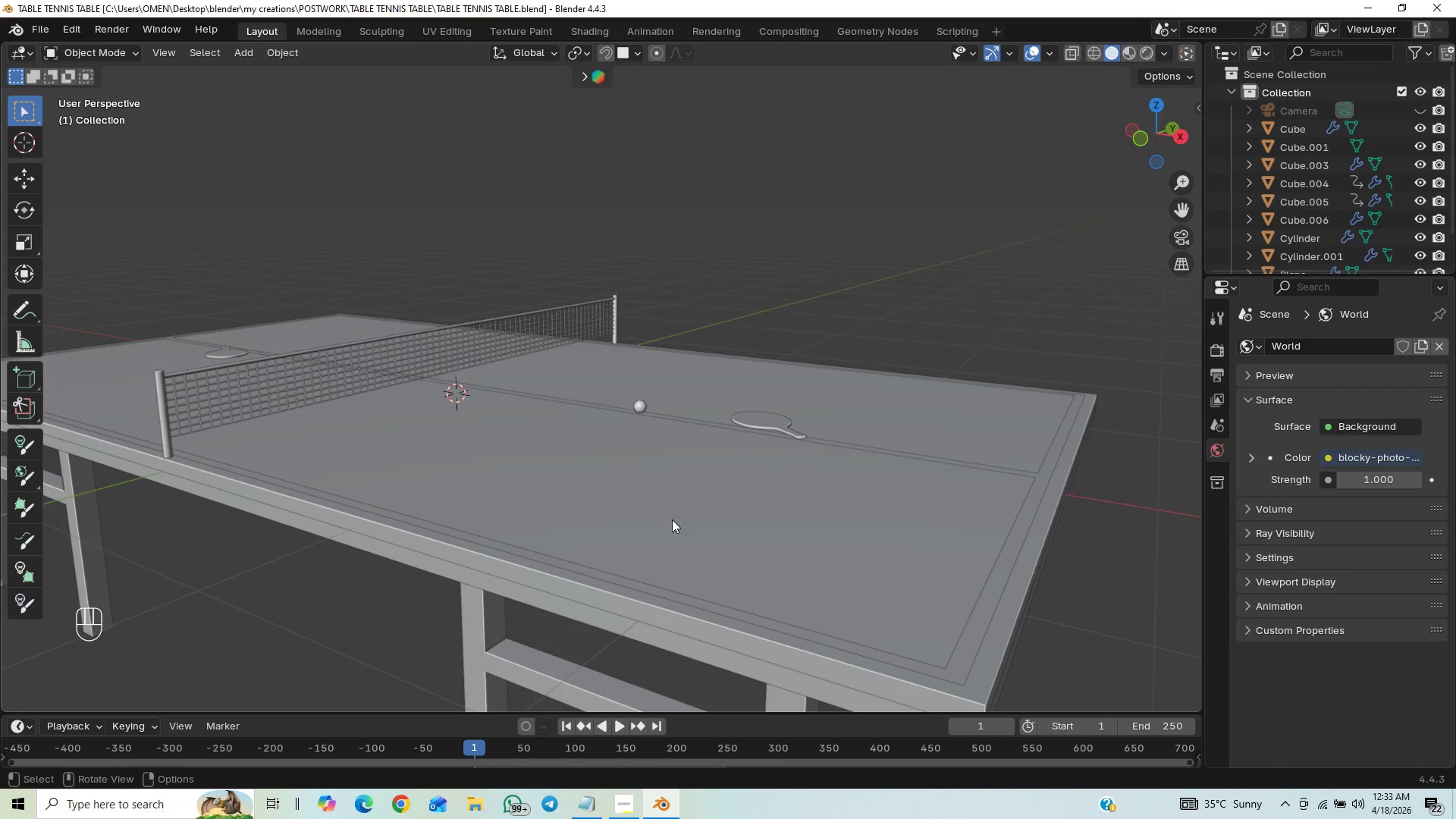 
scroll: coordinate [622, 537], scroll_direction: down, amount: 1.0
 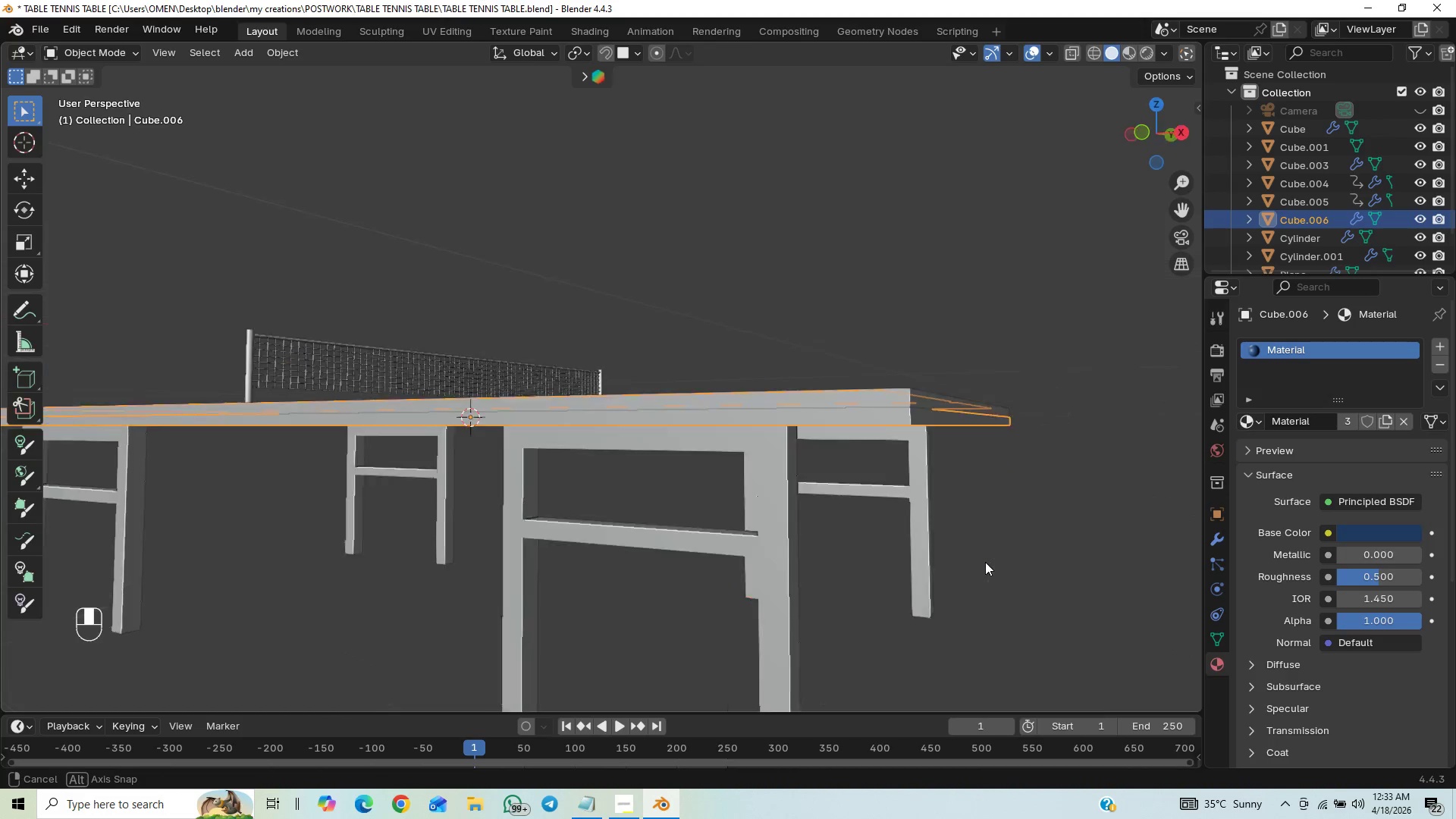 
wait(5.39)
 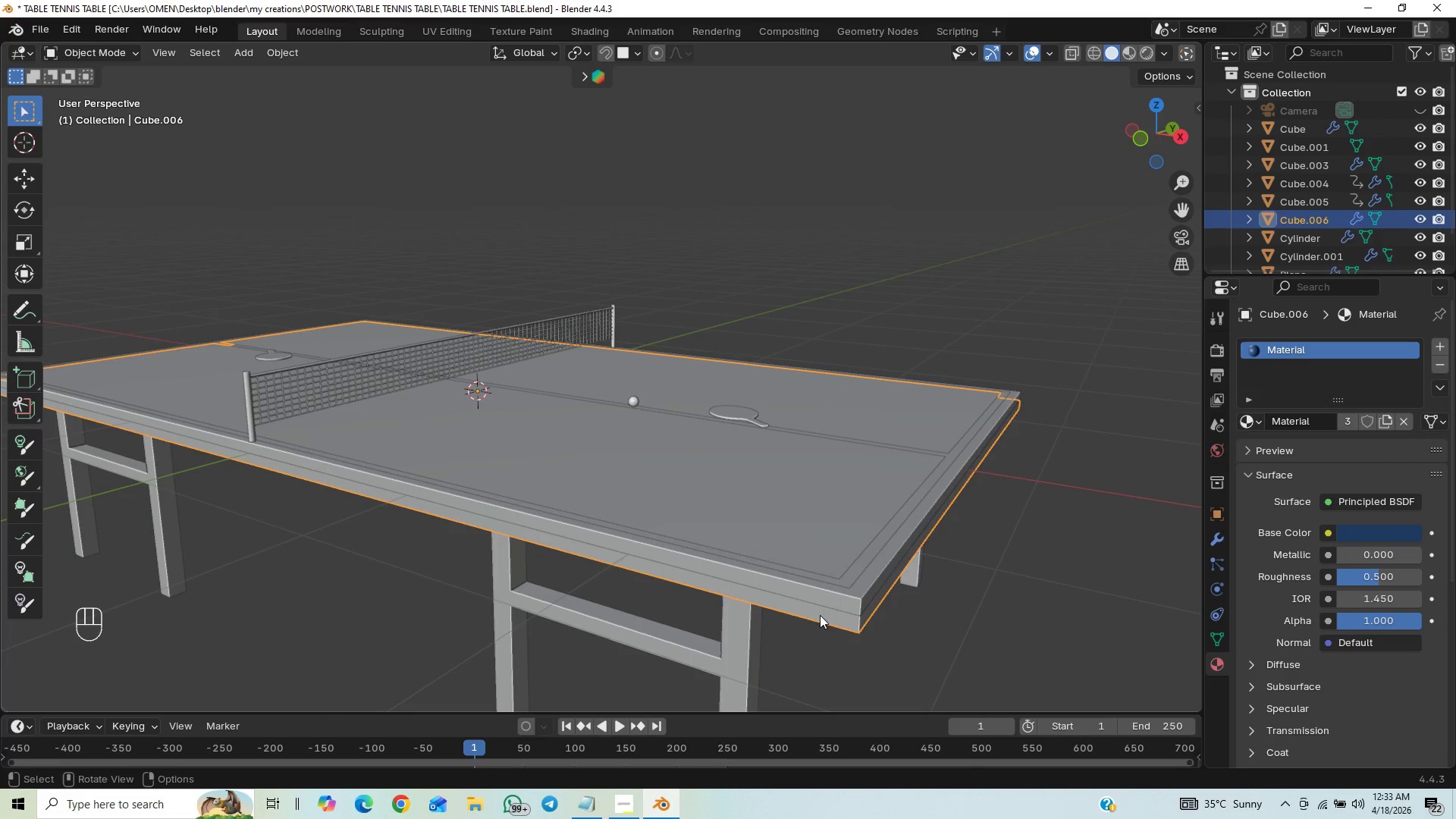 
key(G)
 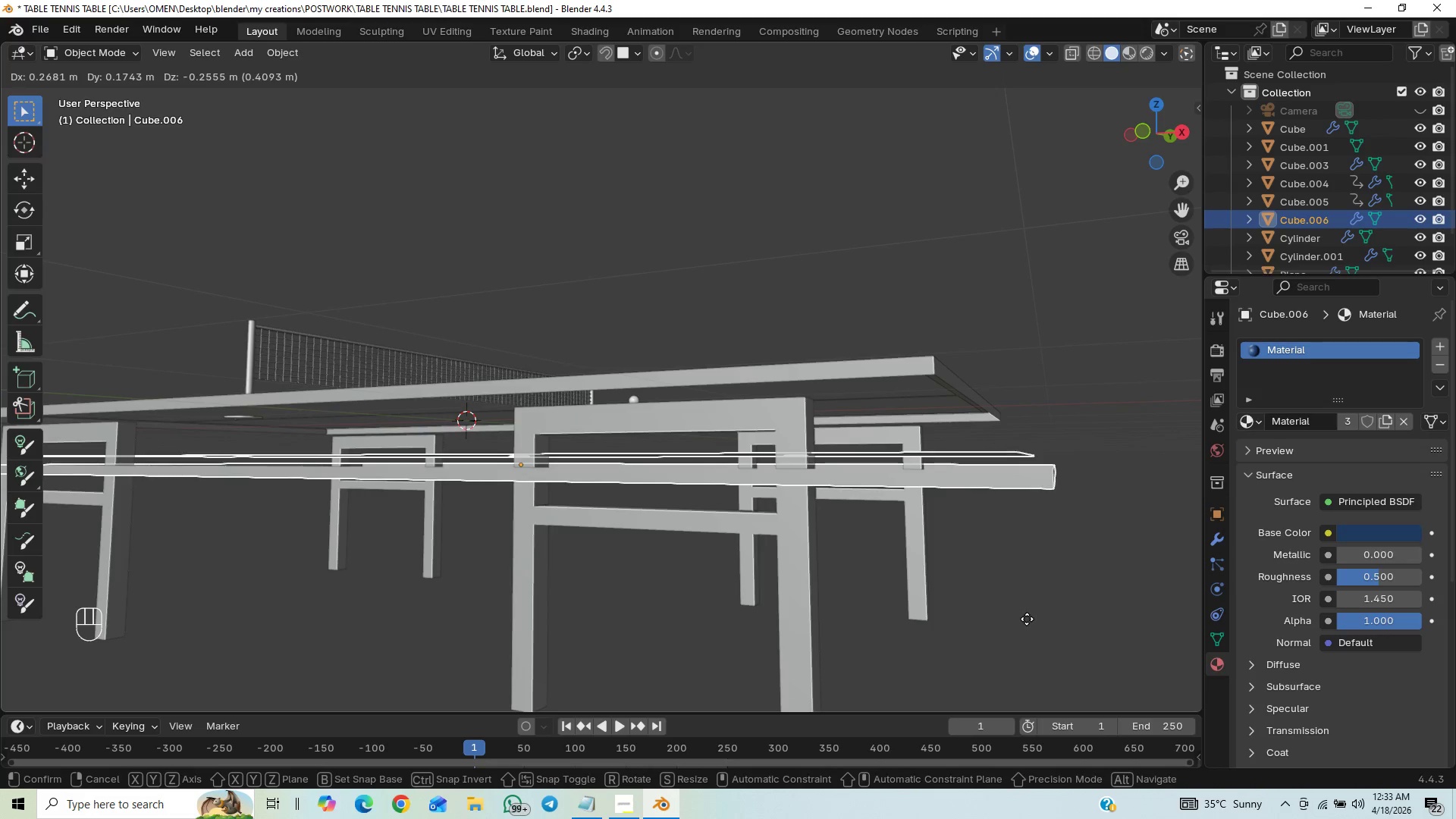 
wait(6.83)
 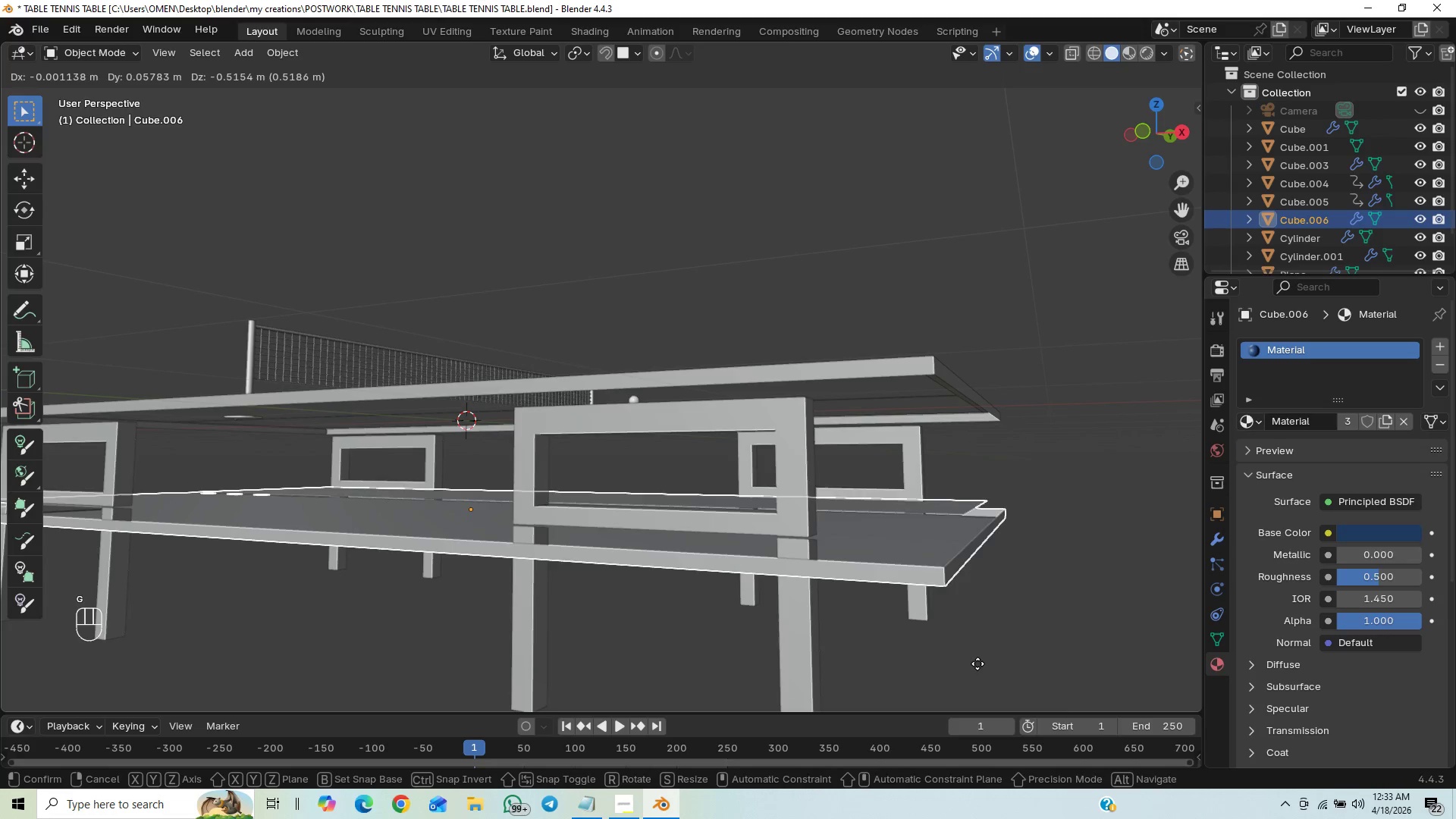 
right_click([1017, 685])
 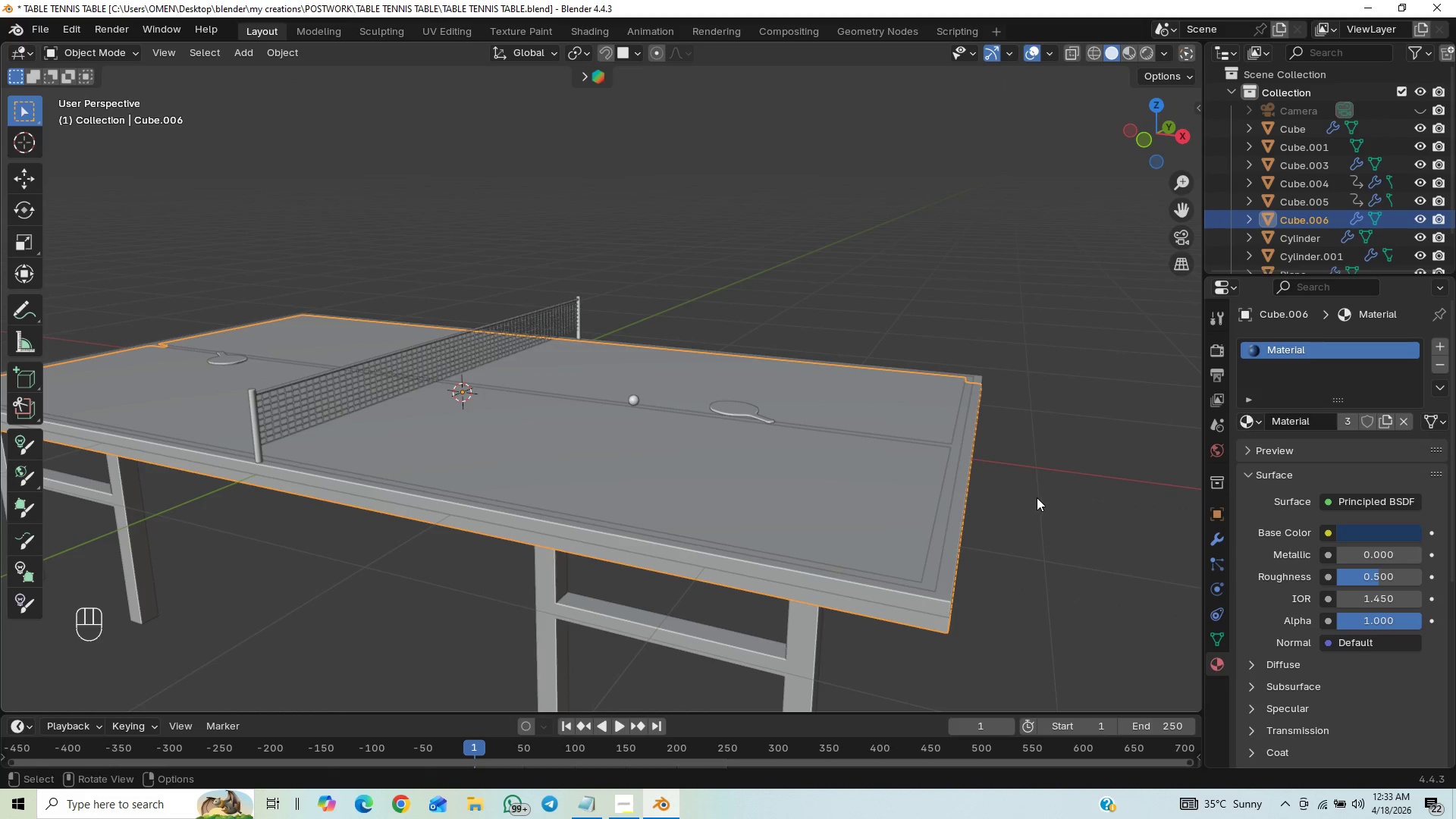 
key(G)
 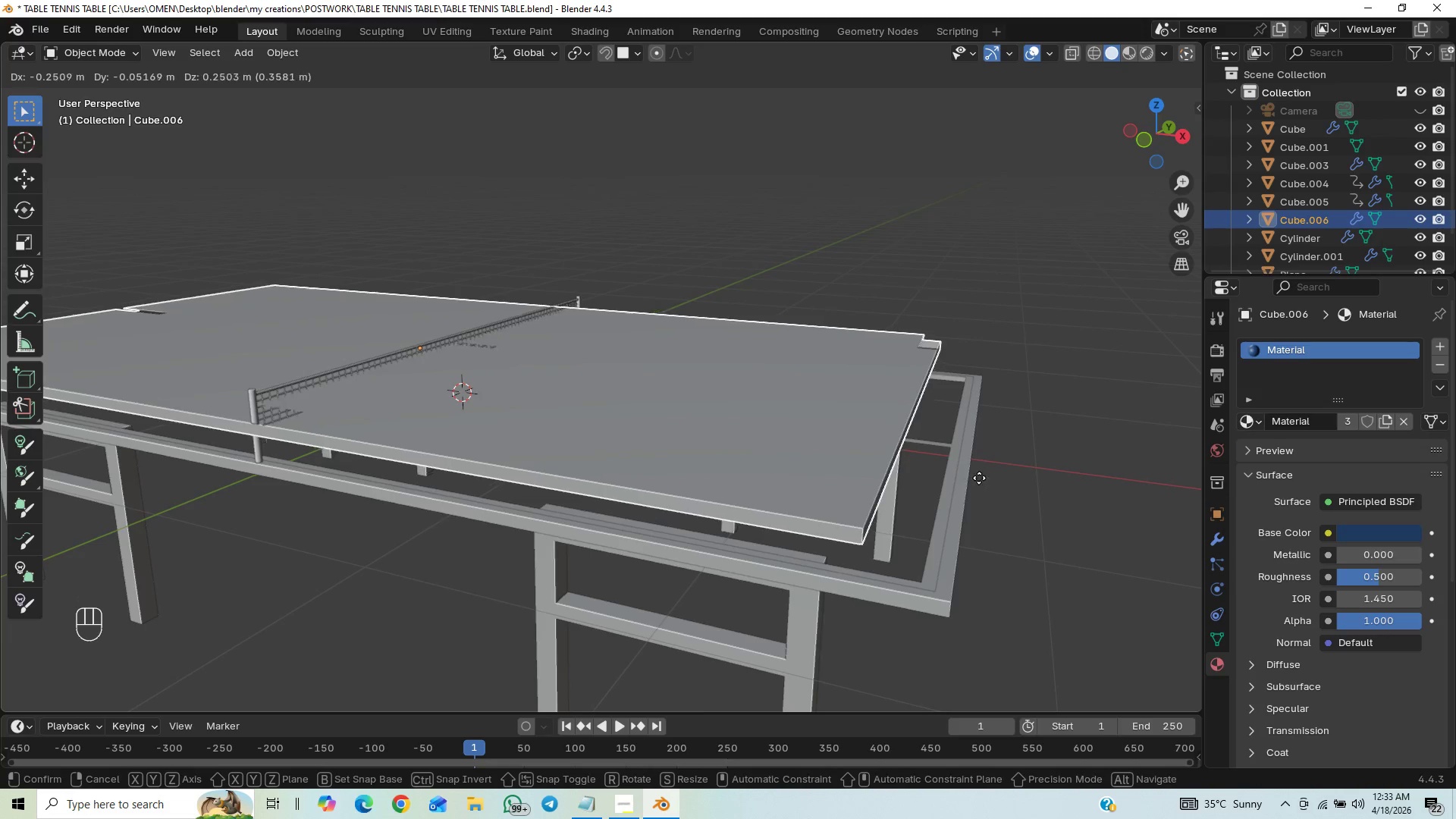 
wait(13.27)
 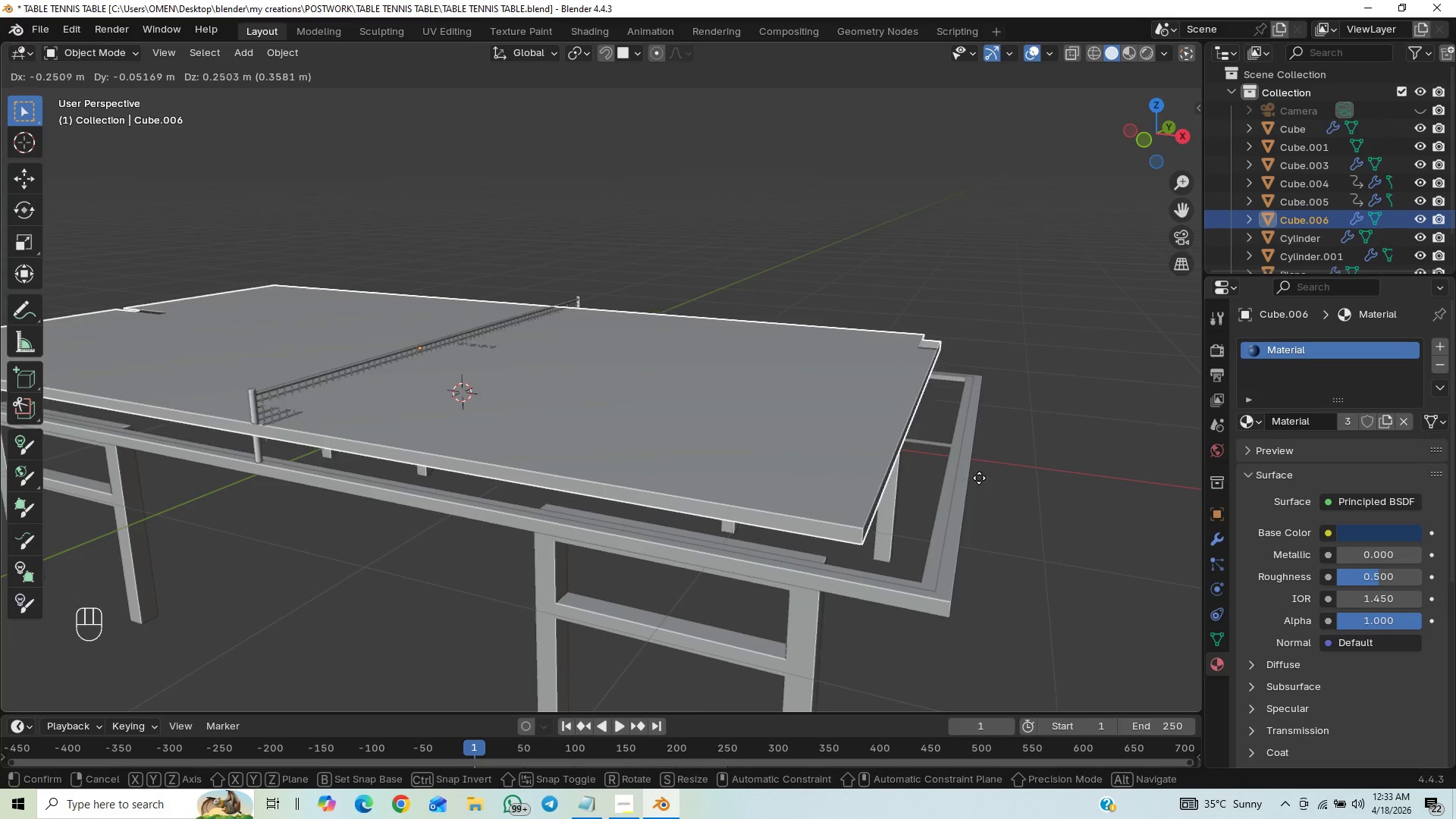 
left_click([940, 525])
 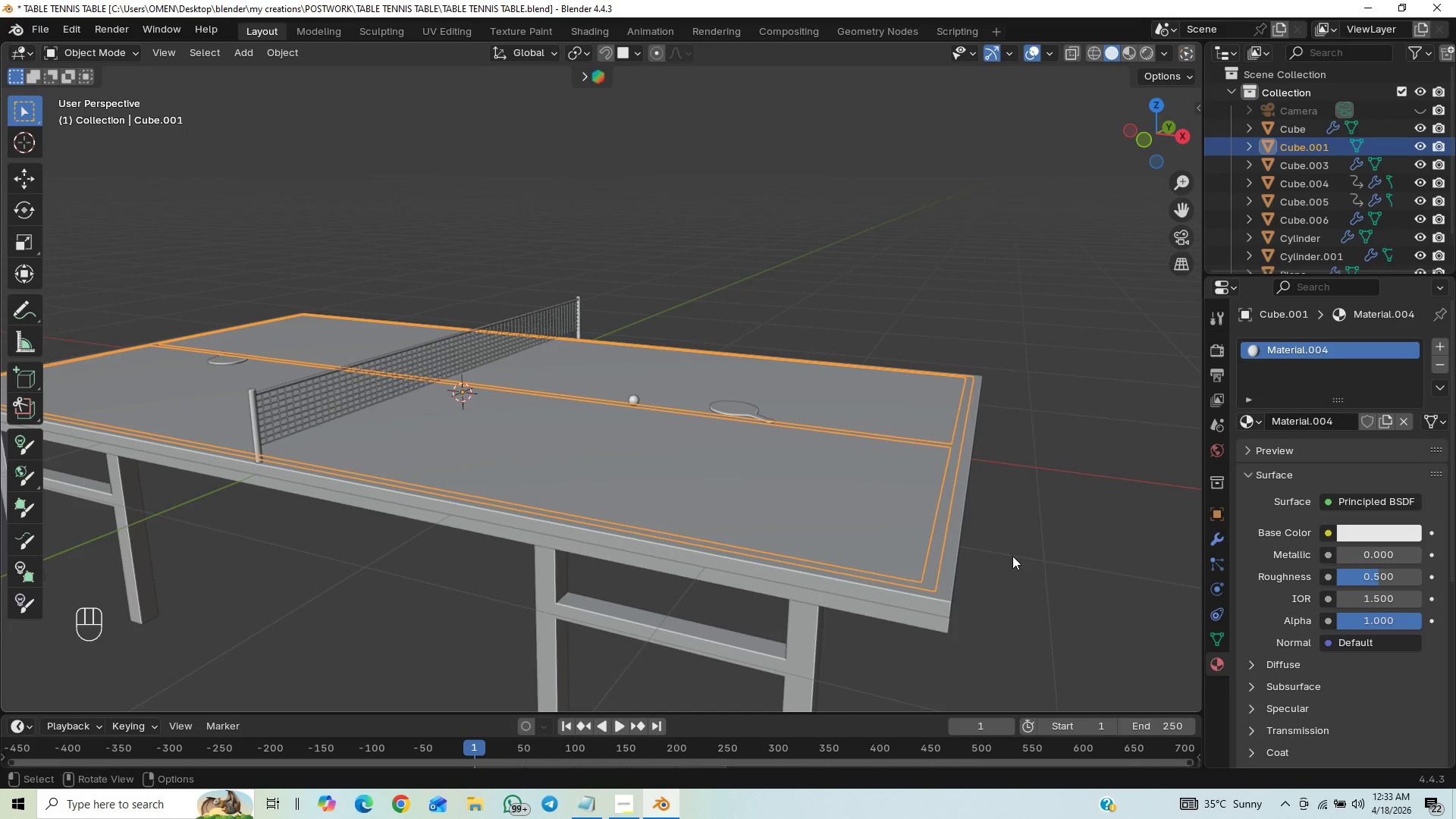 
key(G)
 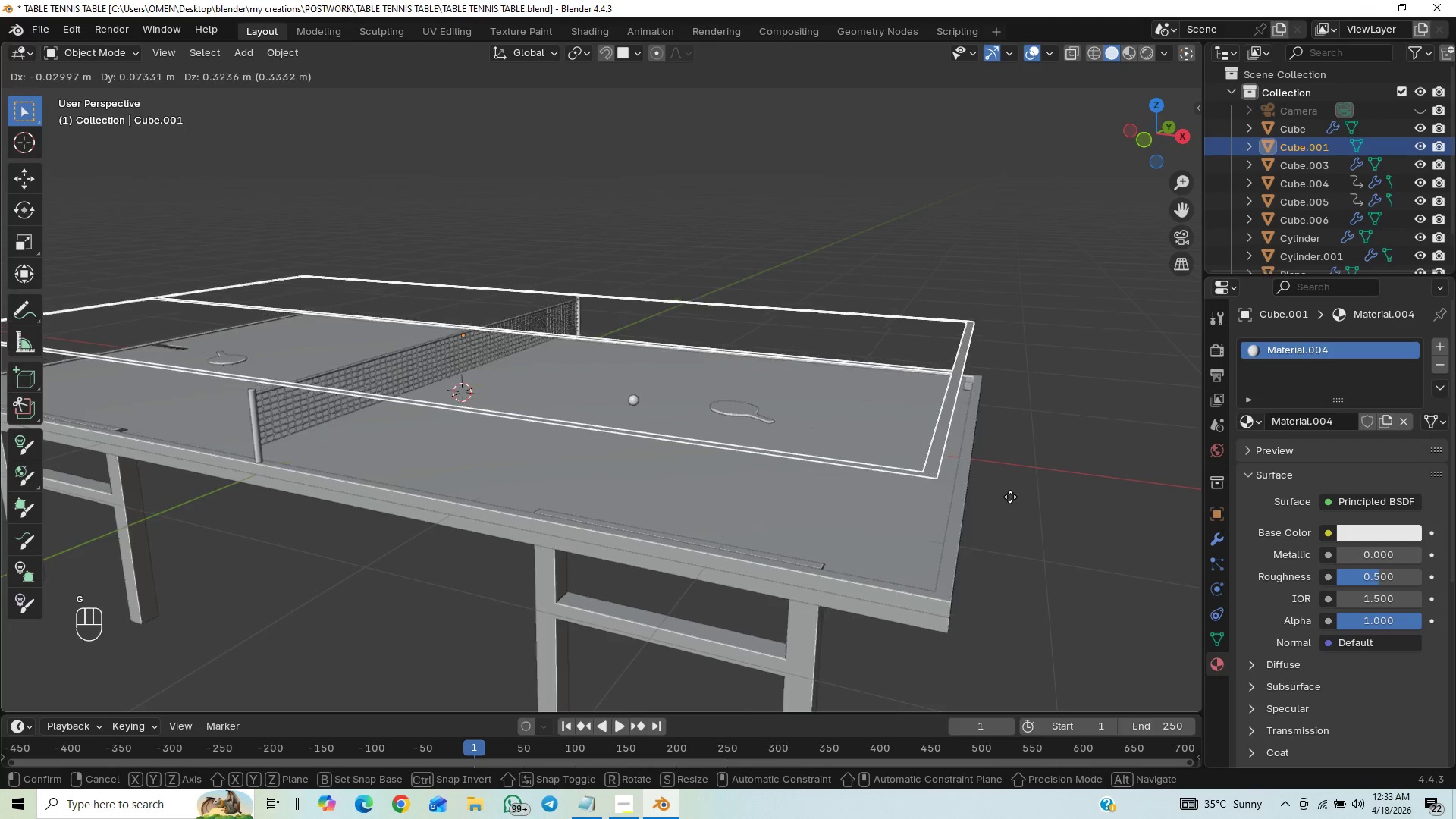 
right_click([1027, 478])
 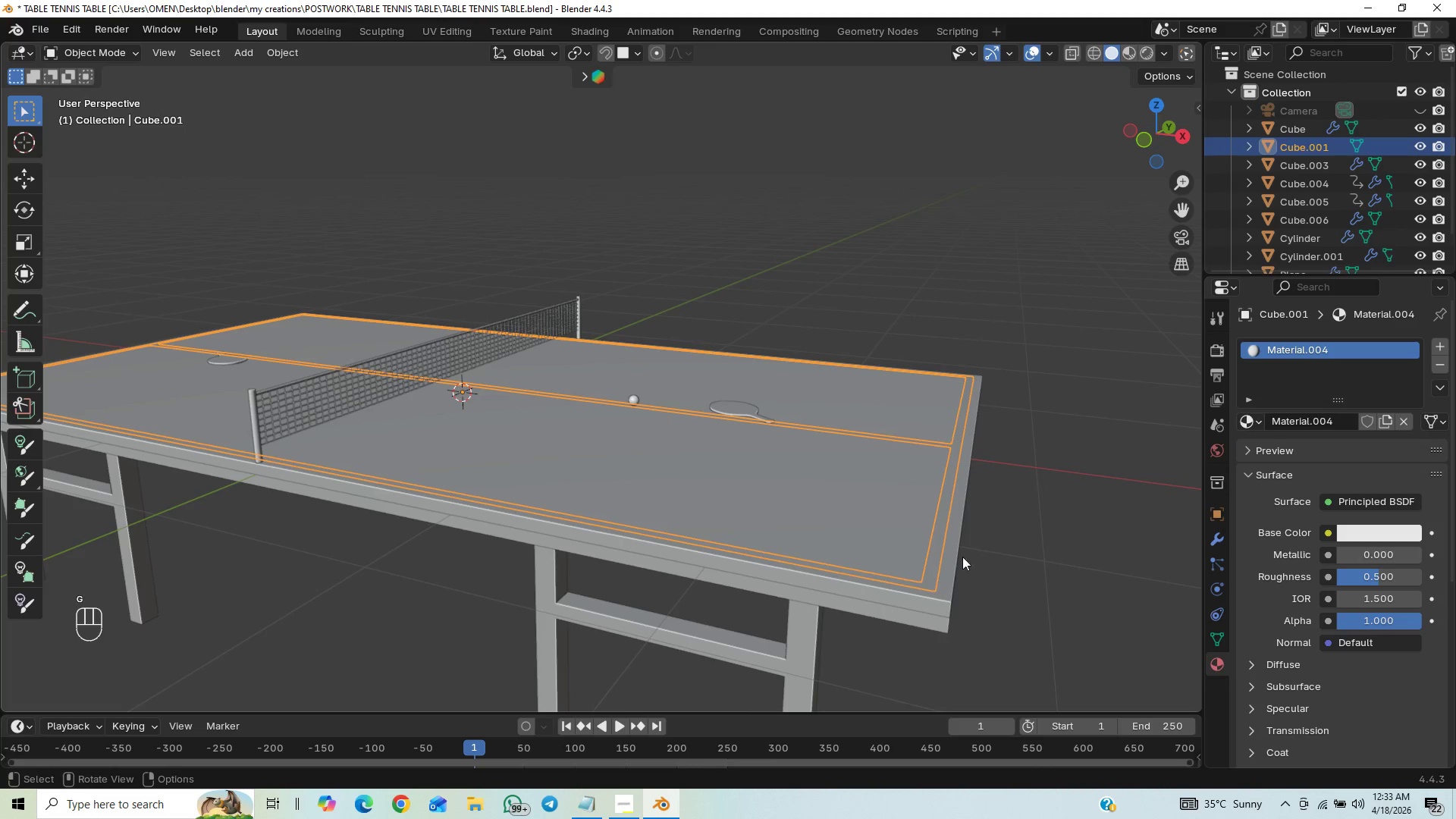 
left_click([949, 568])
 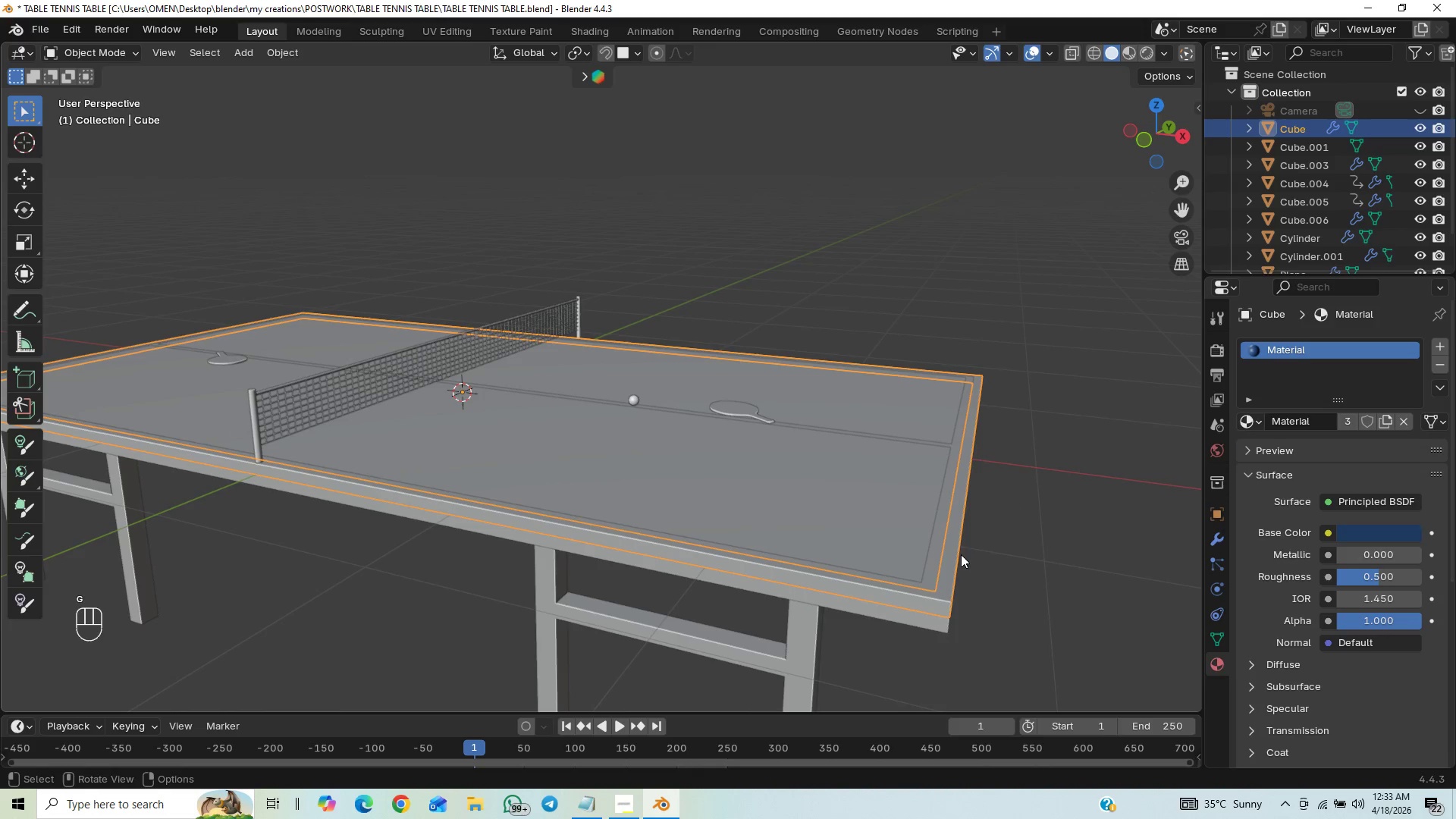 
key(G)
 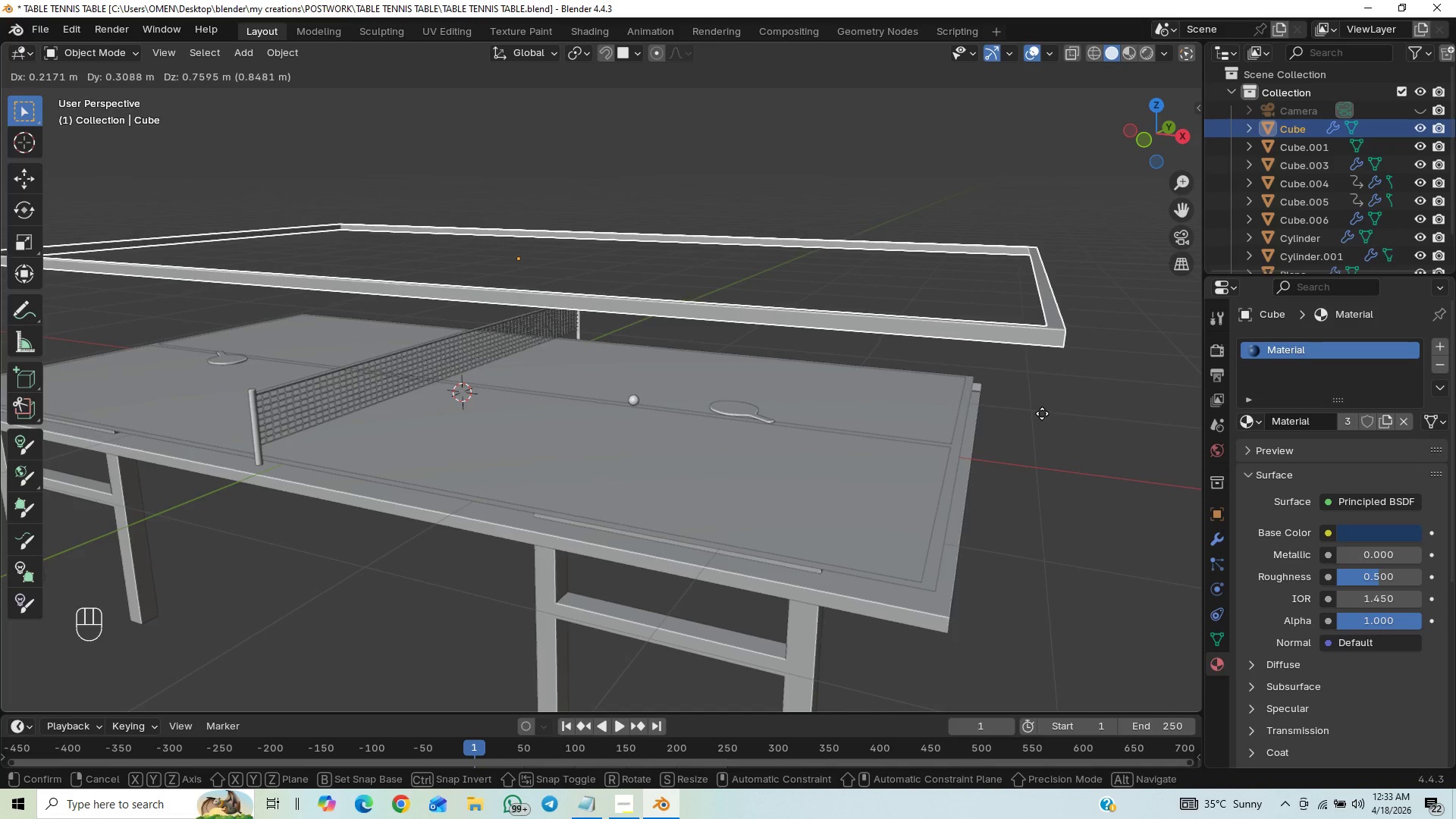 
wait(6.34)
 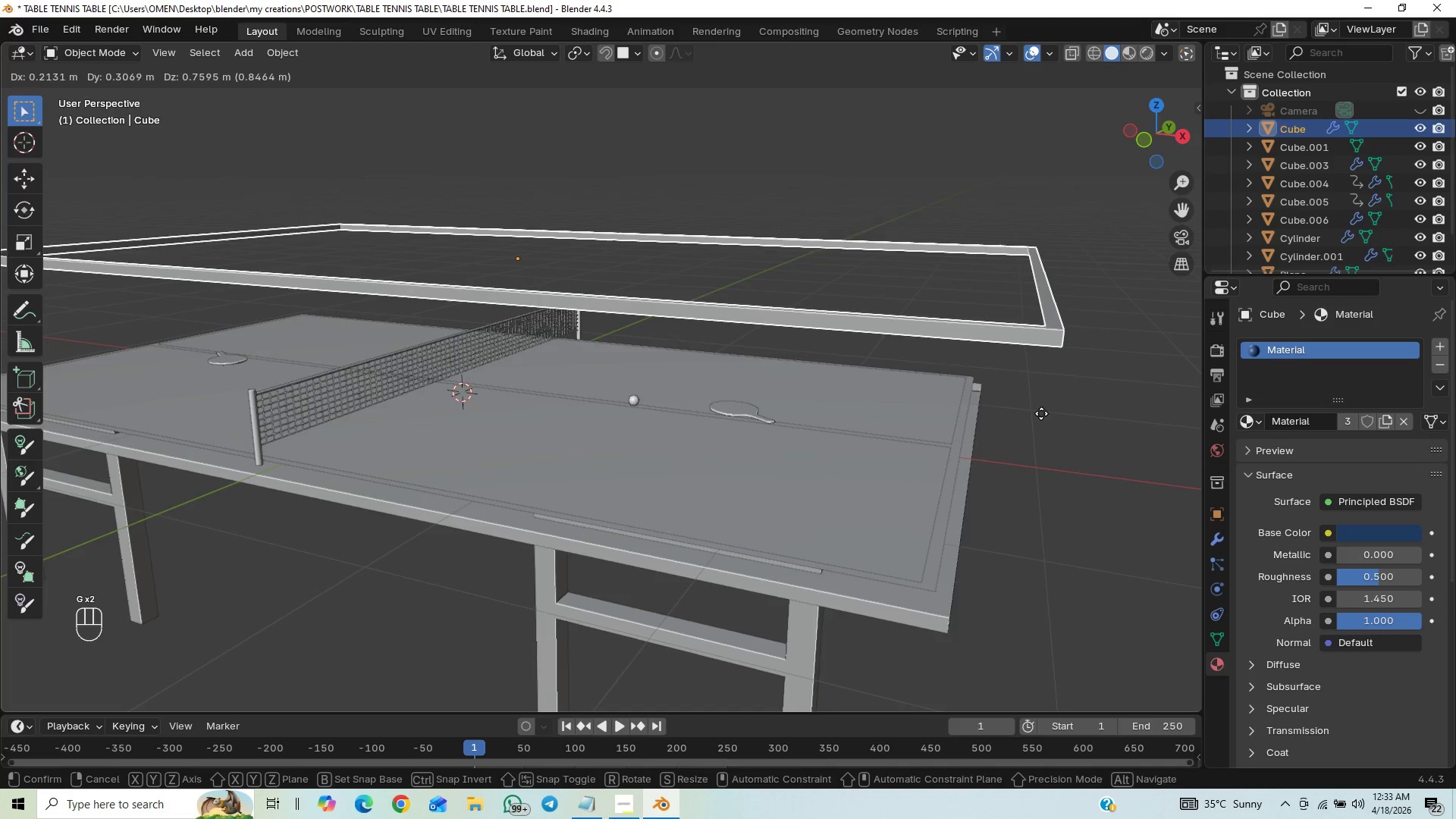 
right_click([1014, 516])
 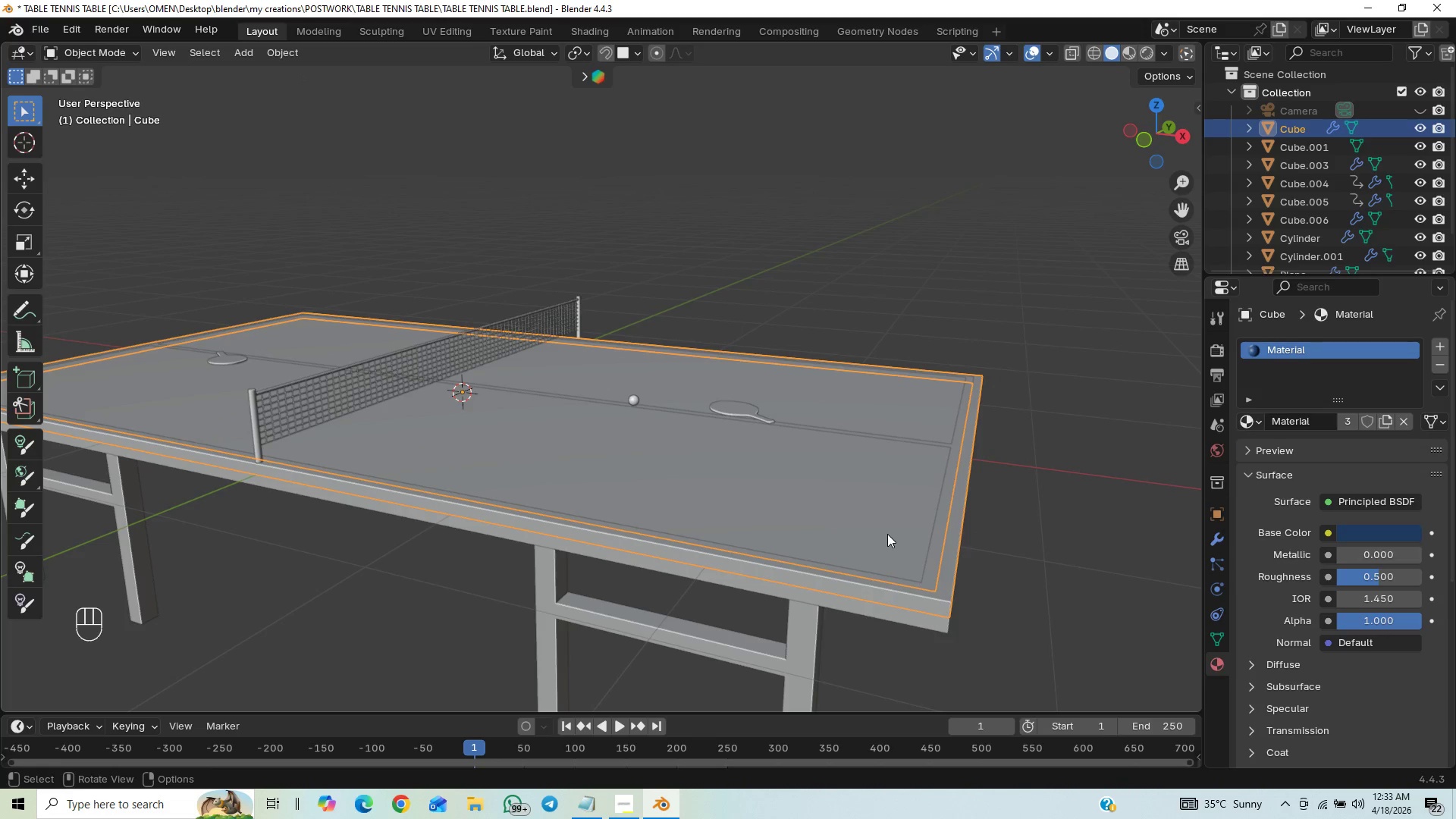 
left_click([886, 534])
 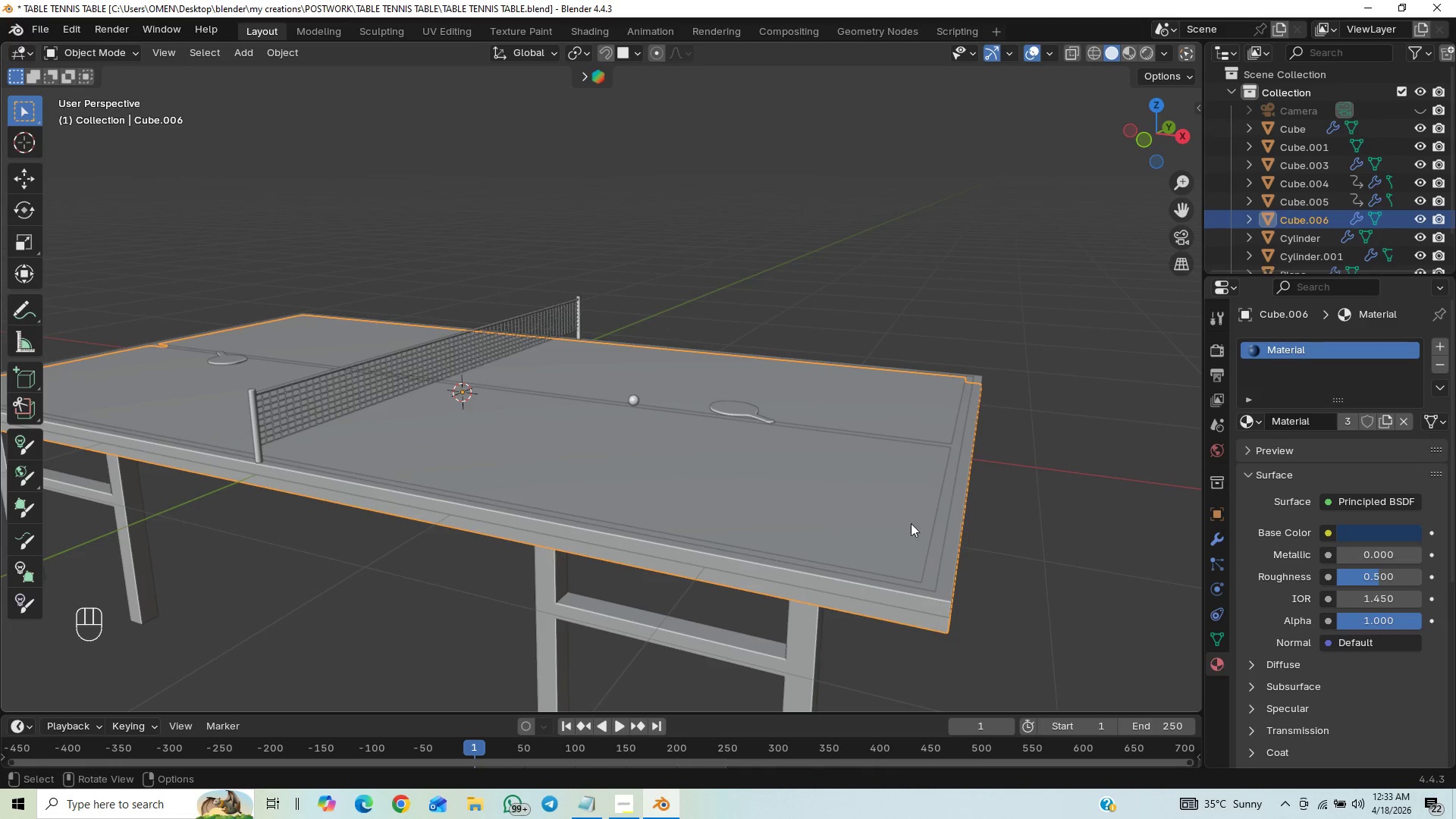 
key(G)
 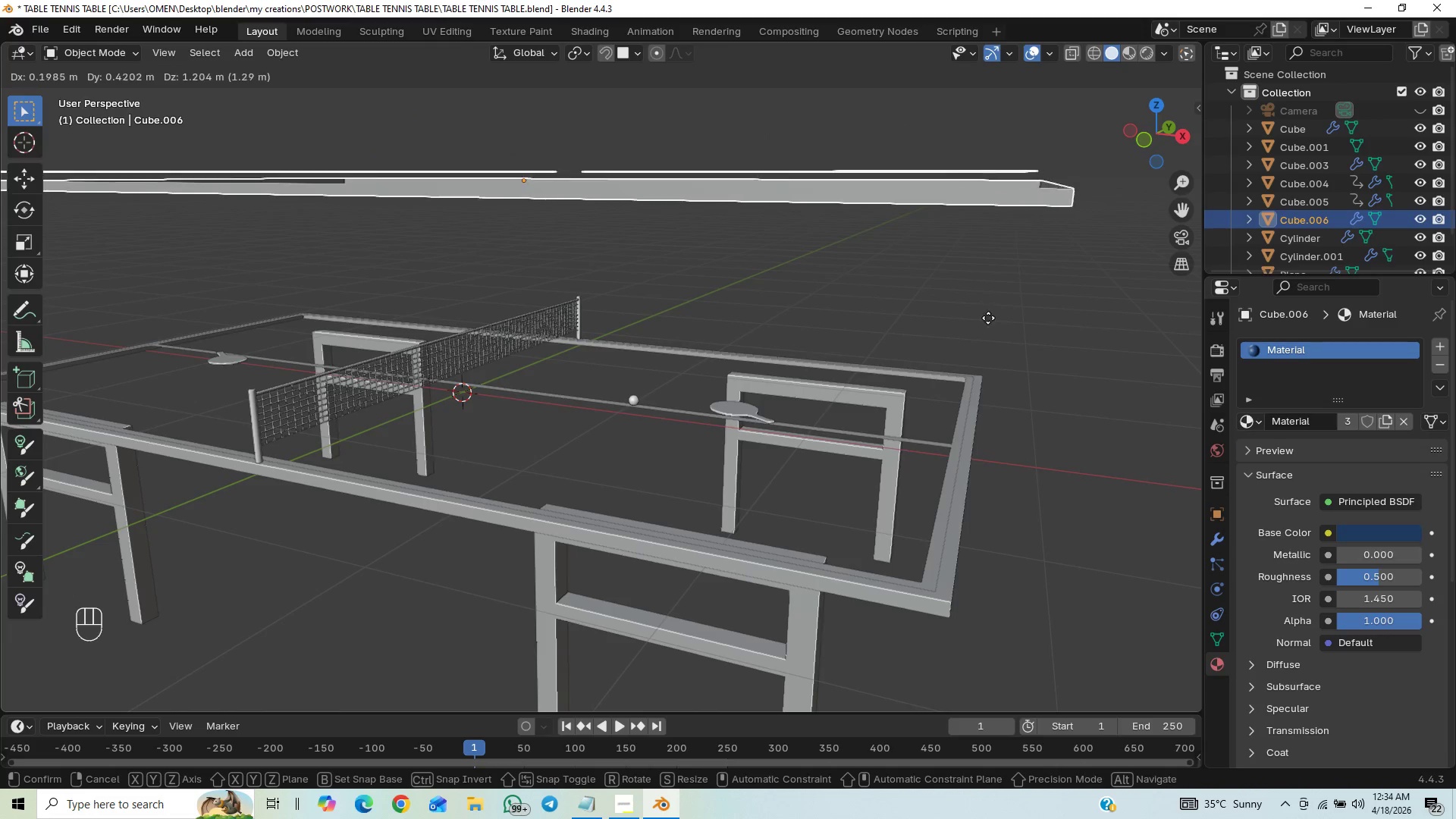 
wait(9.05)
 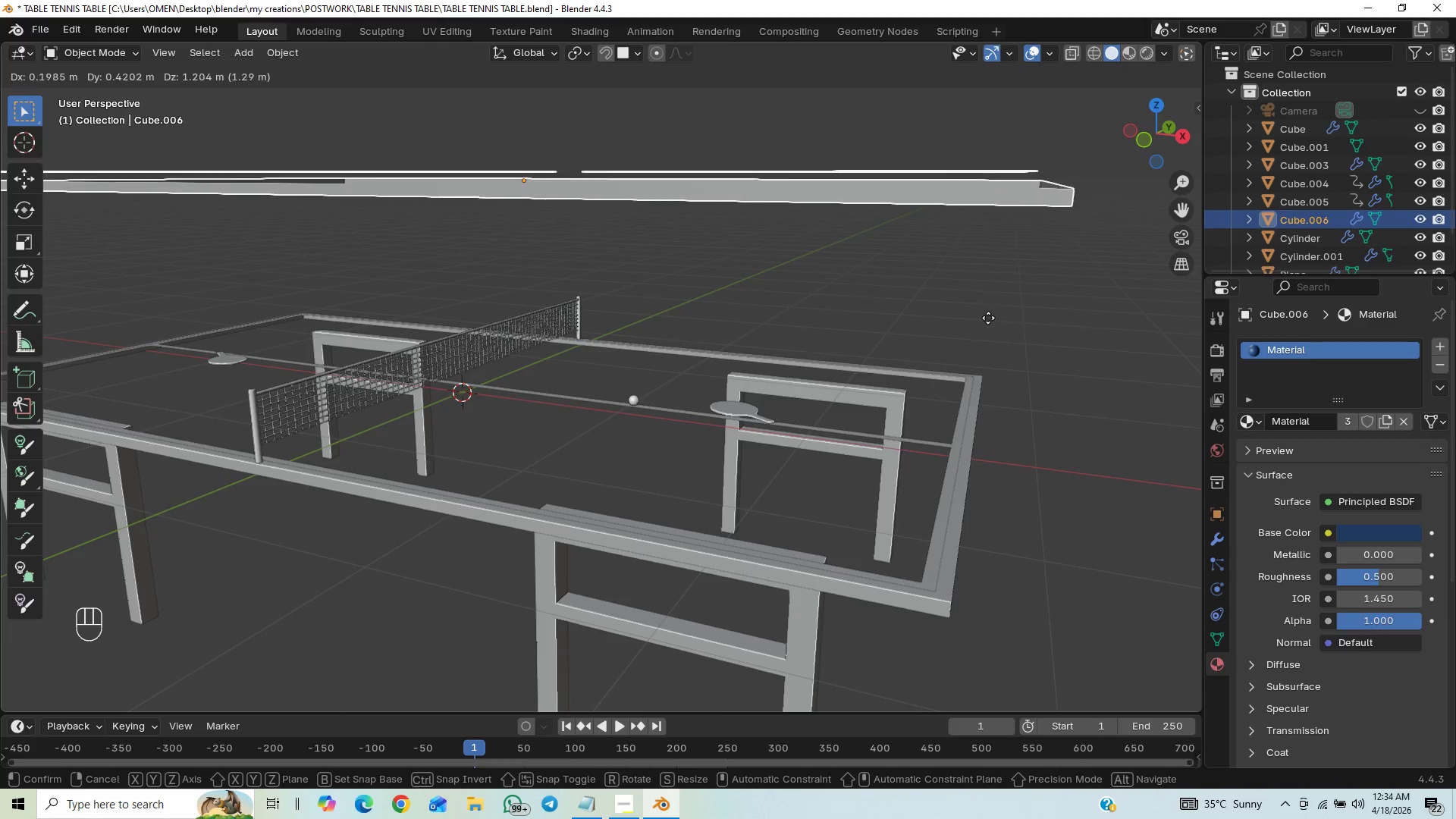 
key(Slash)
 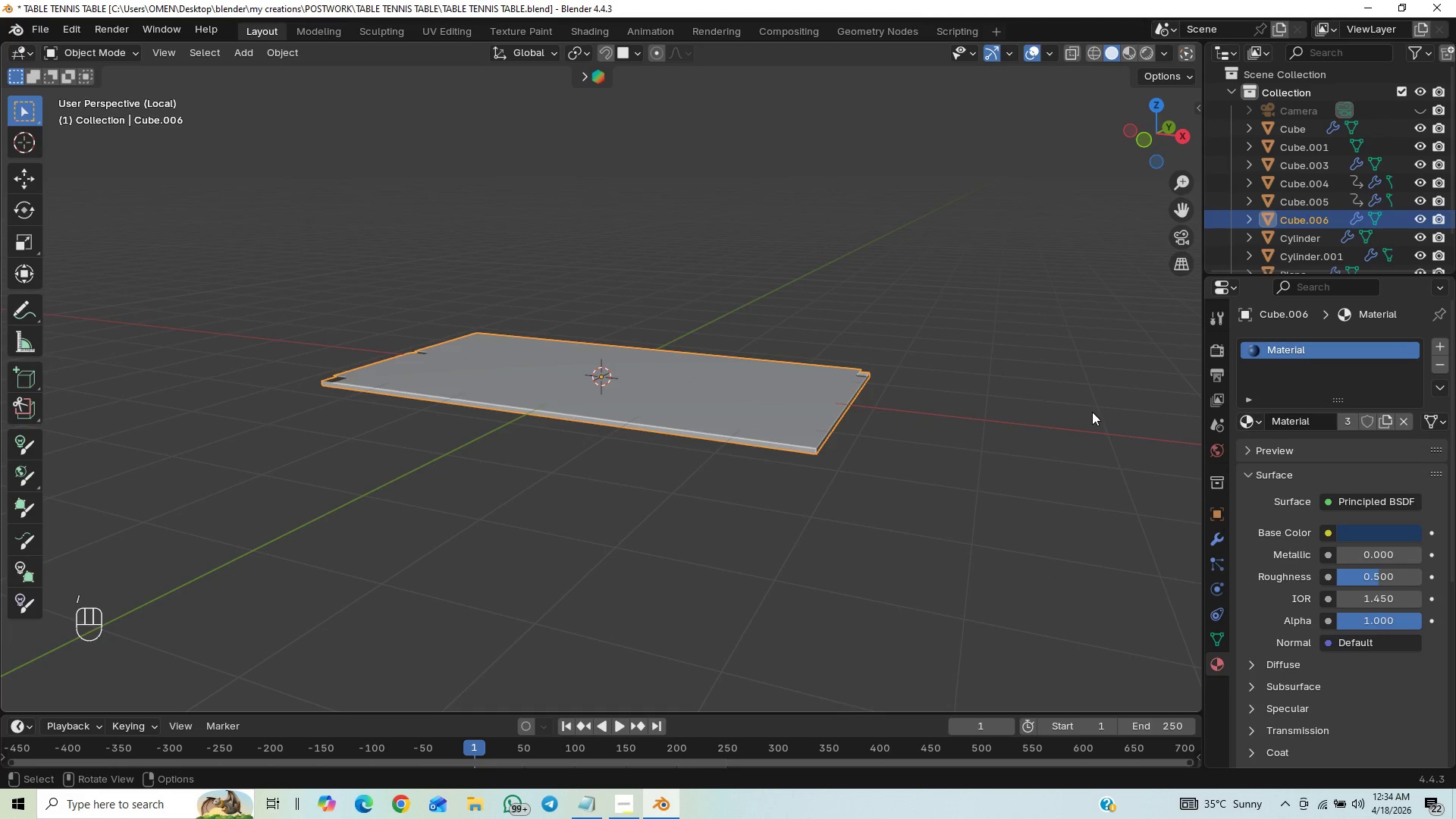 
key(Tab)
 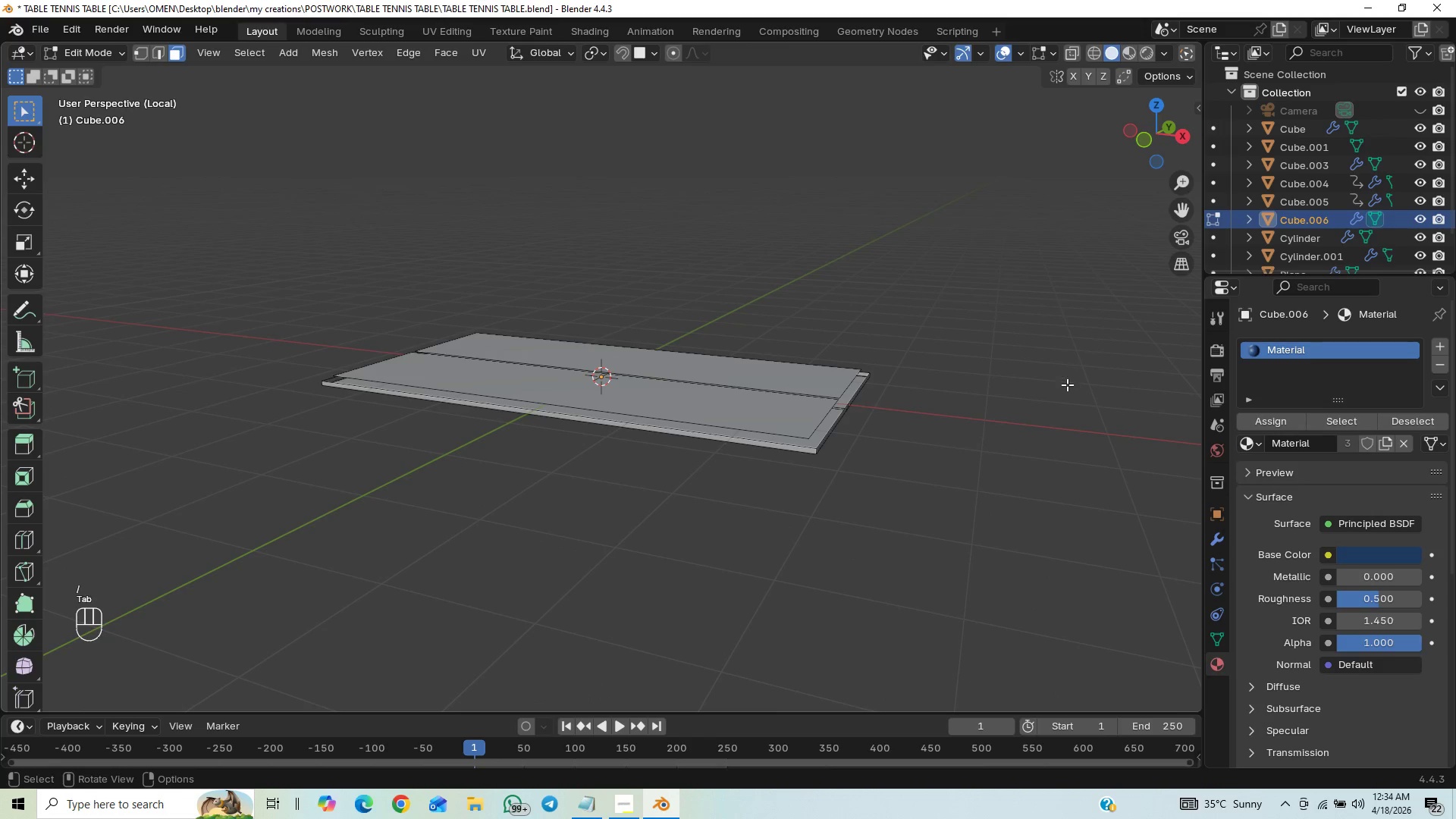 
scroll: coordinate [1068, 413], scroll_direction: up, amount: 2.0
 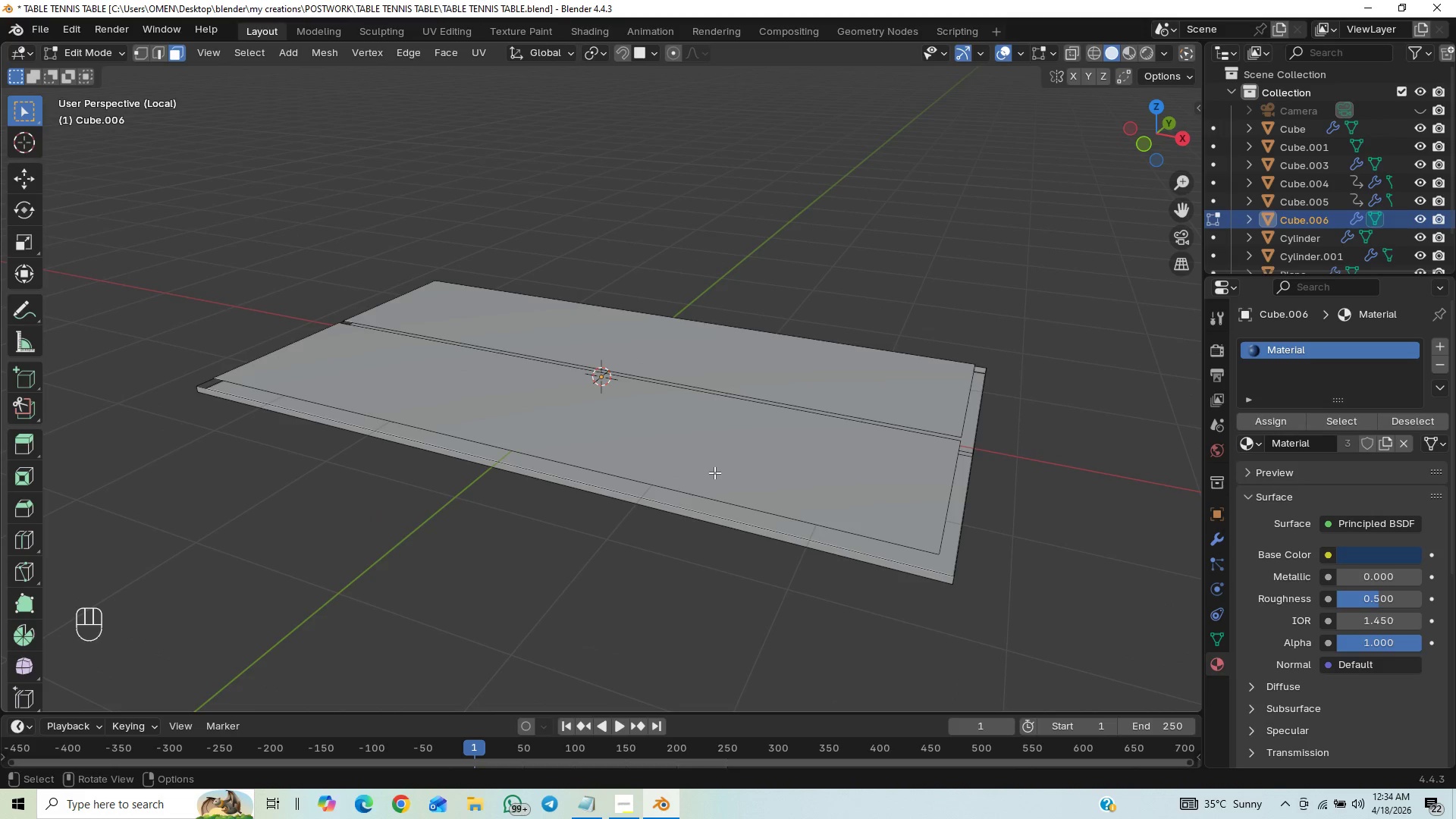 
key(3)
 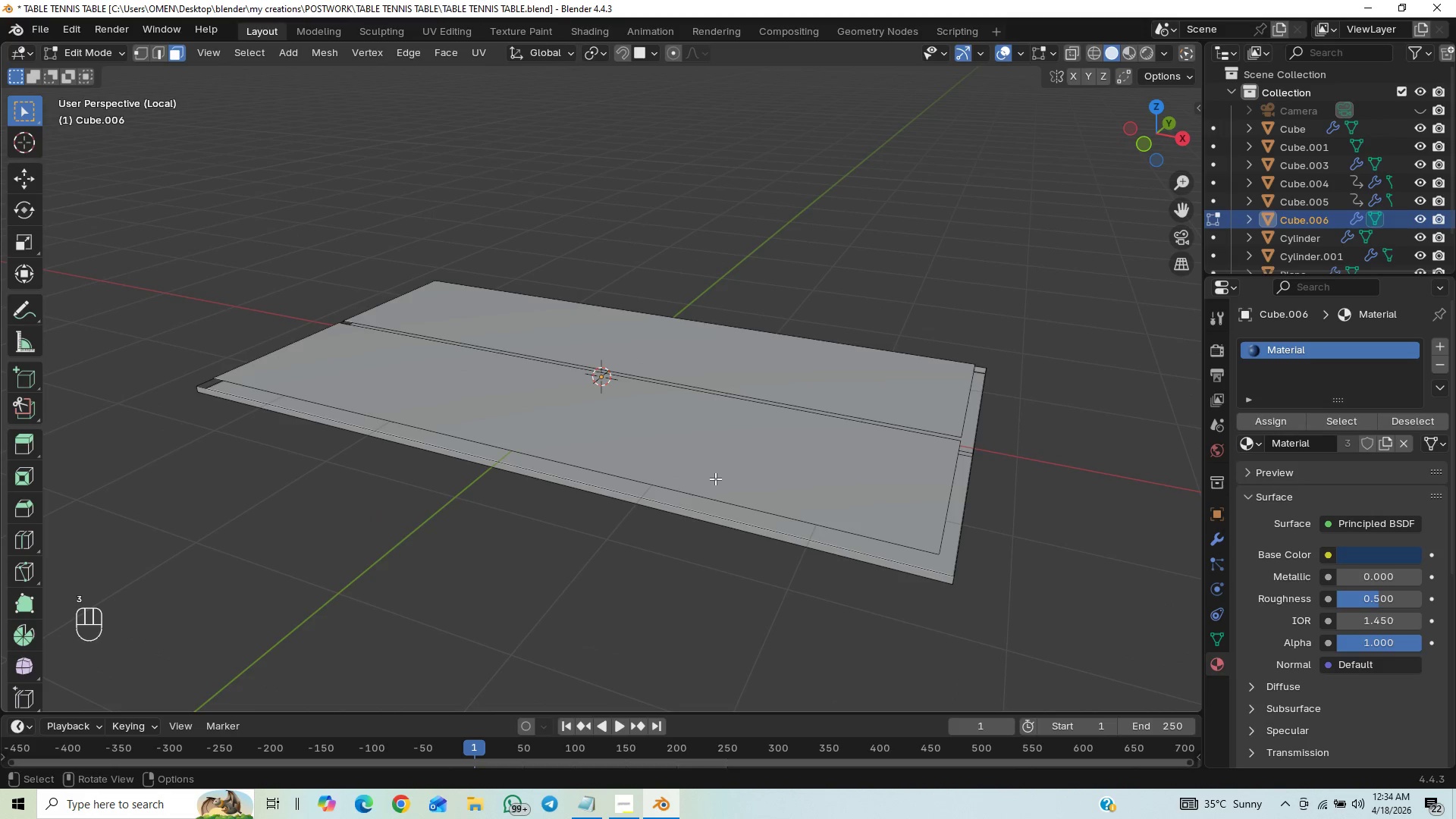 
left_click_drag(start_coordinate=[730, 440], to_coordinate=[734, 439])
 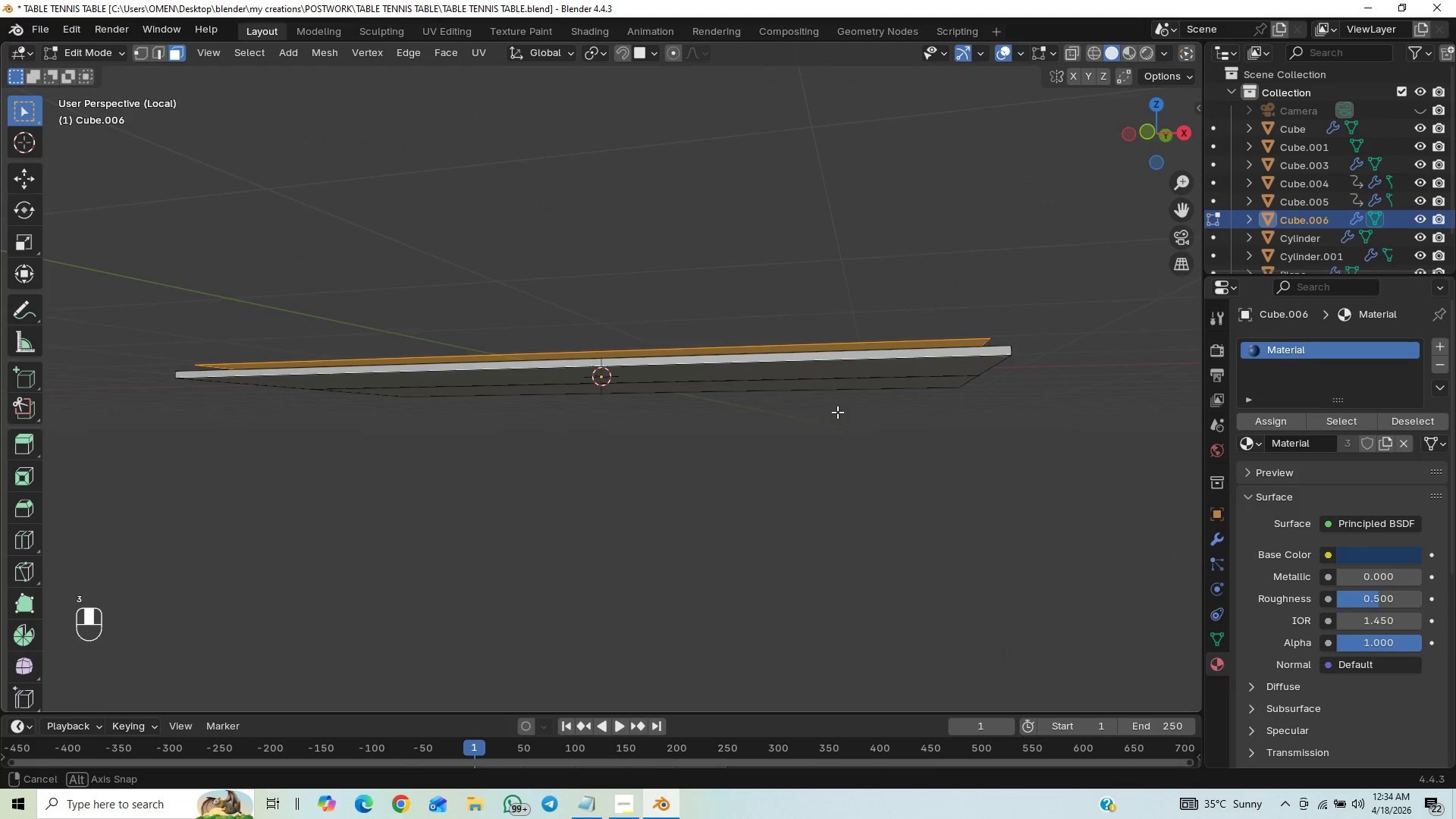 
key(G)
 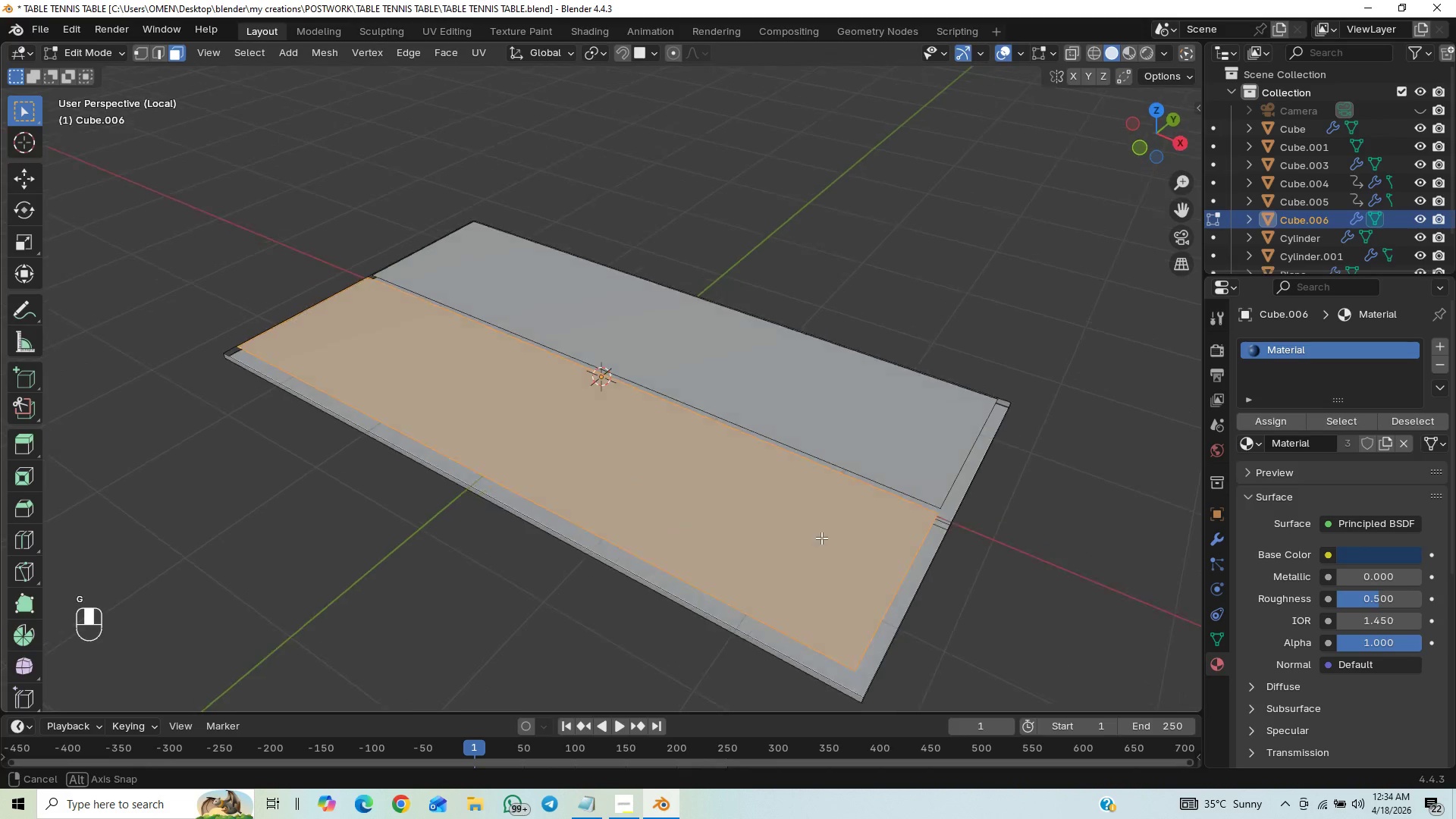 
hold_key(key=ShiftLeft, duration=1.33)
left_click([874, 446])
 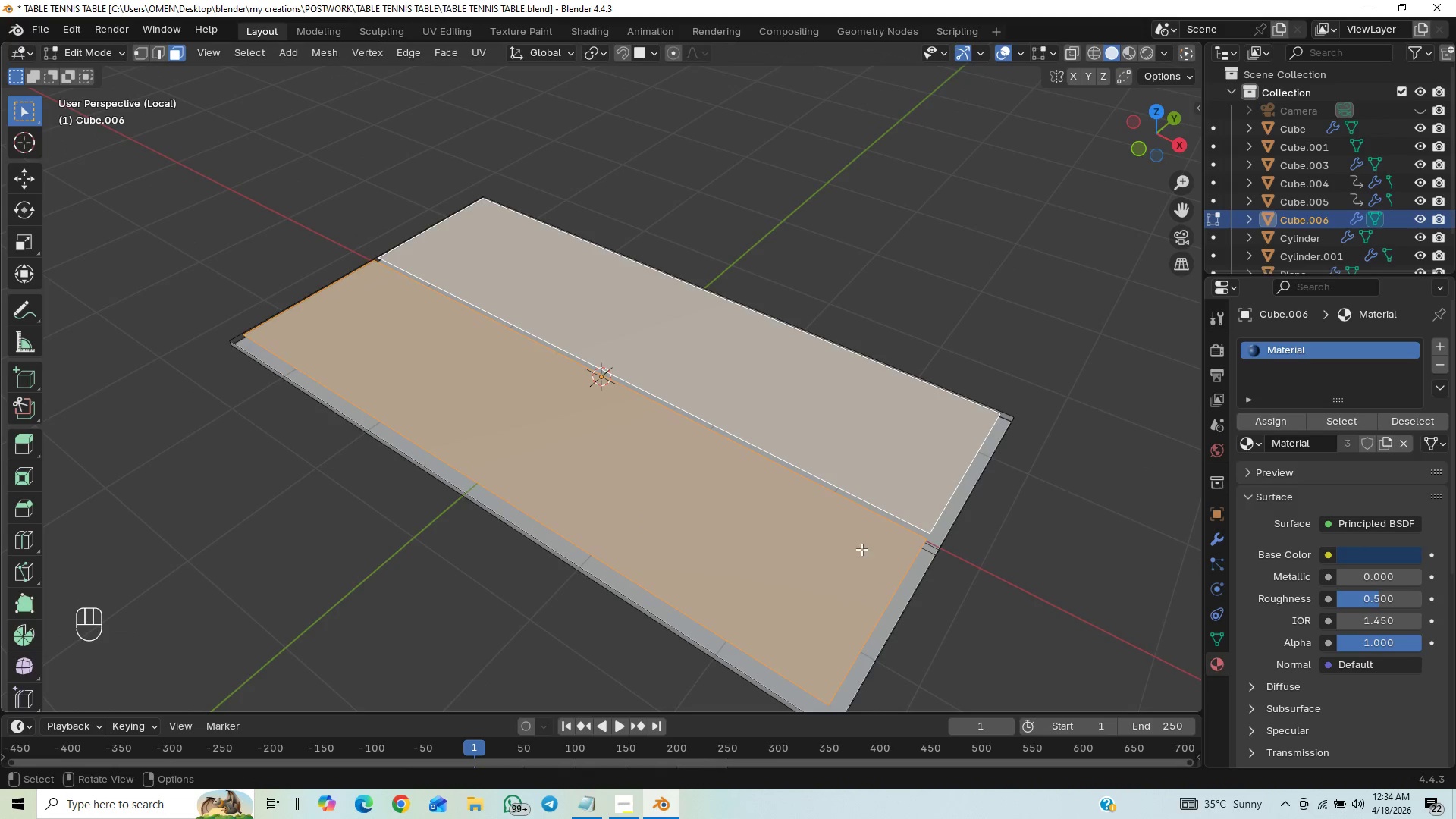 
key(G)
 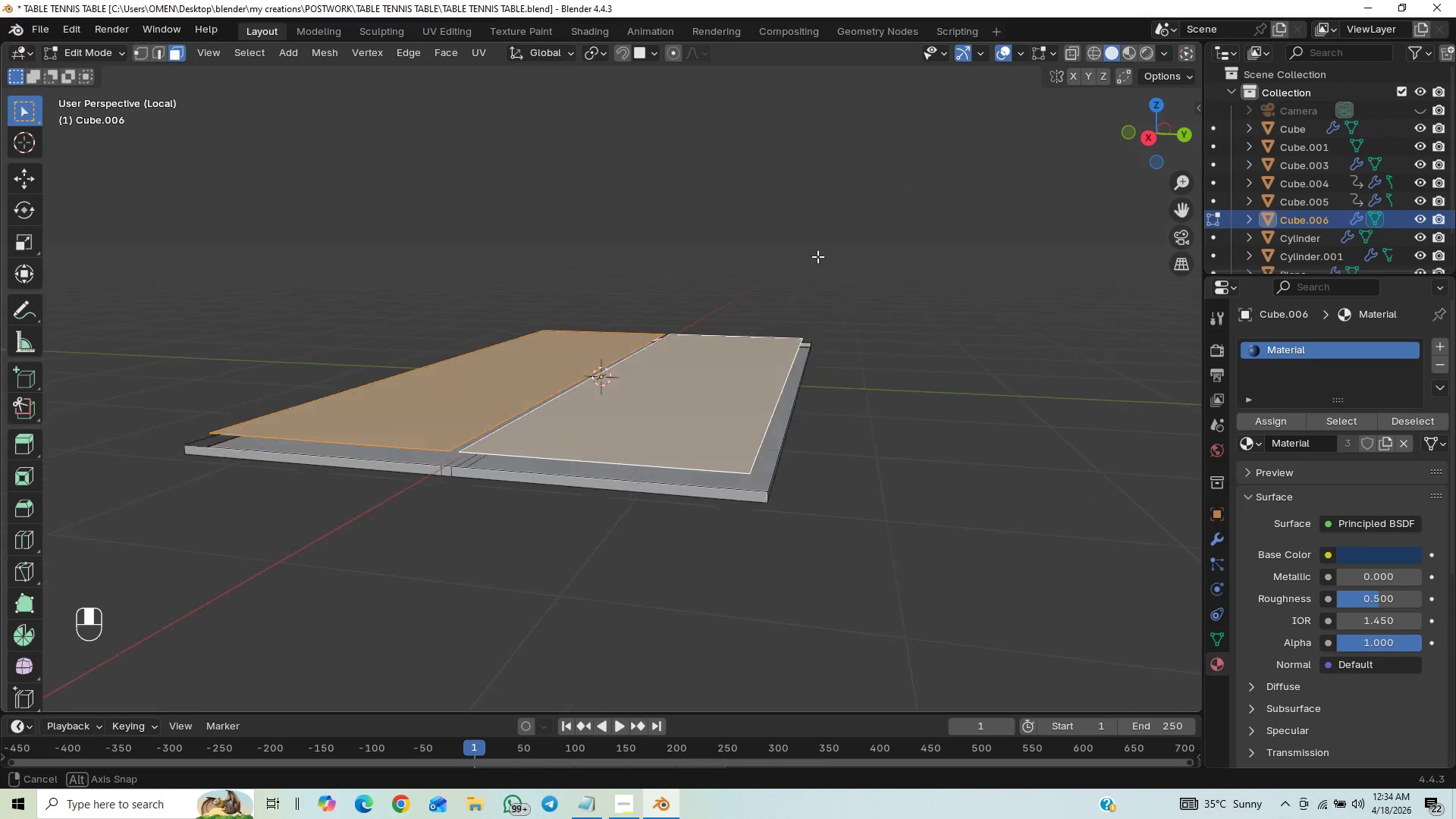 
wait(13.28)
 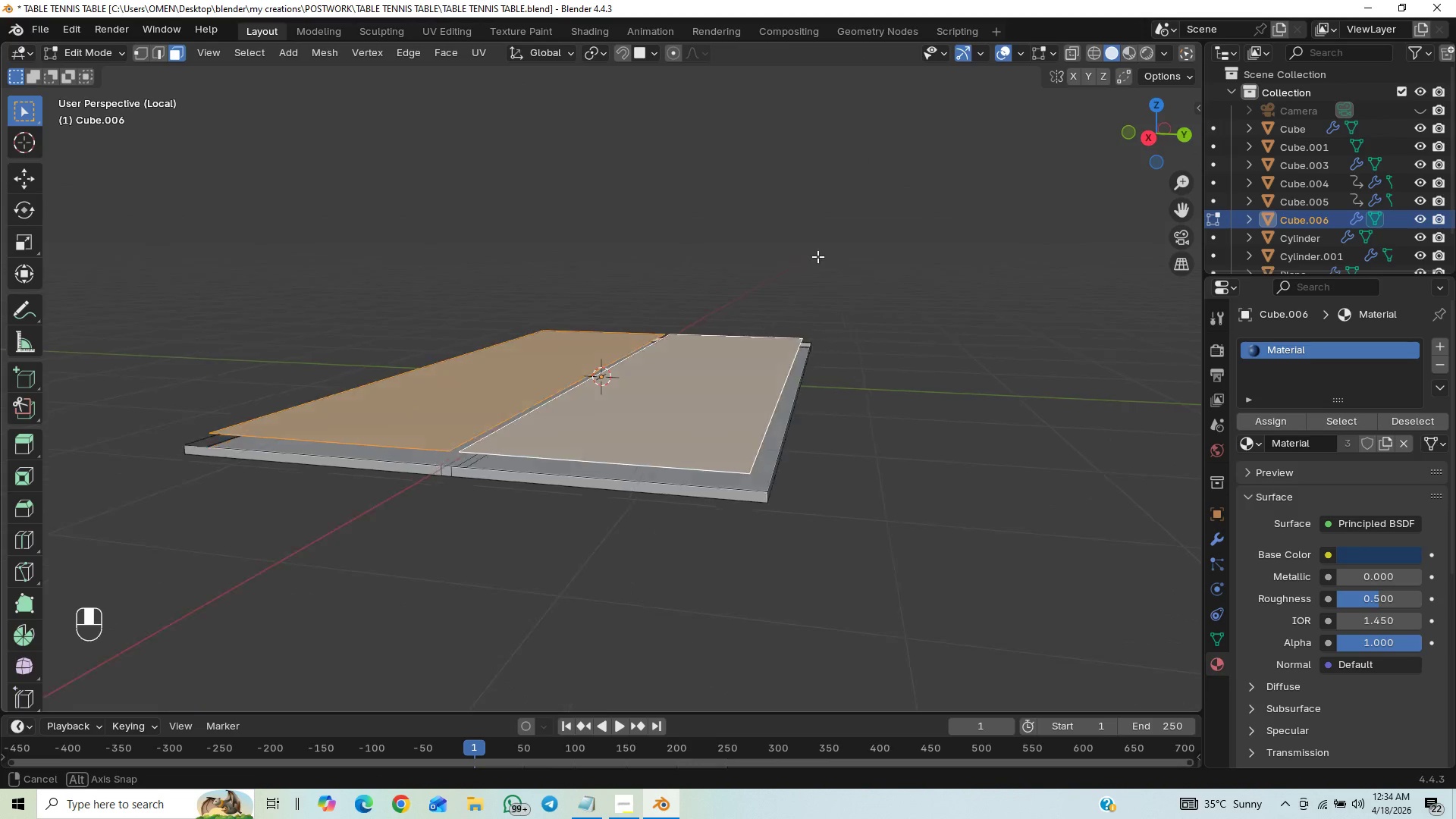 
scroll: coordinate [718, 469], scroll_direction: up, amount: 8.0
 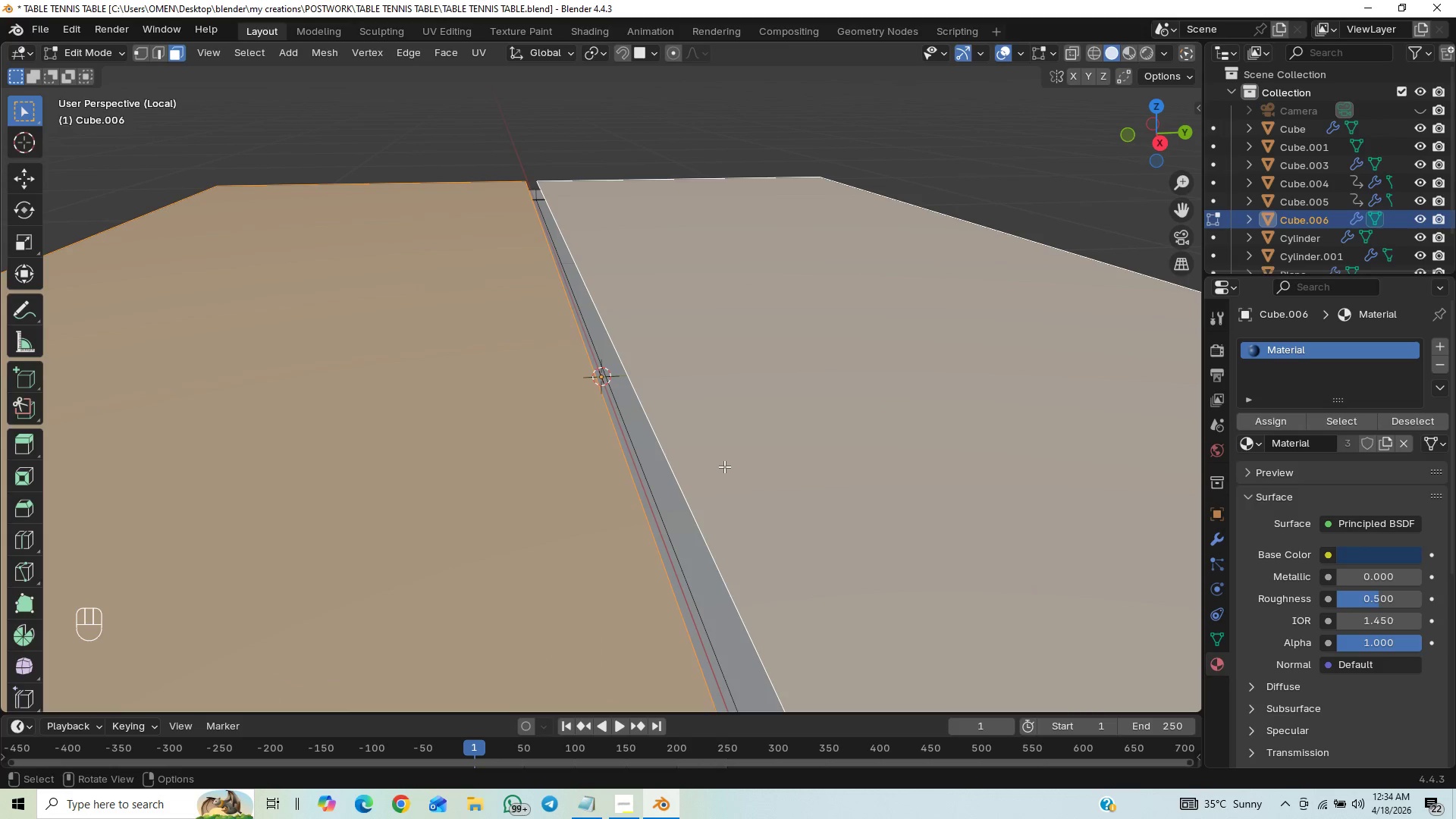 
scroll: coordinate [723, 442], scroll_direction: down, amount: 13.0
 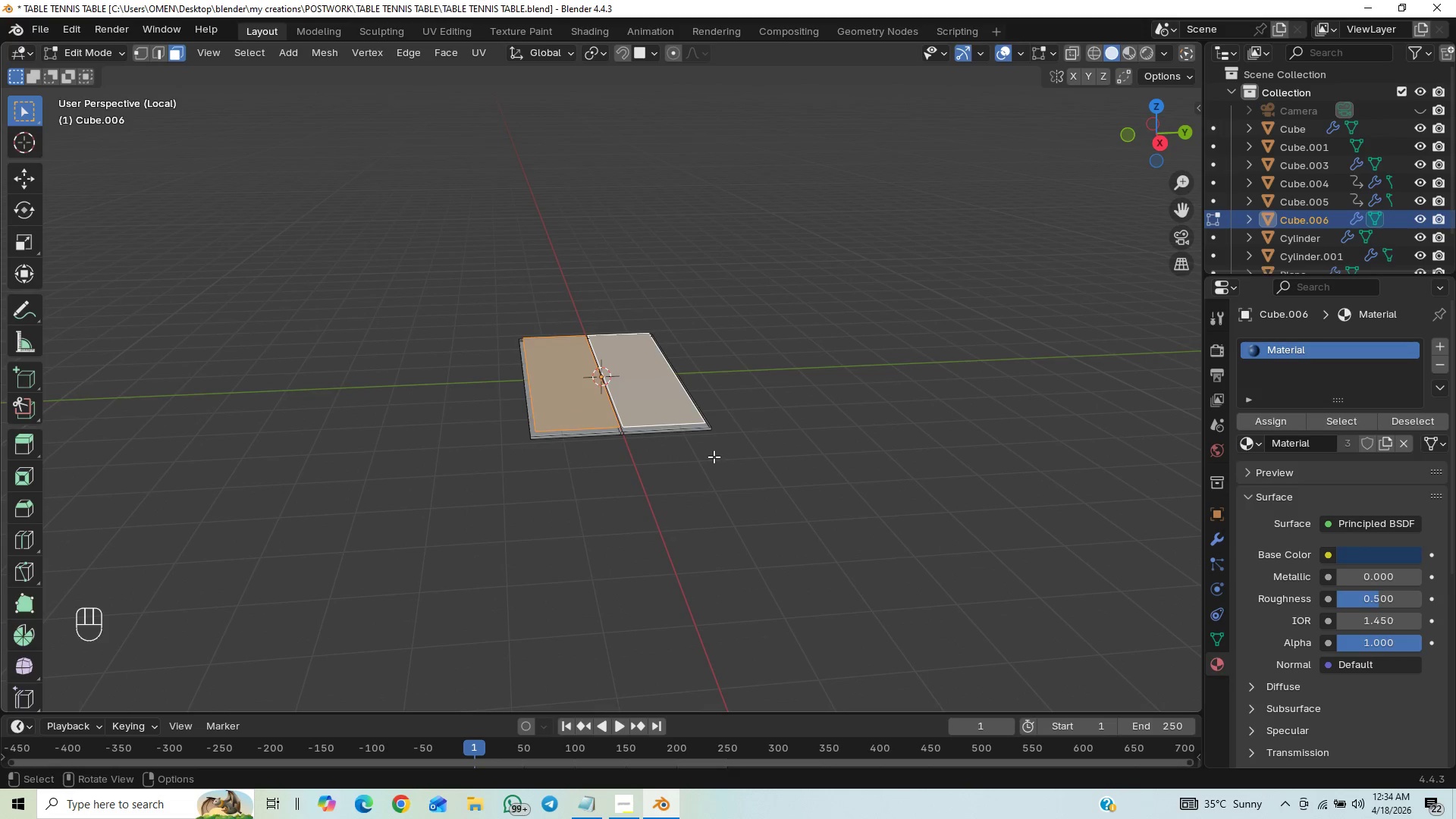 
scroll: coordinate [711, 457], scroll_direction: up, amount: 10.0
 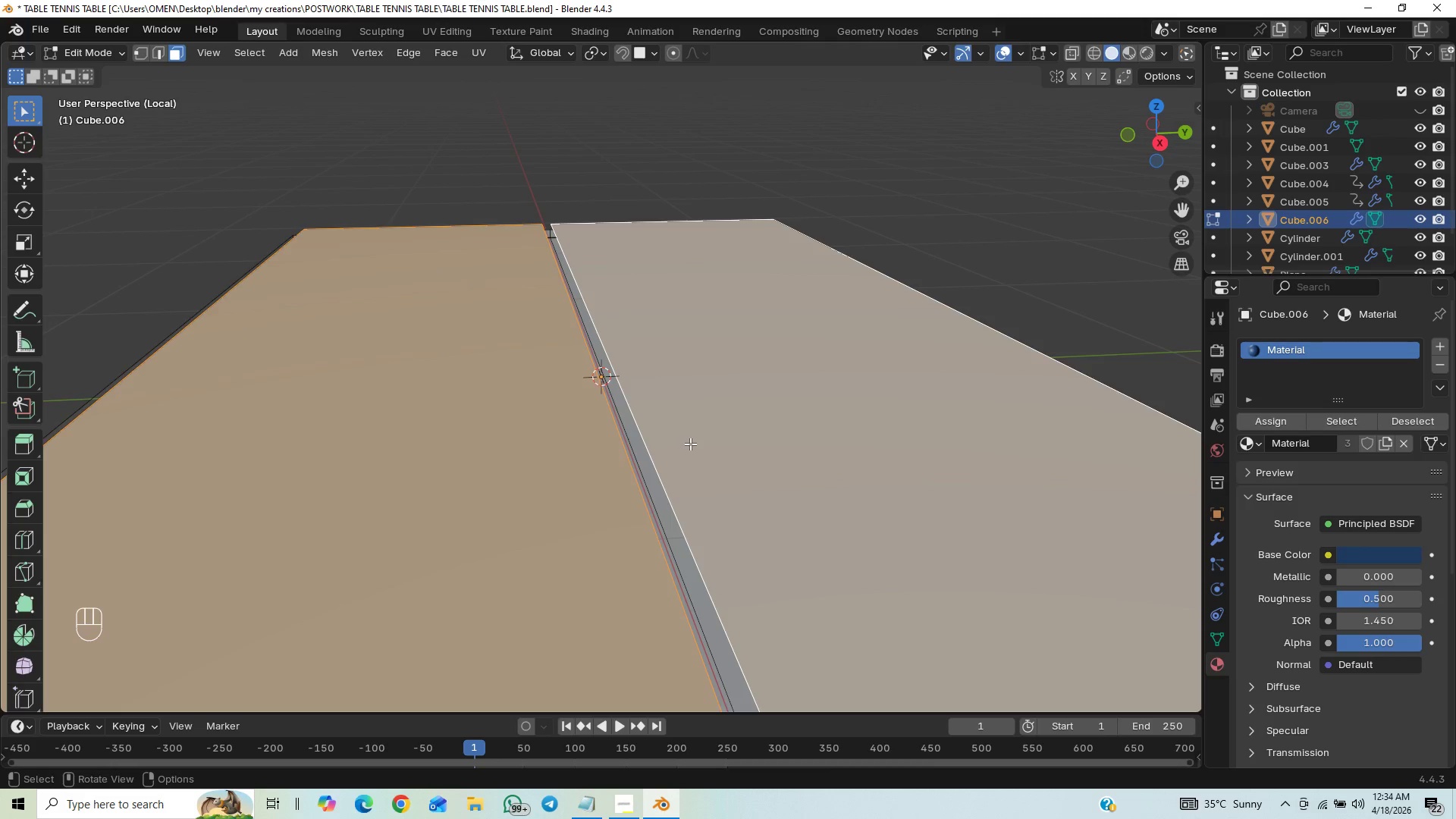 
scroll: coordinate [682, 467], scroll_direction: down, amount: 5.0
 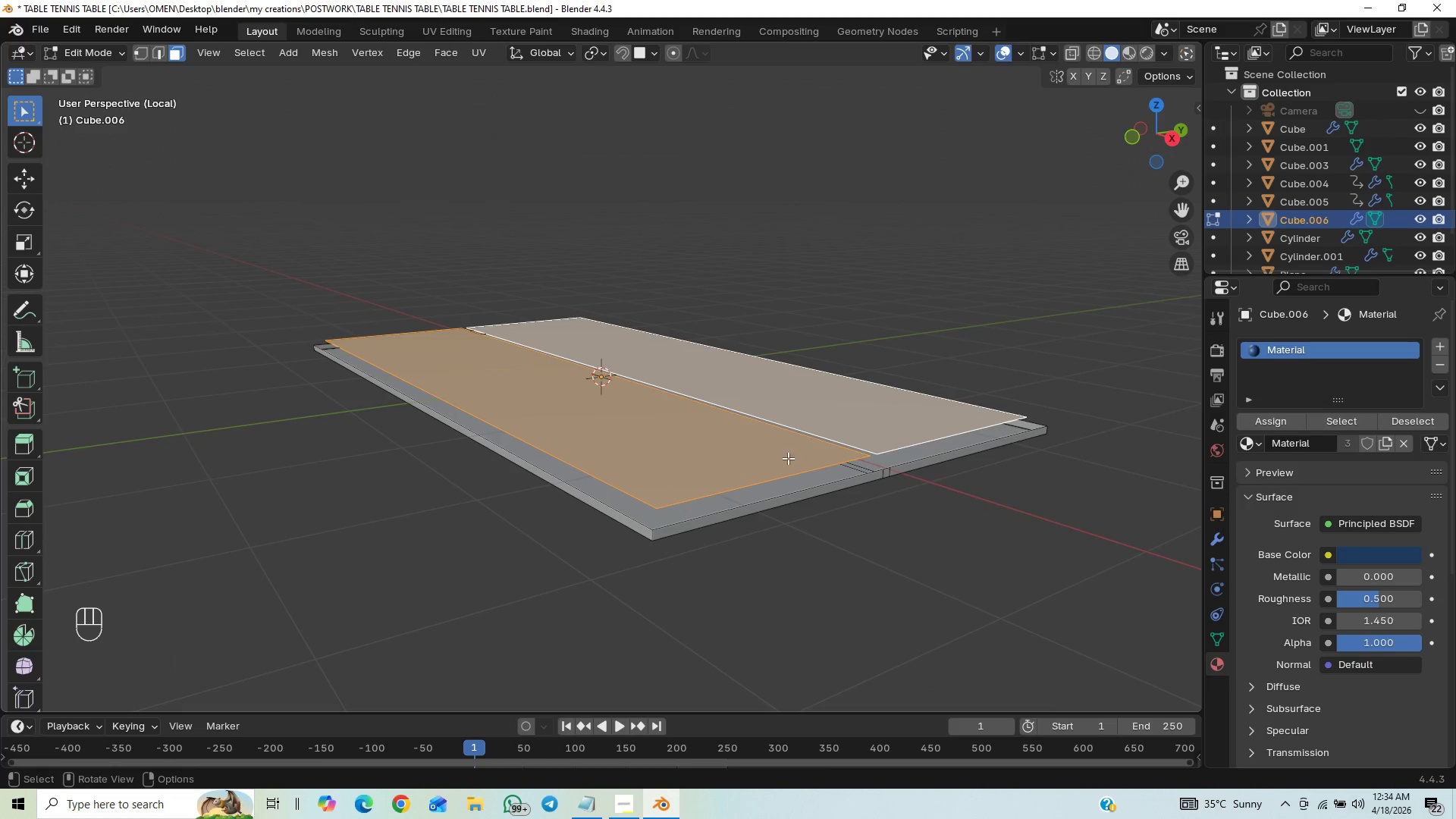 
key(P)
 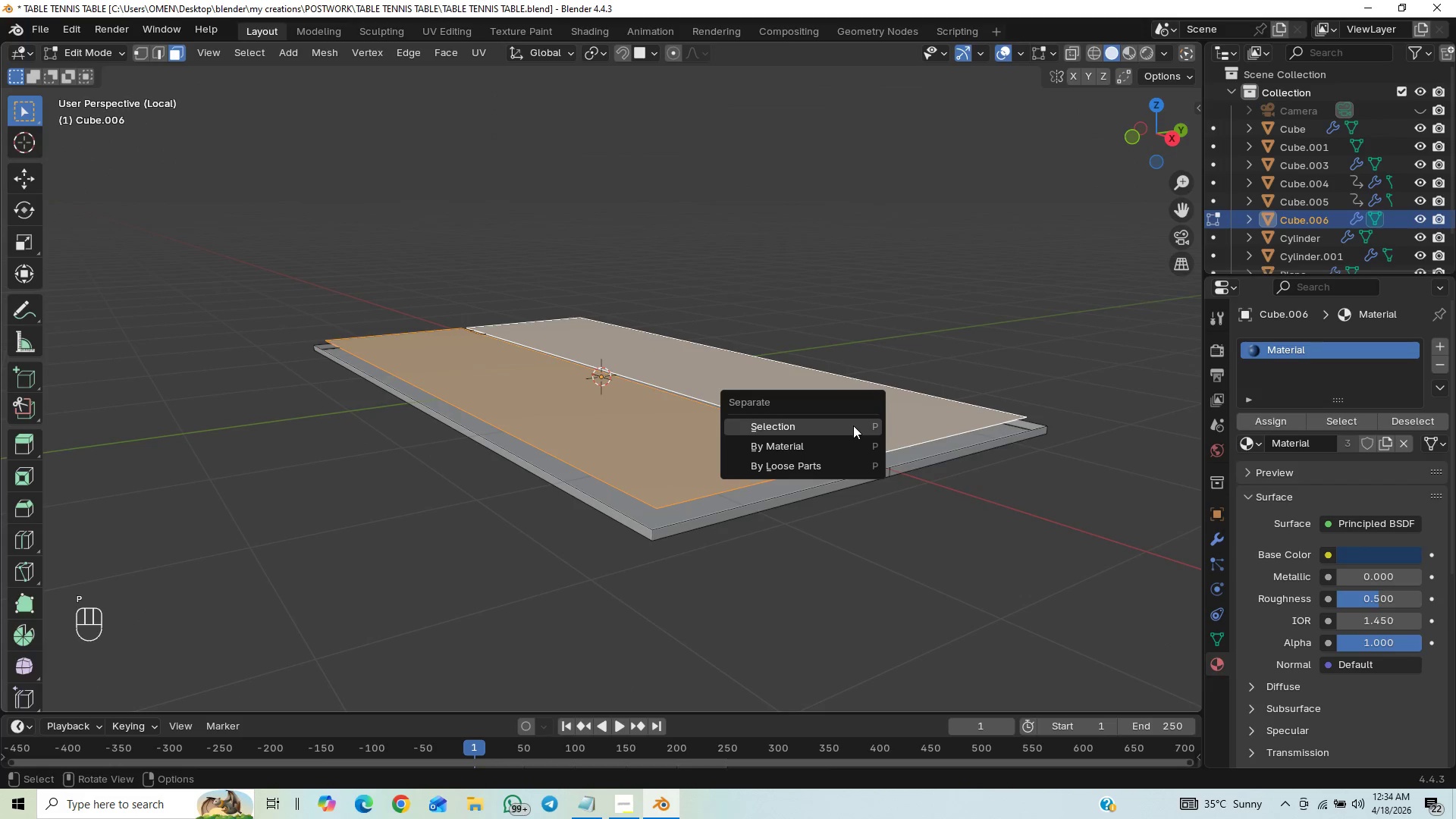 
left_click([852, 426])
 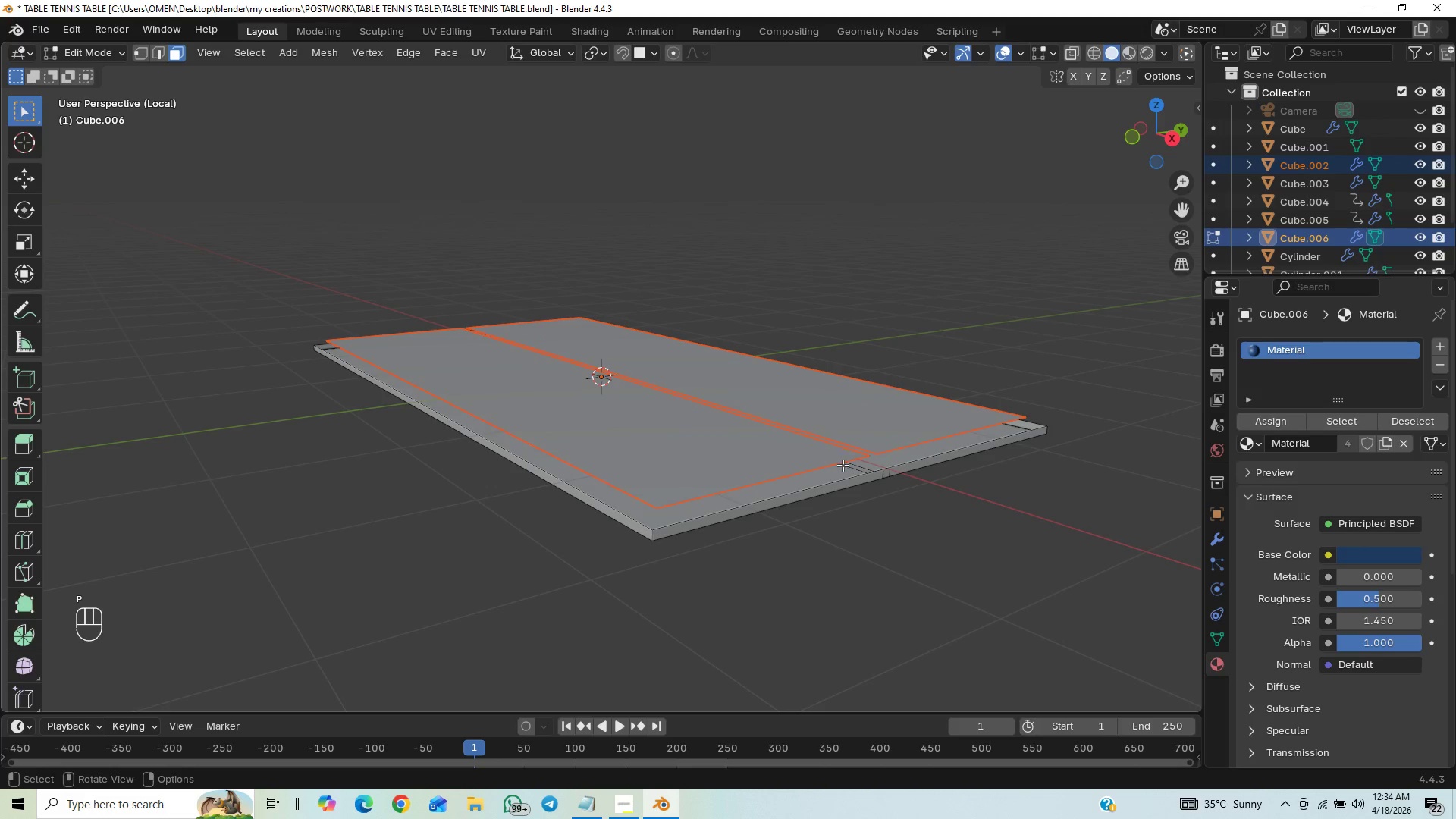 
key(Tab)
 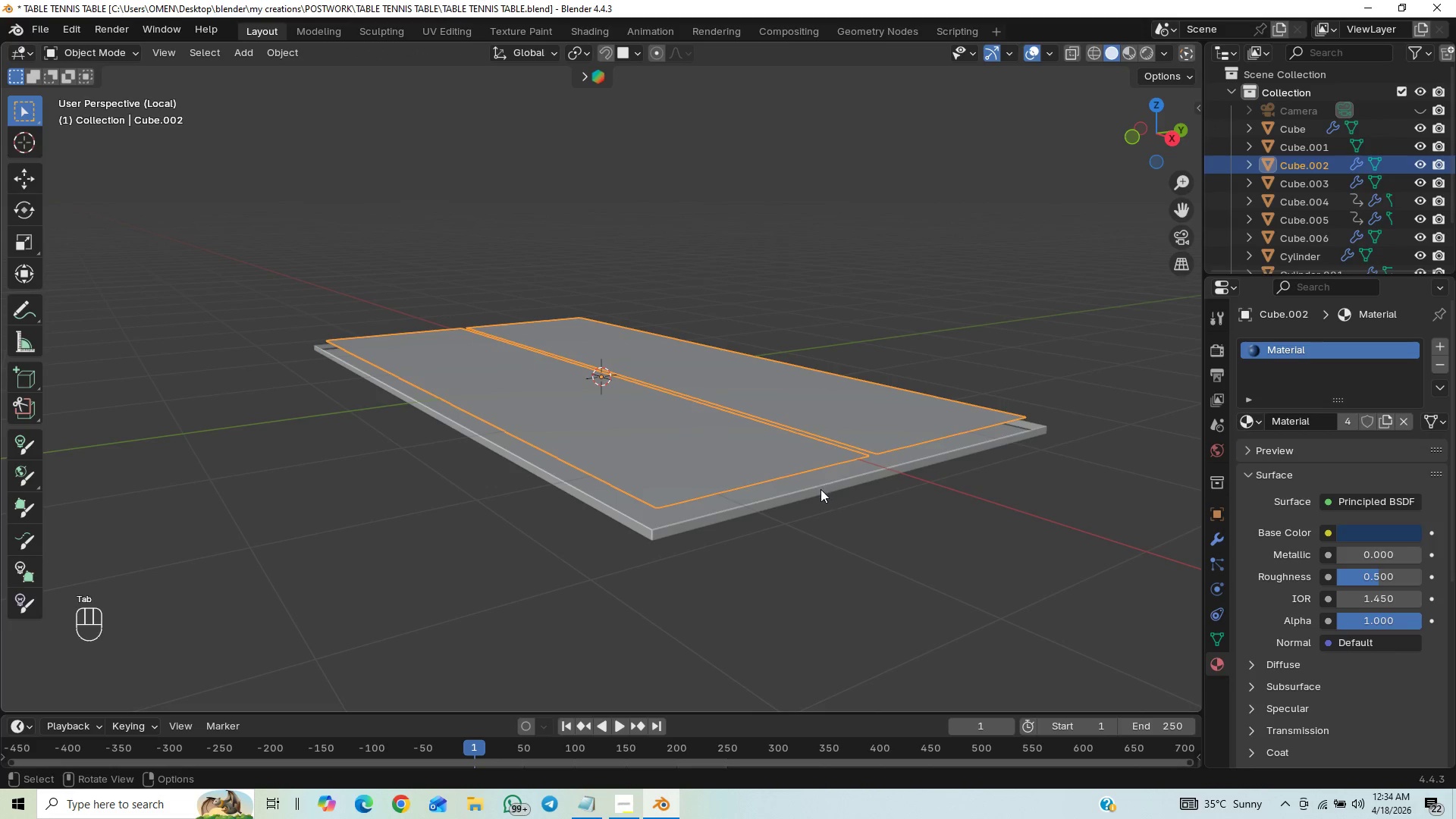 
scroll: coordinate [817, 545], scroll_direction: none, amount: 0.0
 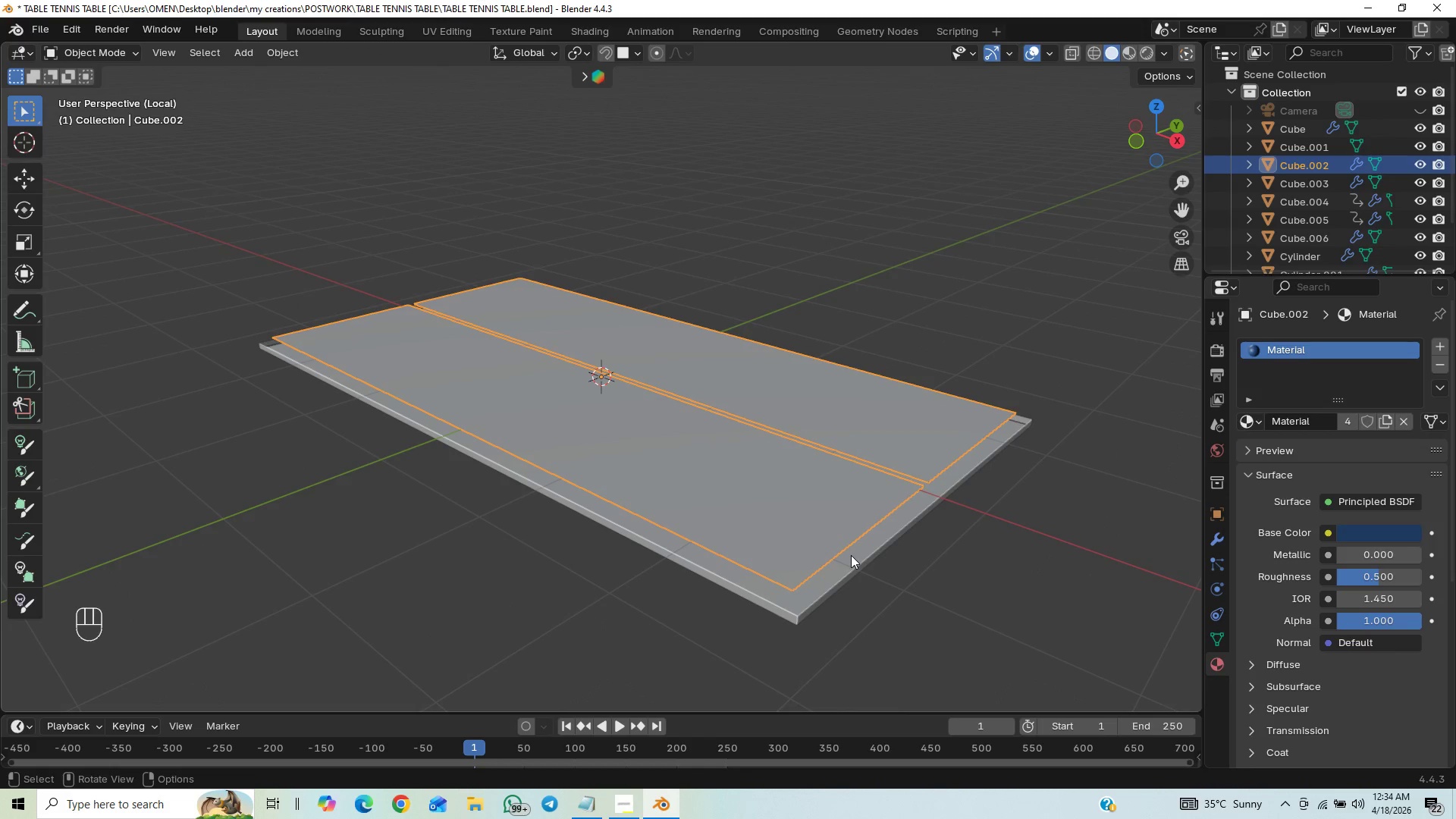 
key(G)
 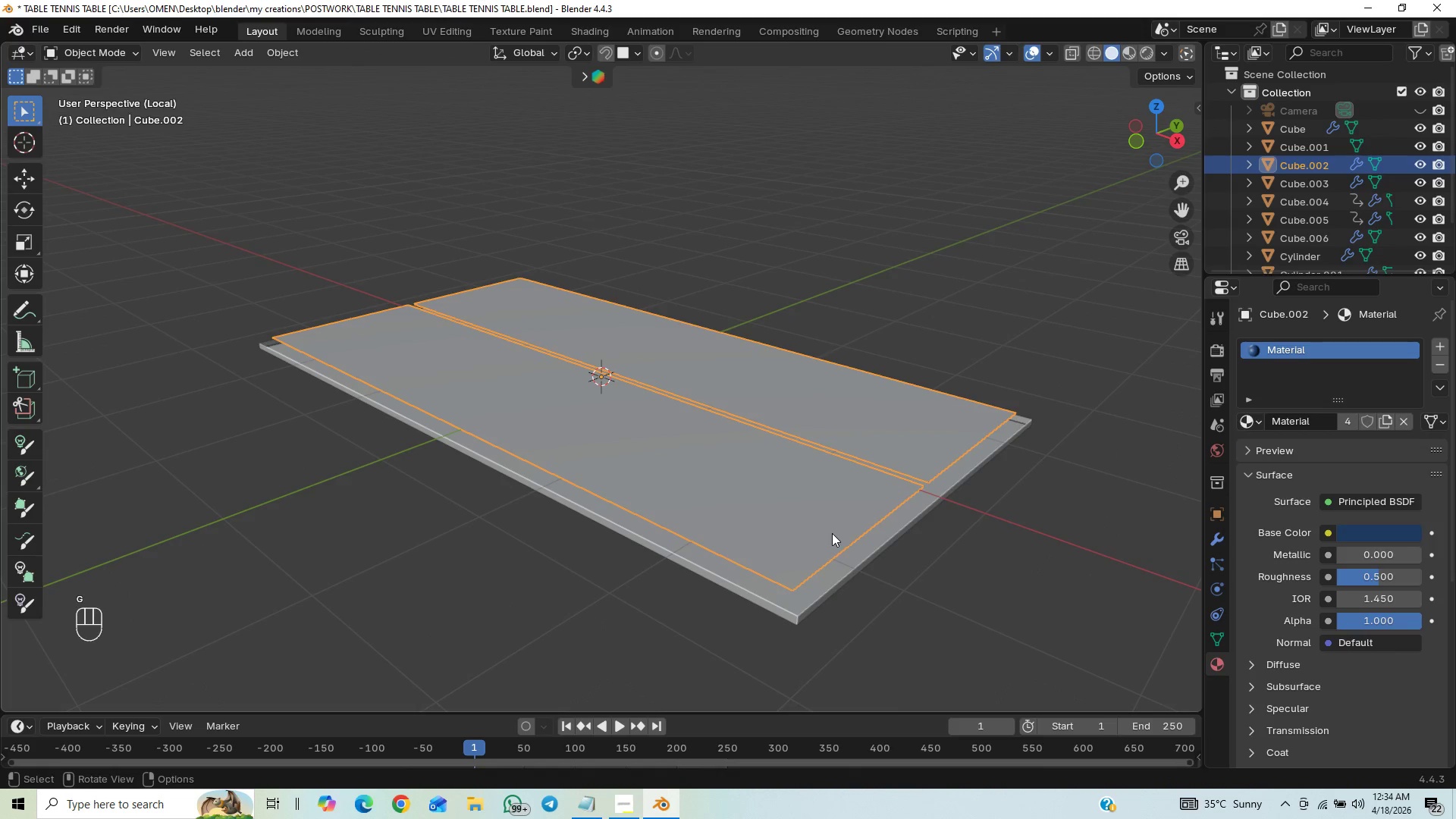 
key(Slash)
 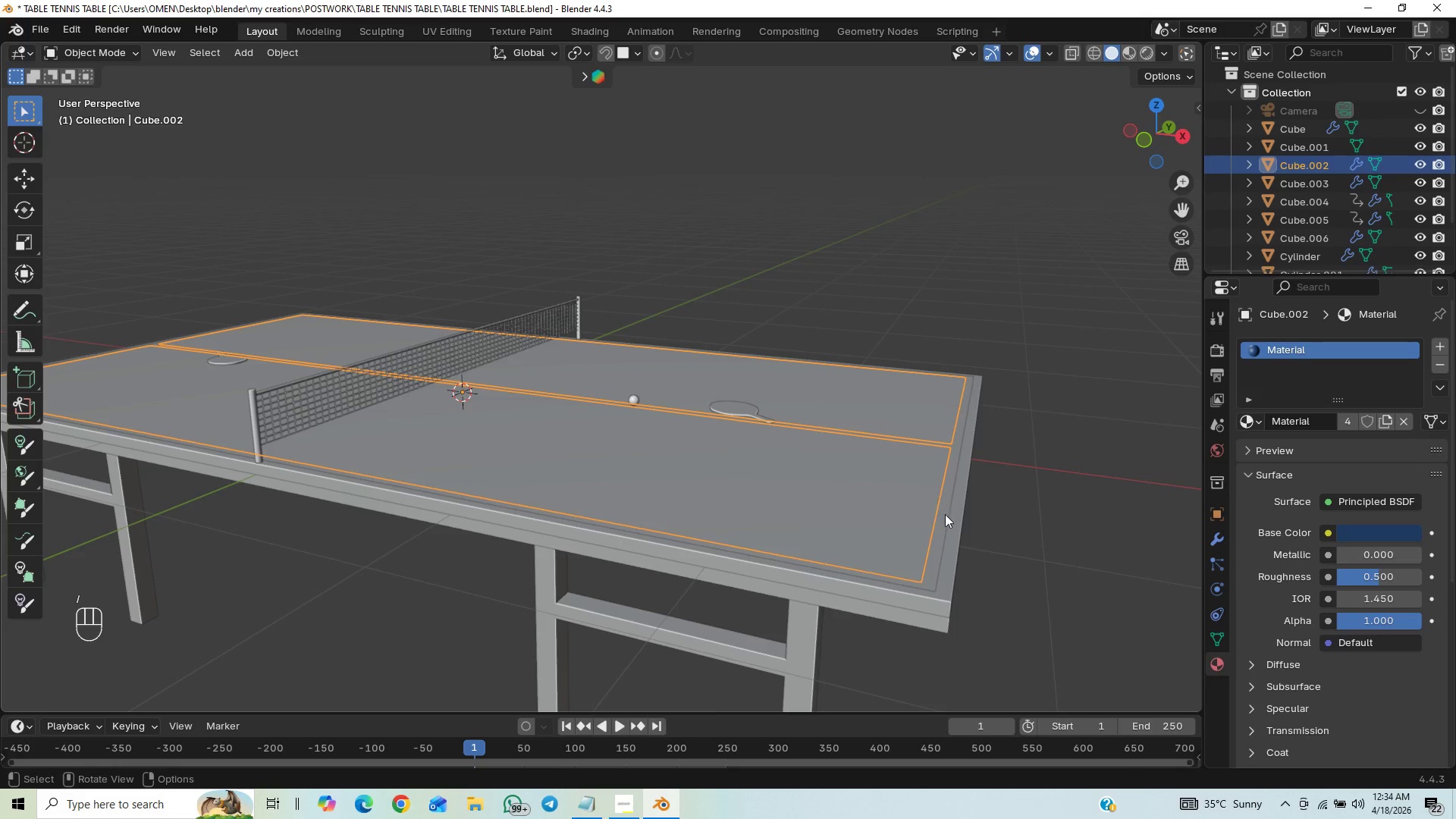 
left_click([957, 551])
 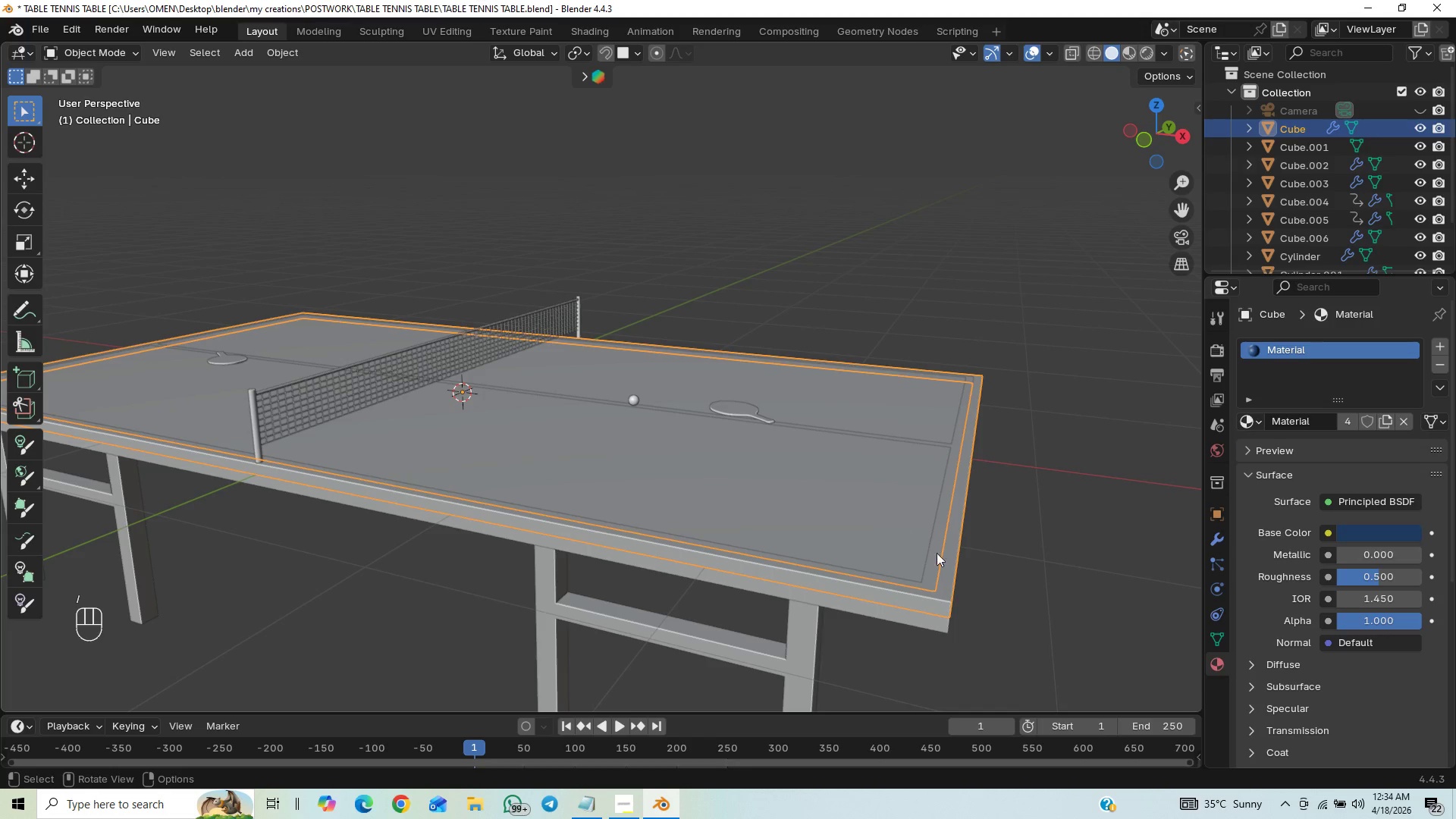 
key(G)
 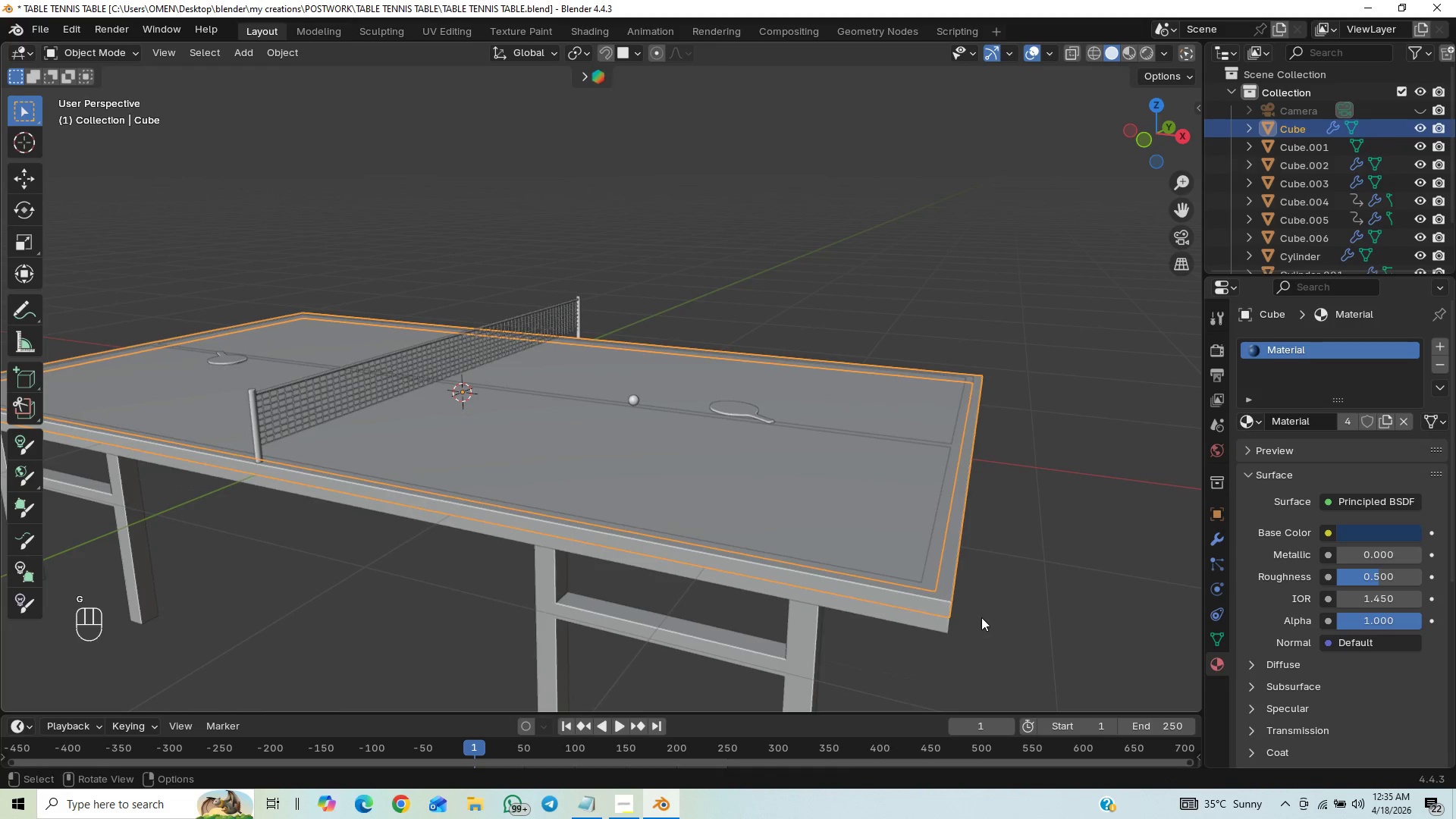 
hold_key(key=ShiftLeft, duration=1.5)
left_click([881, 521])
 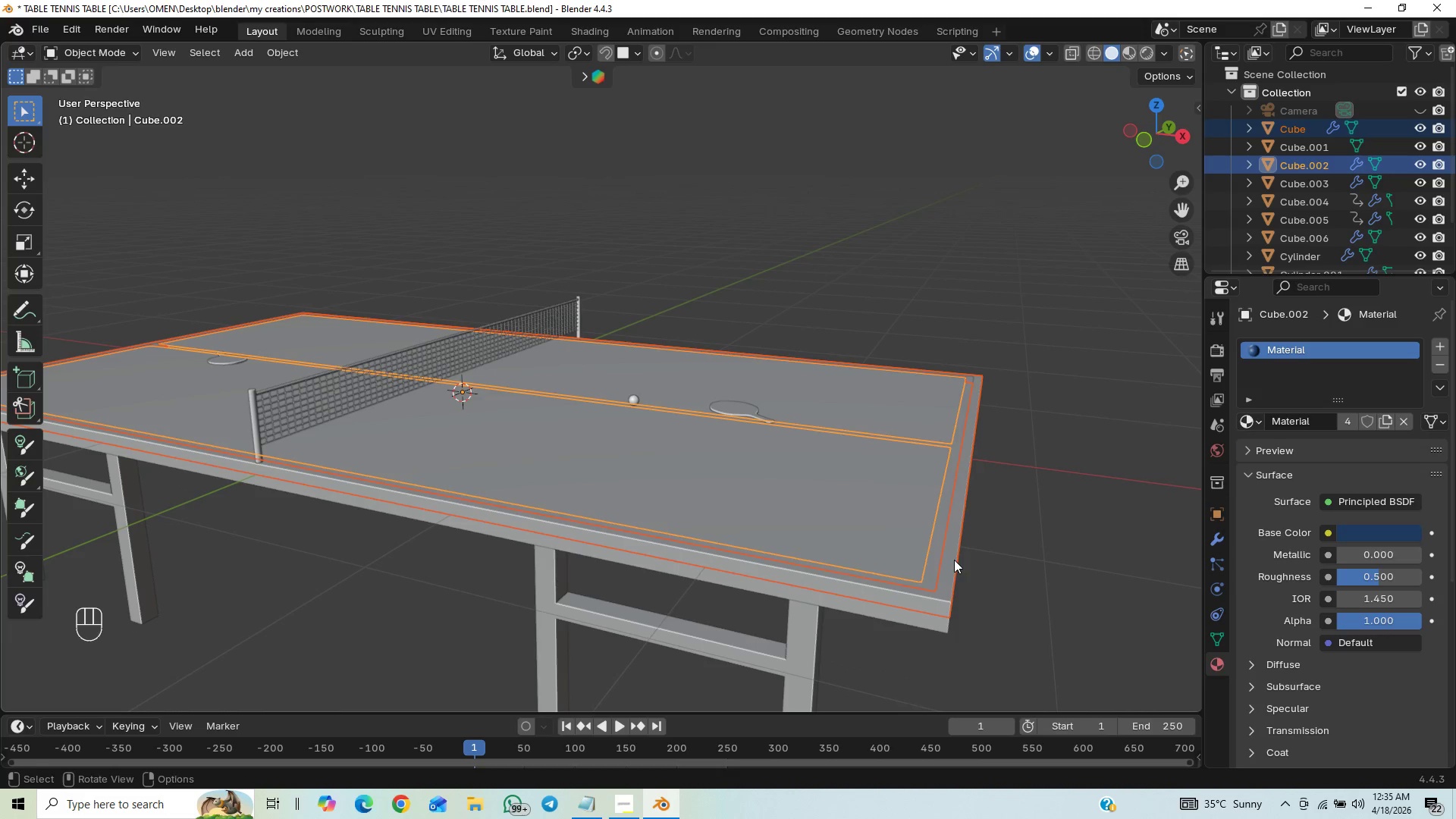 
key(Shift+ShiftLeft)
 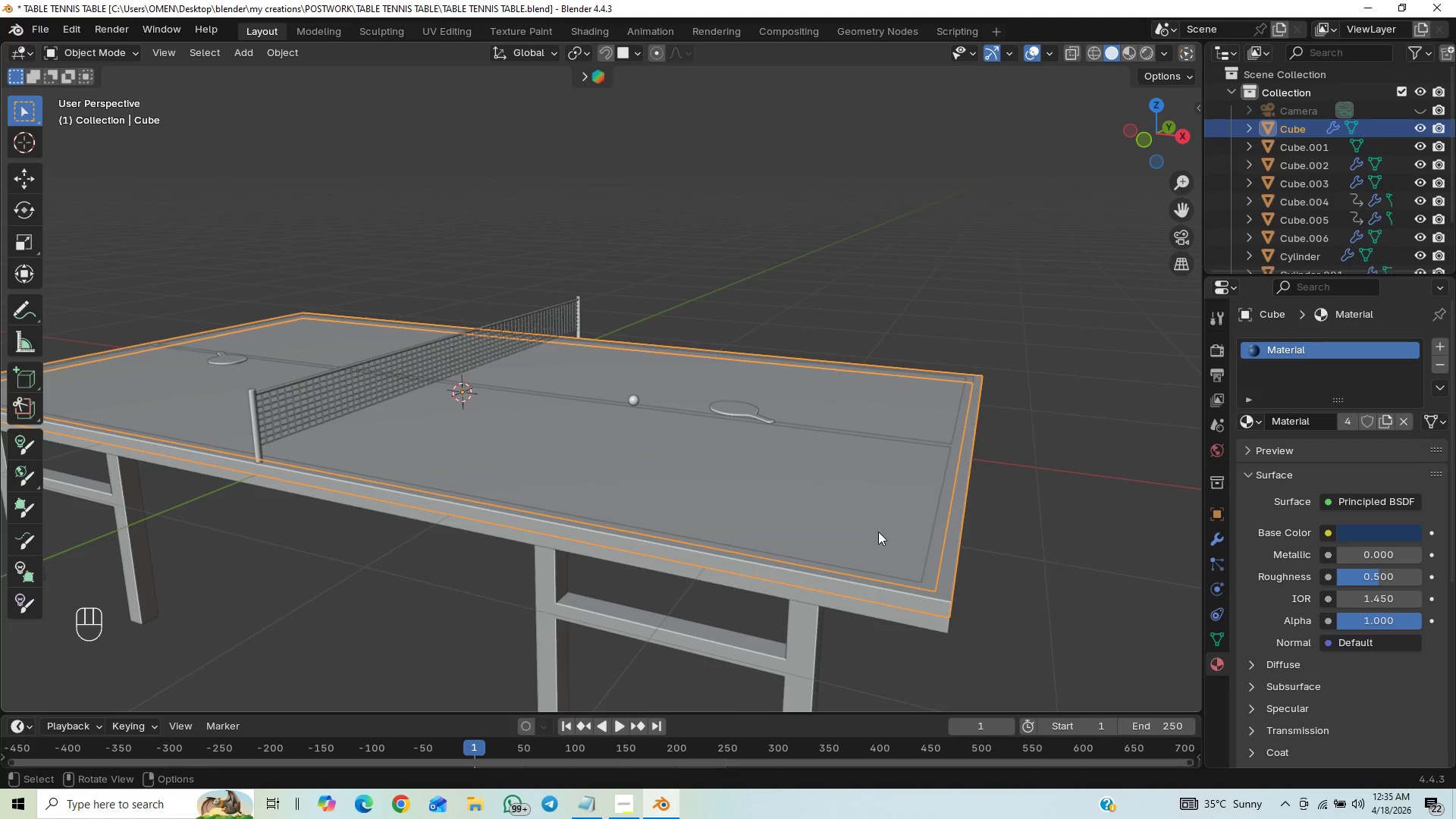 
hold_key(key=ControlLeft, duration=1.08)
 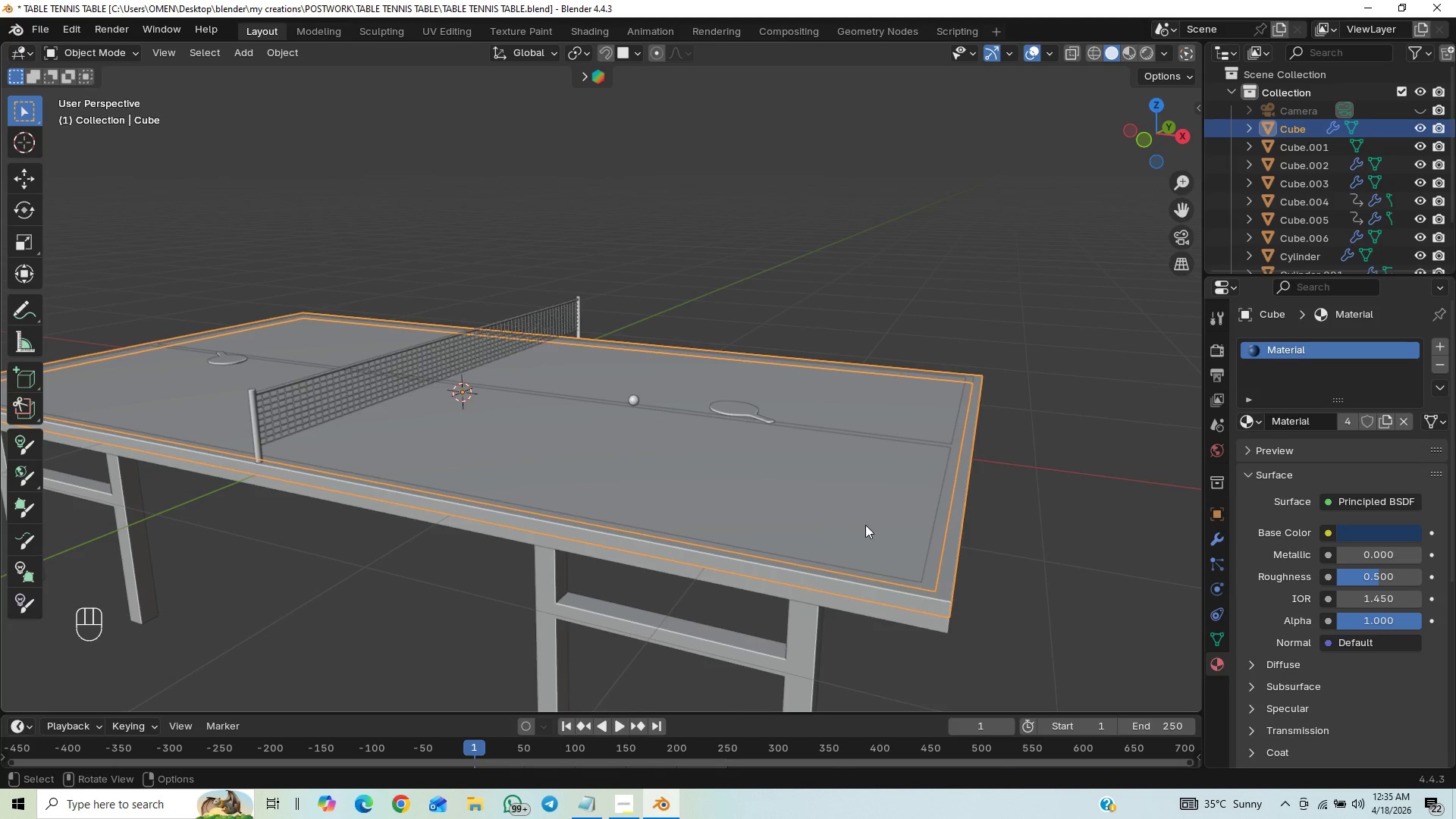 
hold_key(key=ControlLeft, duration=1.09)
left_click_drag(start_coordinate=[860, 530], to_coordinate=[863, 535])
 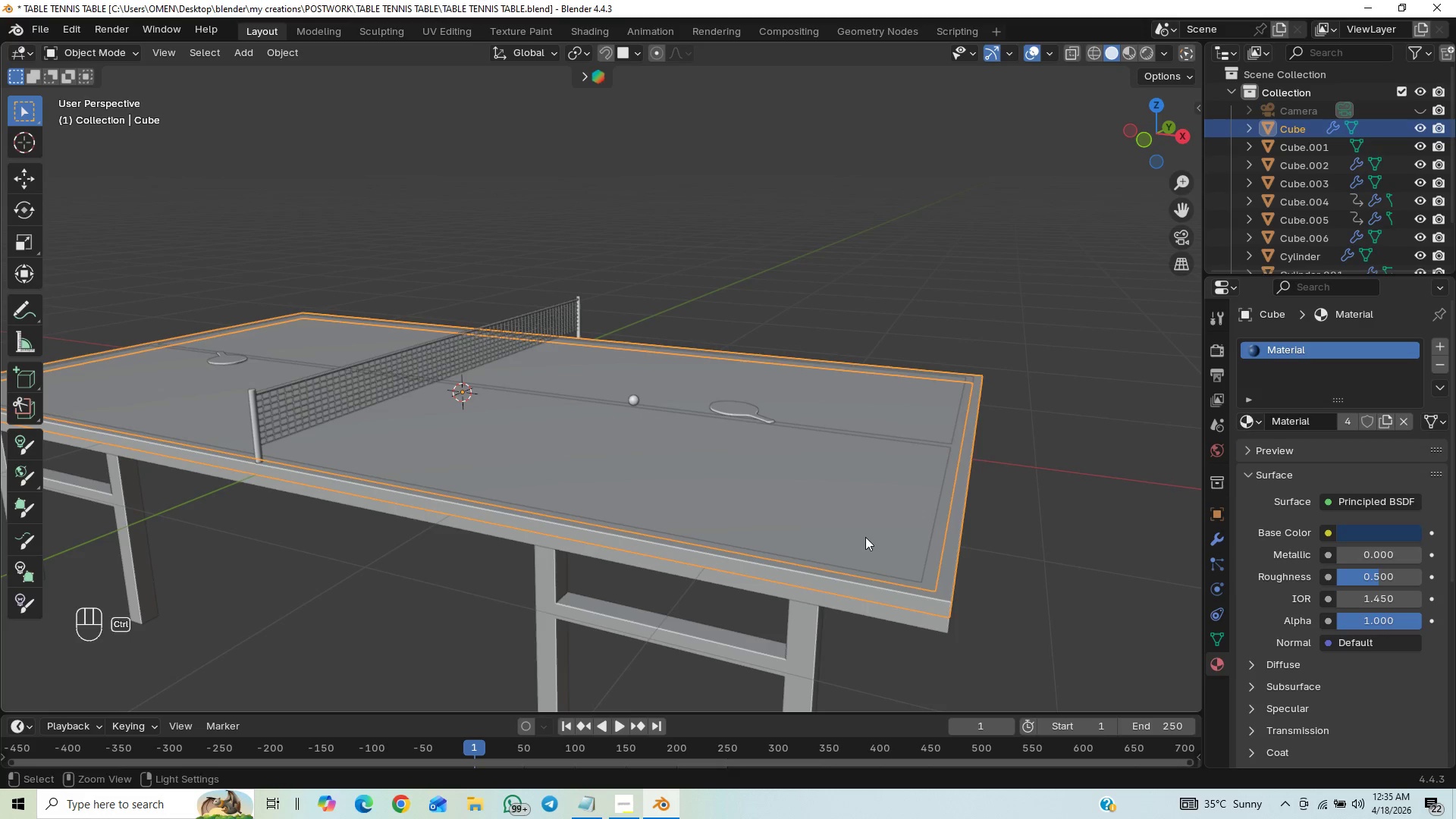 
left_click([864, 537])
 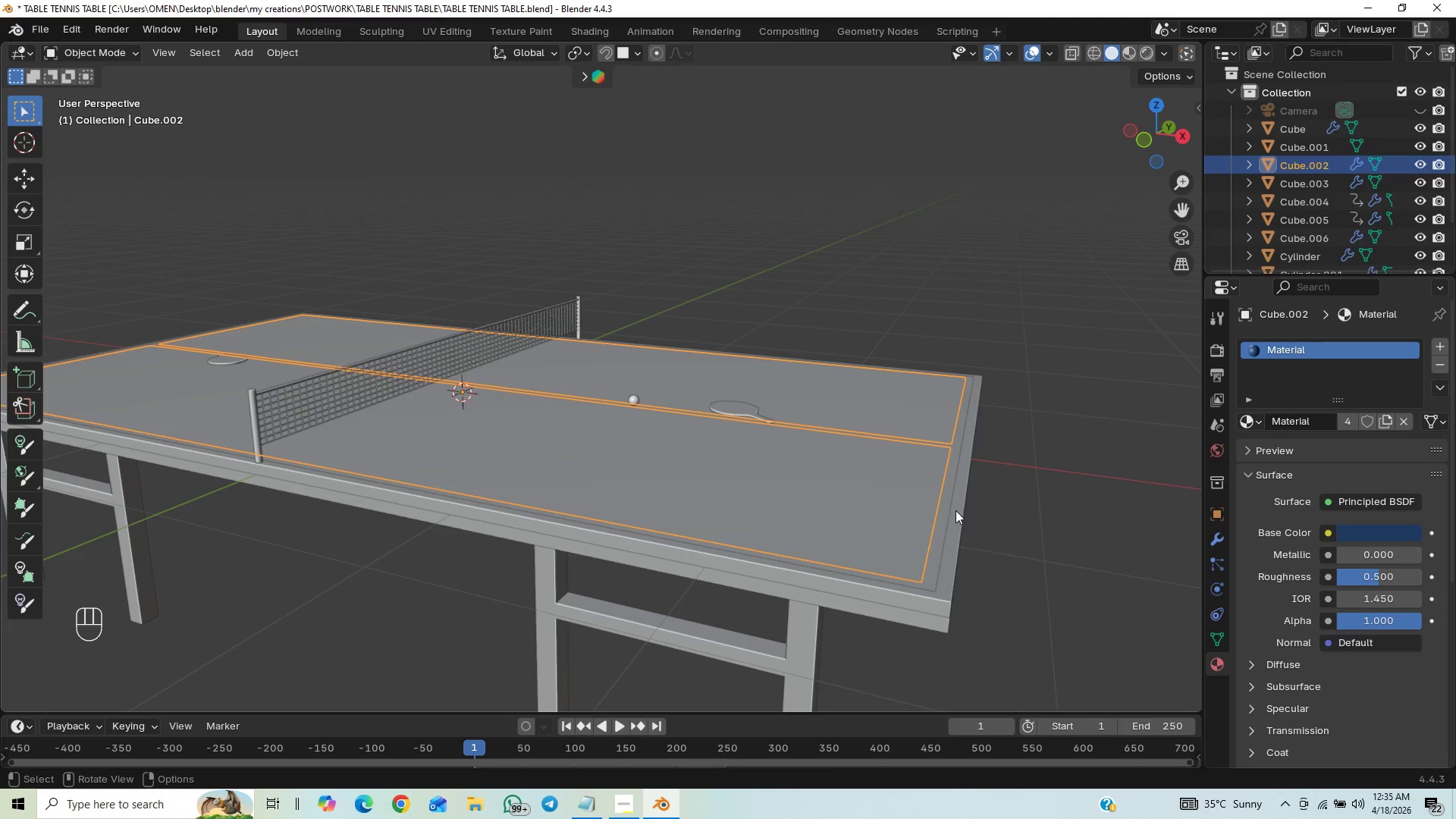 
hold_key(key=ShiftLeft, duration=0.69)
left_click([956, 502])
 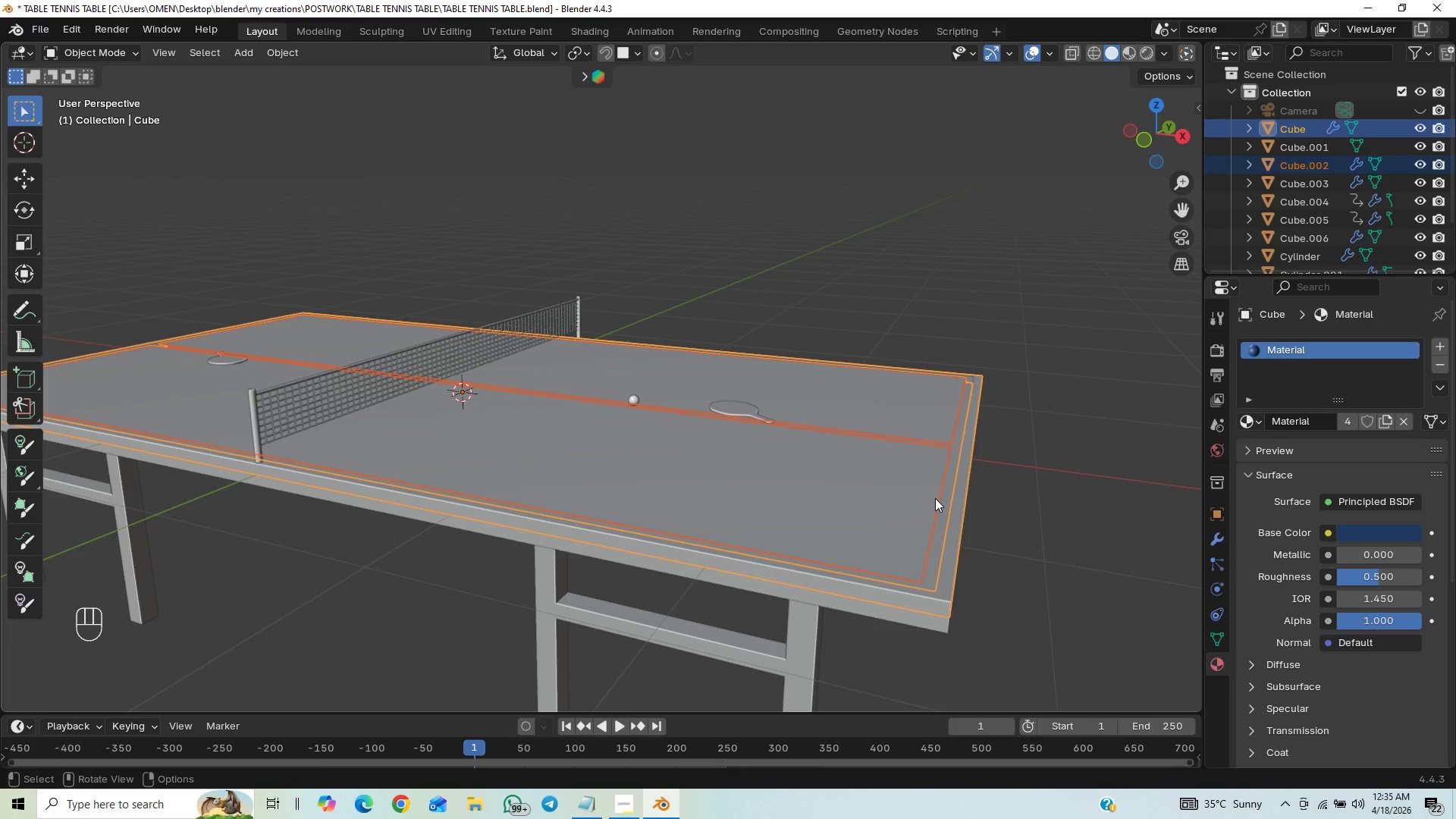 
key(G)
 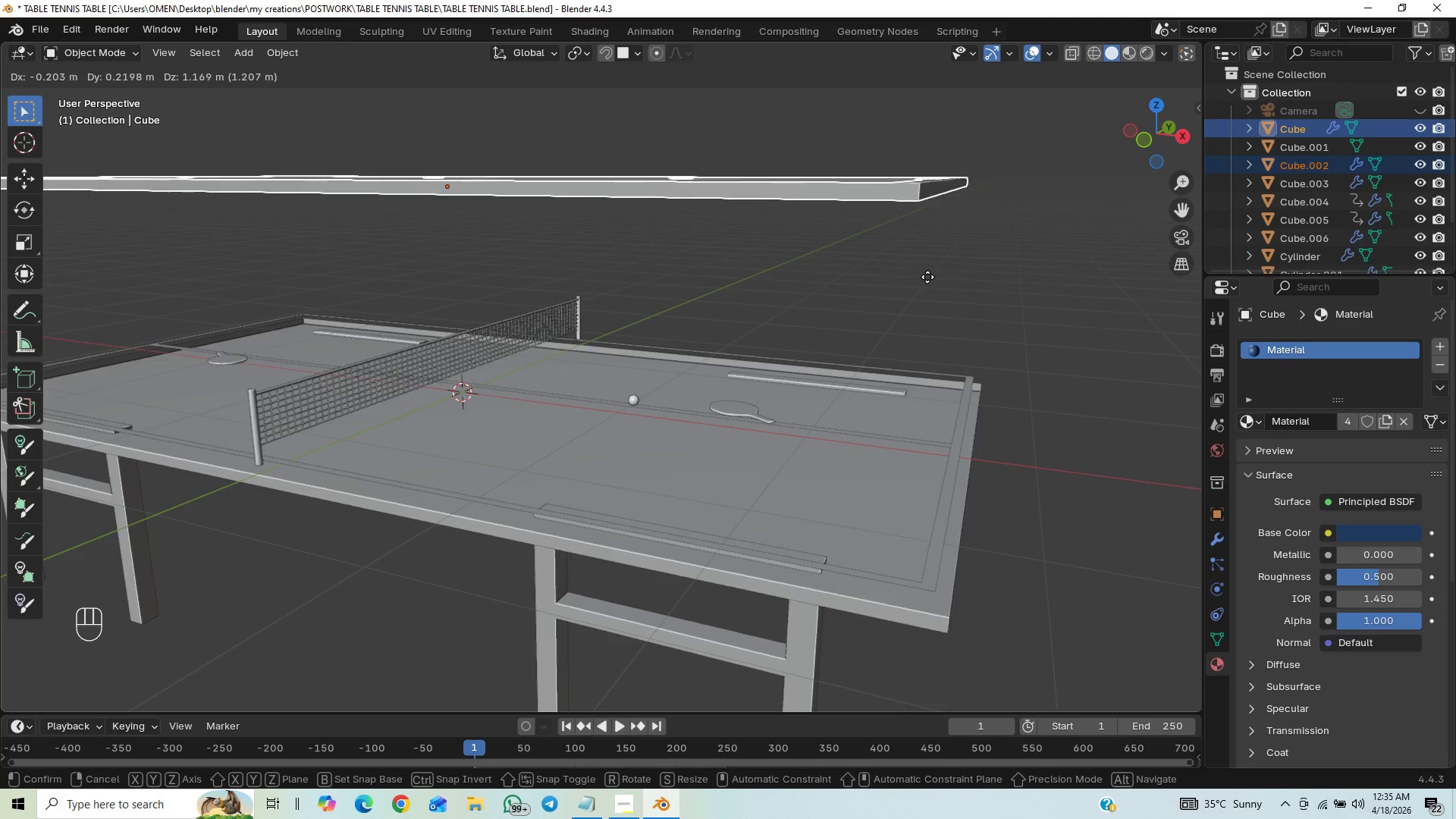 
wait(6.72)
 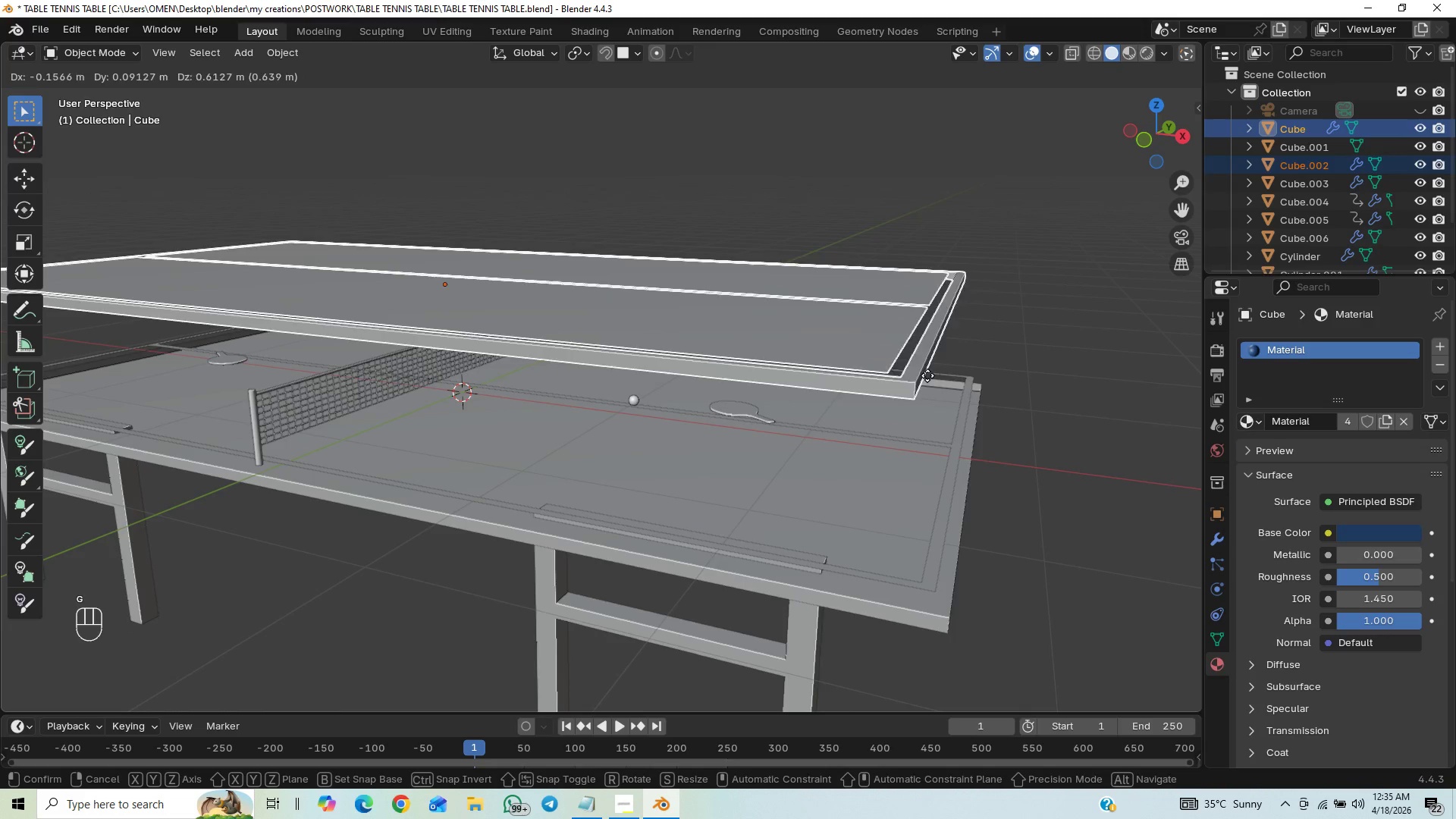 
key(Control+J)
 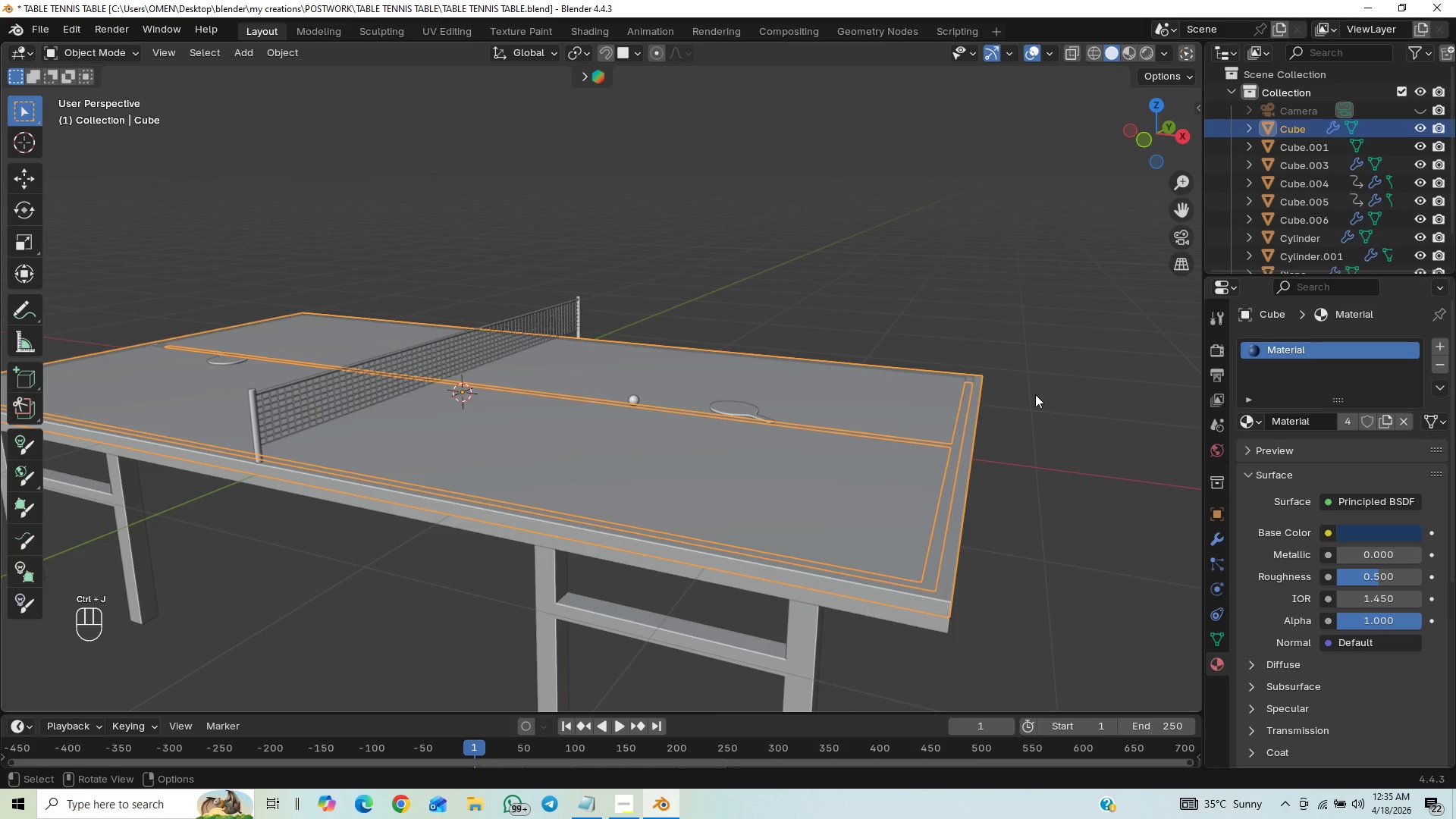 
key(G)
 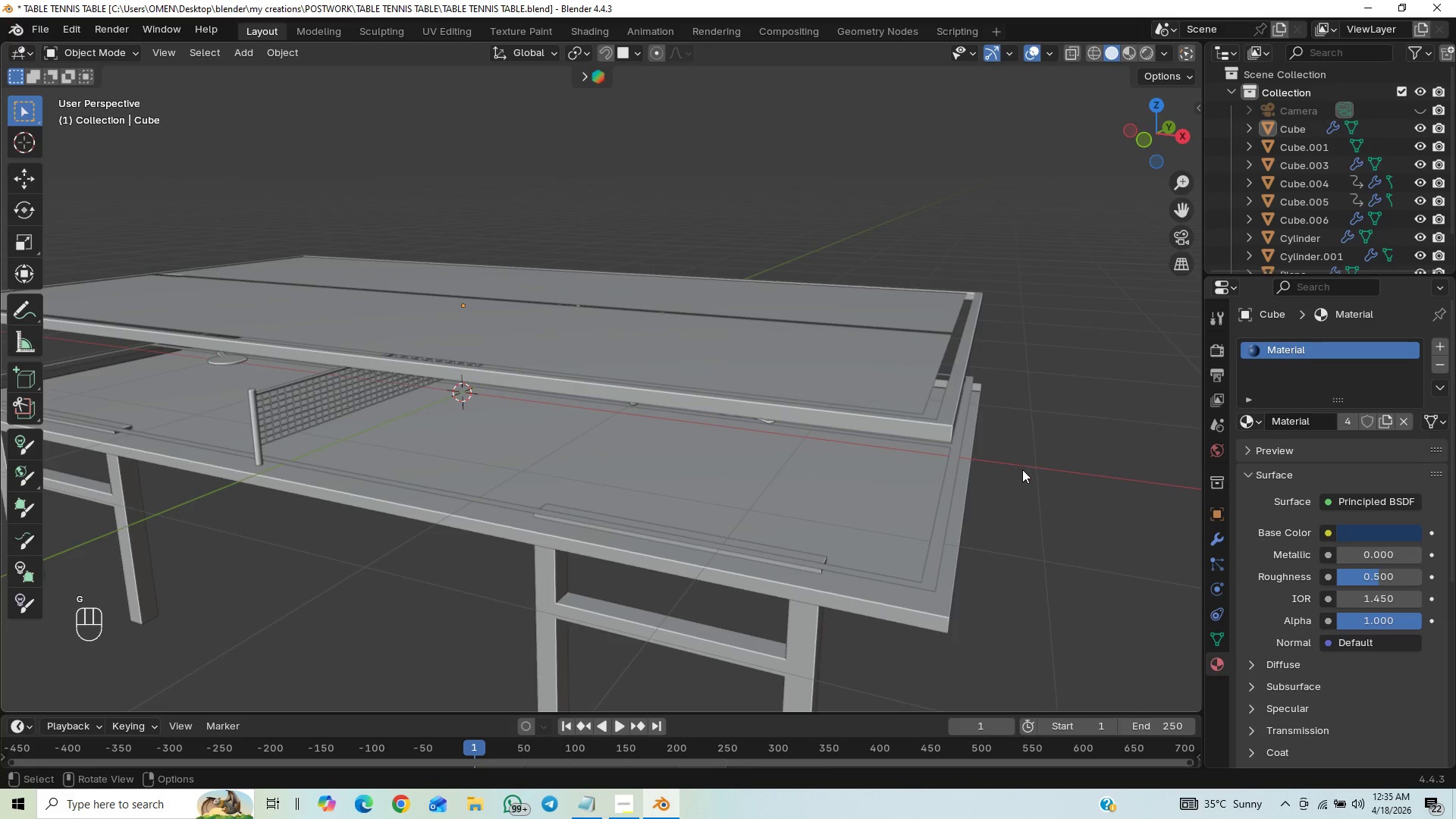 
key(Control+Z)
 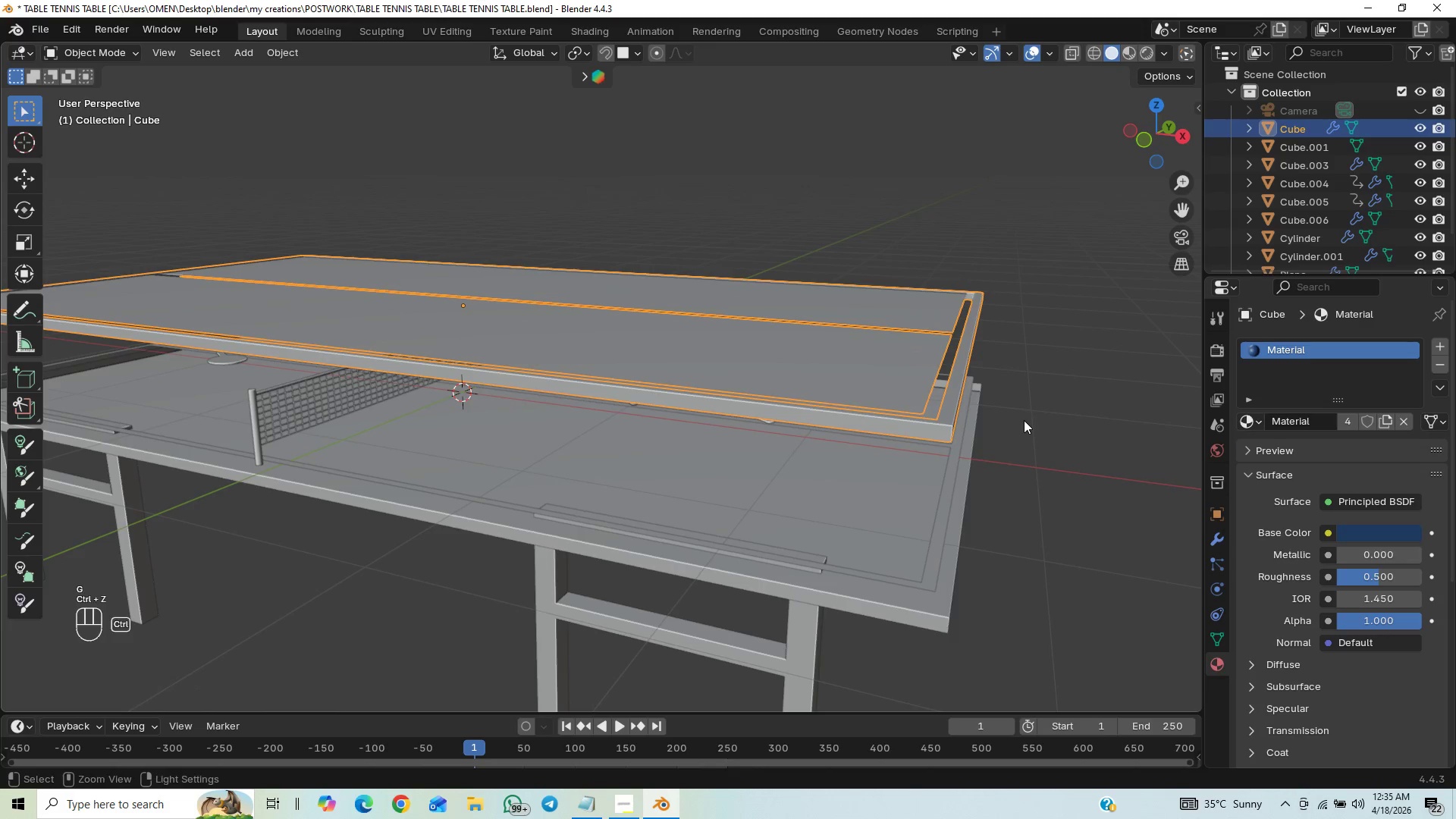 
key(Control+Z)
 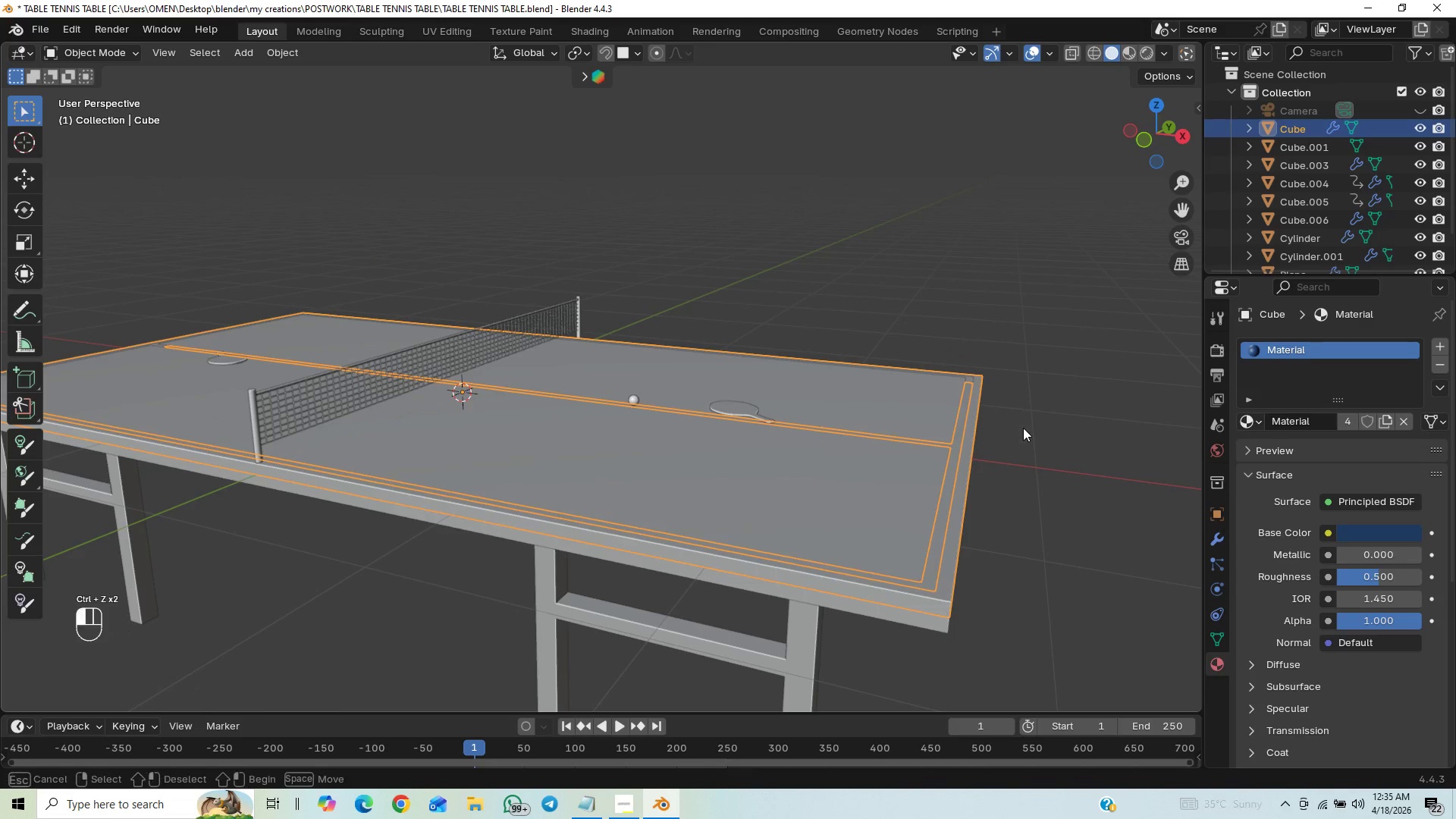 
left_click_drag(start_coordinate=[1019, 428], to_coordinate=[1024, 428])
 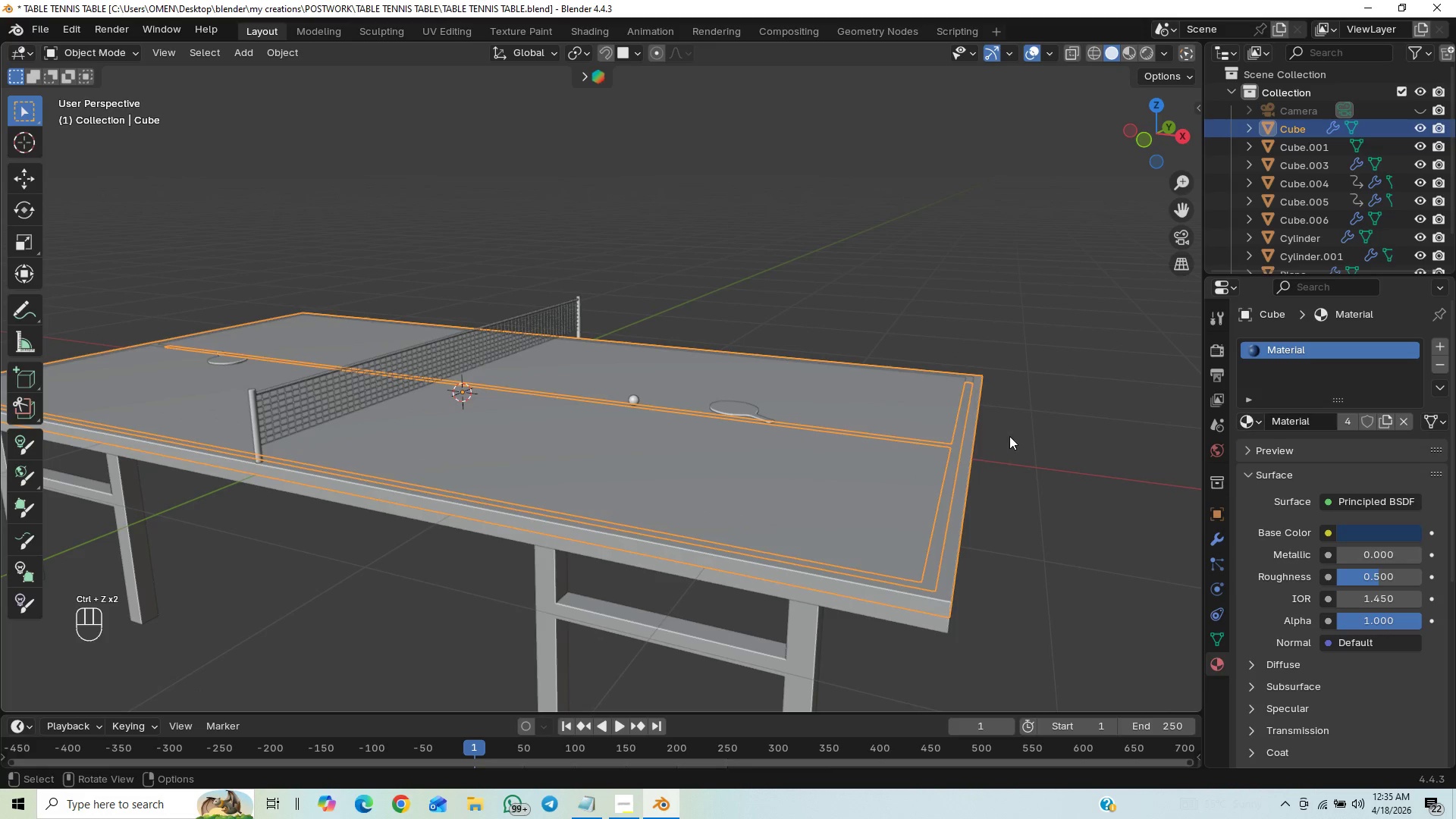 
left_click_drag(start_coordinate=[1010, 436], to_coordinate=[1014, 432])
 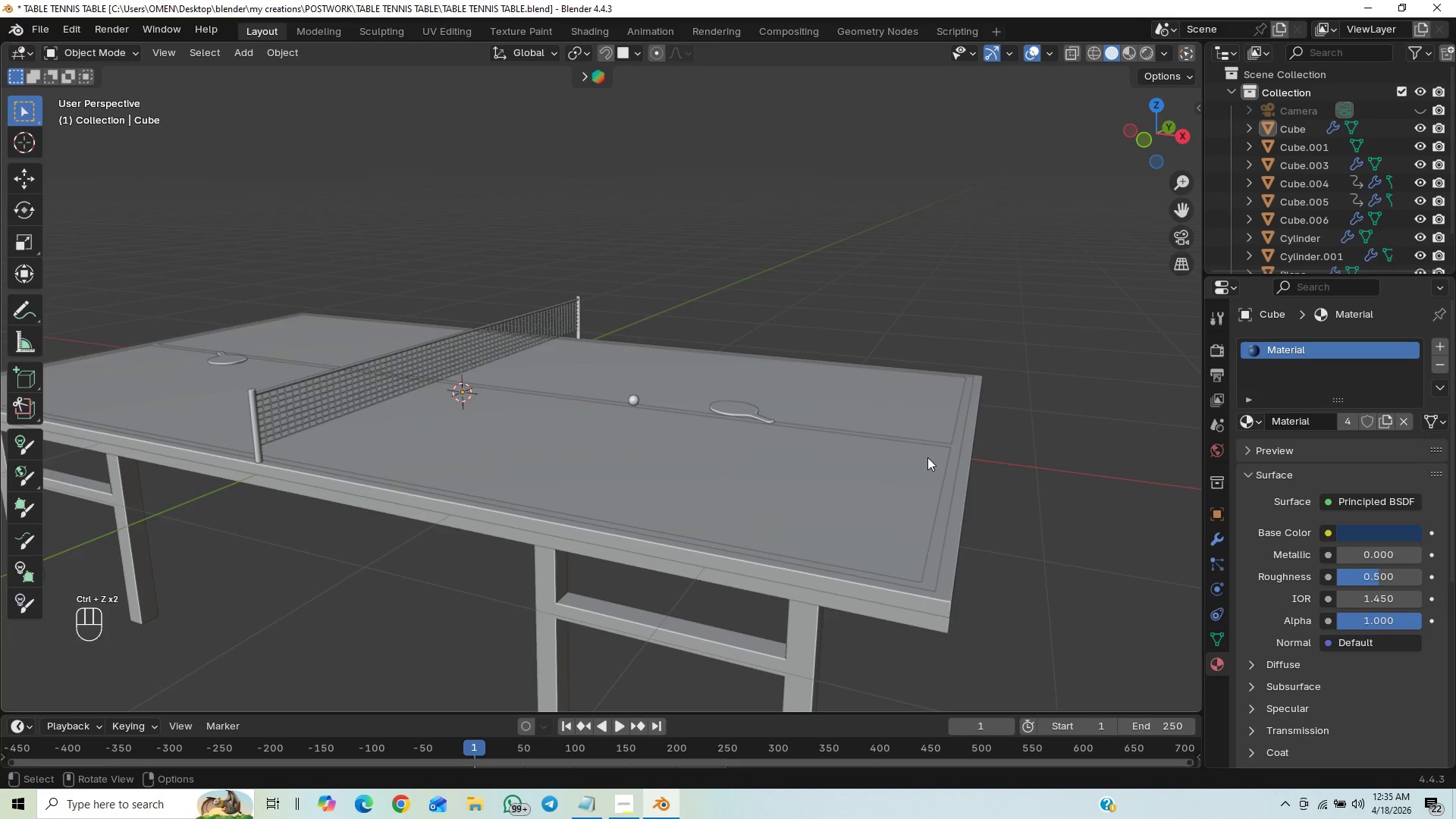 
left_click([902, 468])
 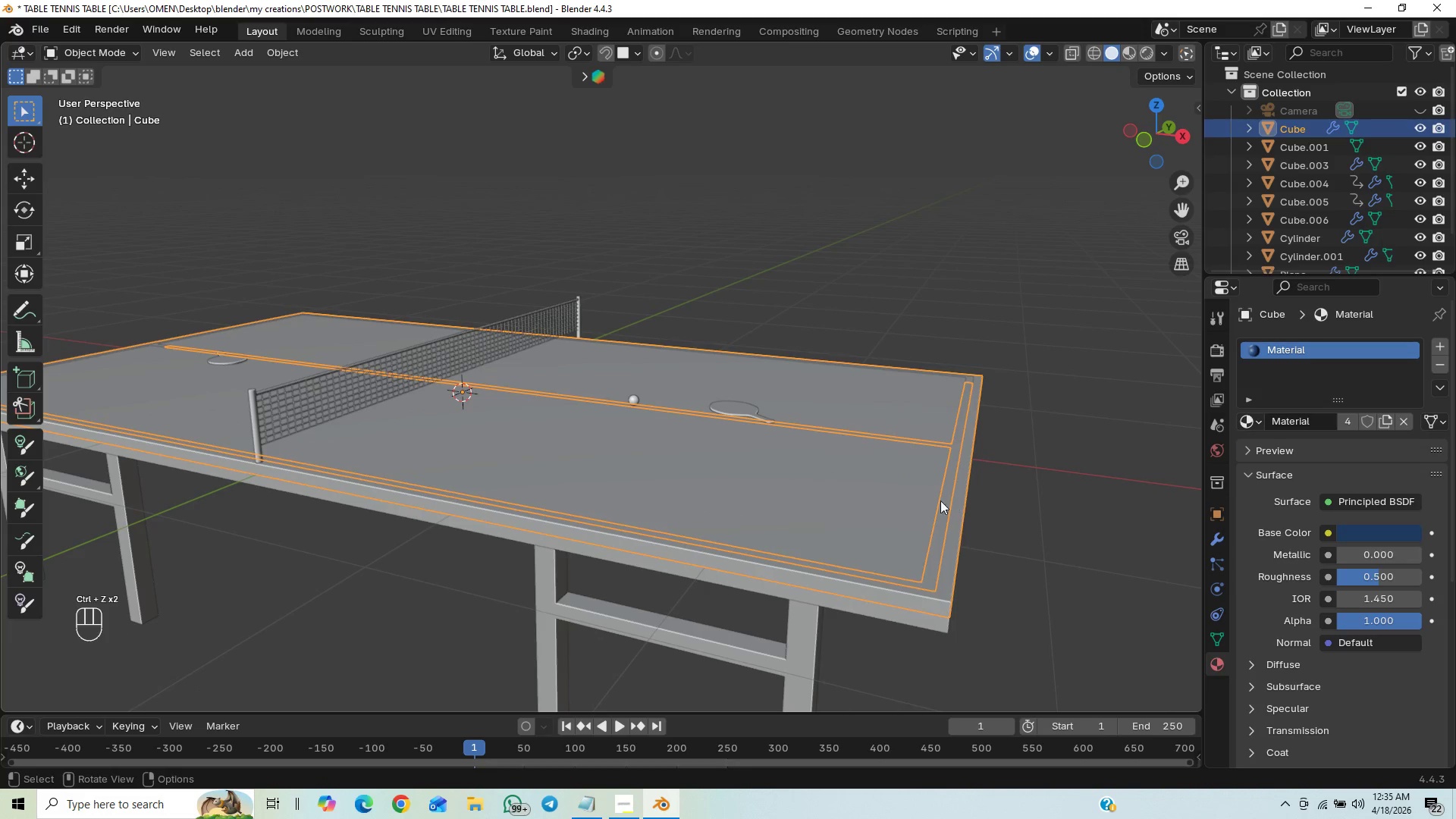 
key(G)
 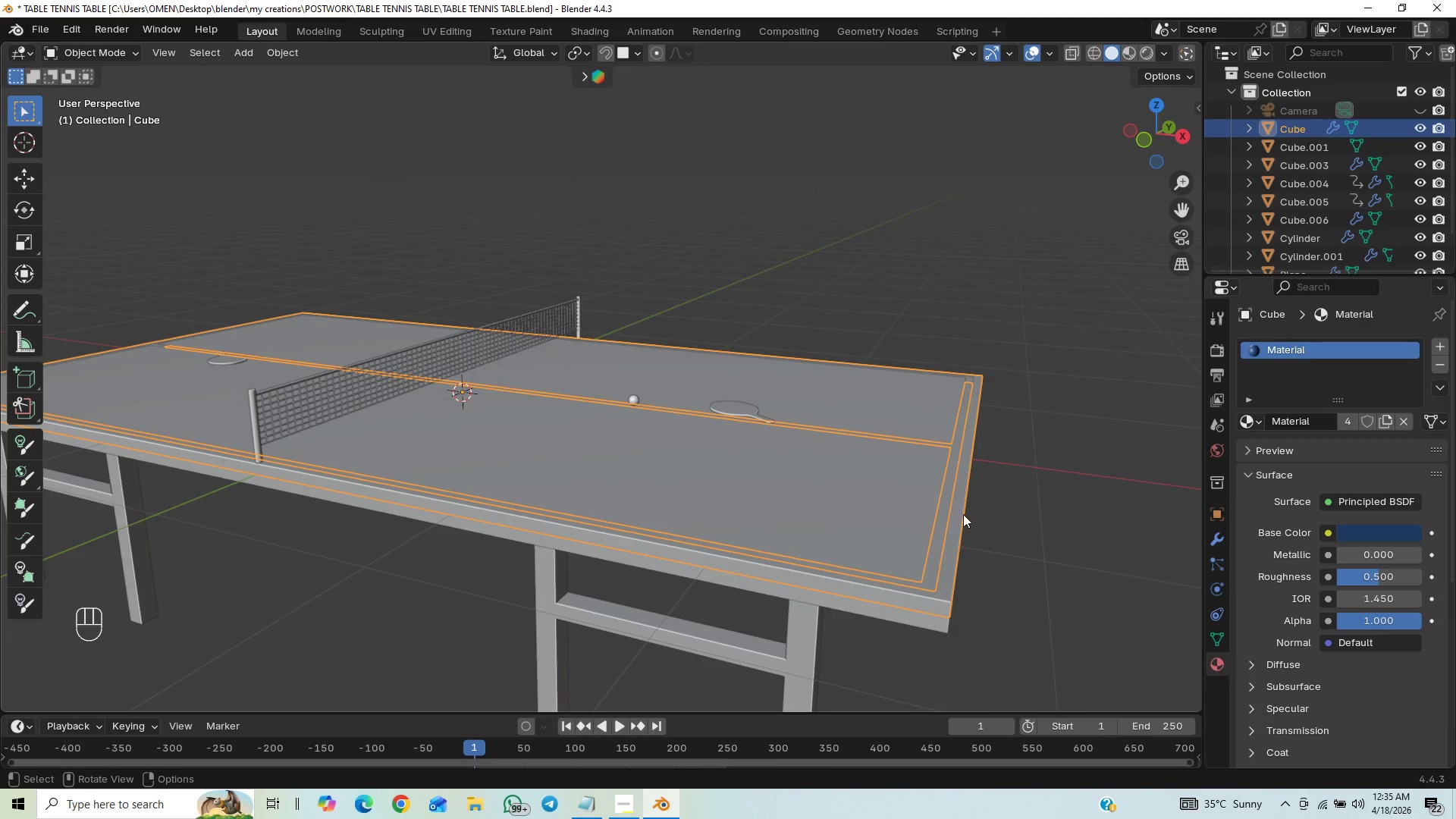 
left_click([931, 622])
 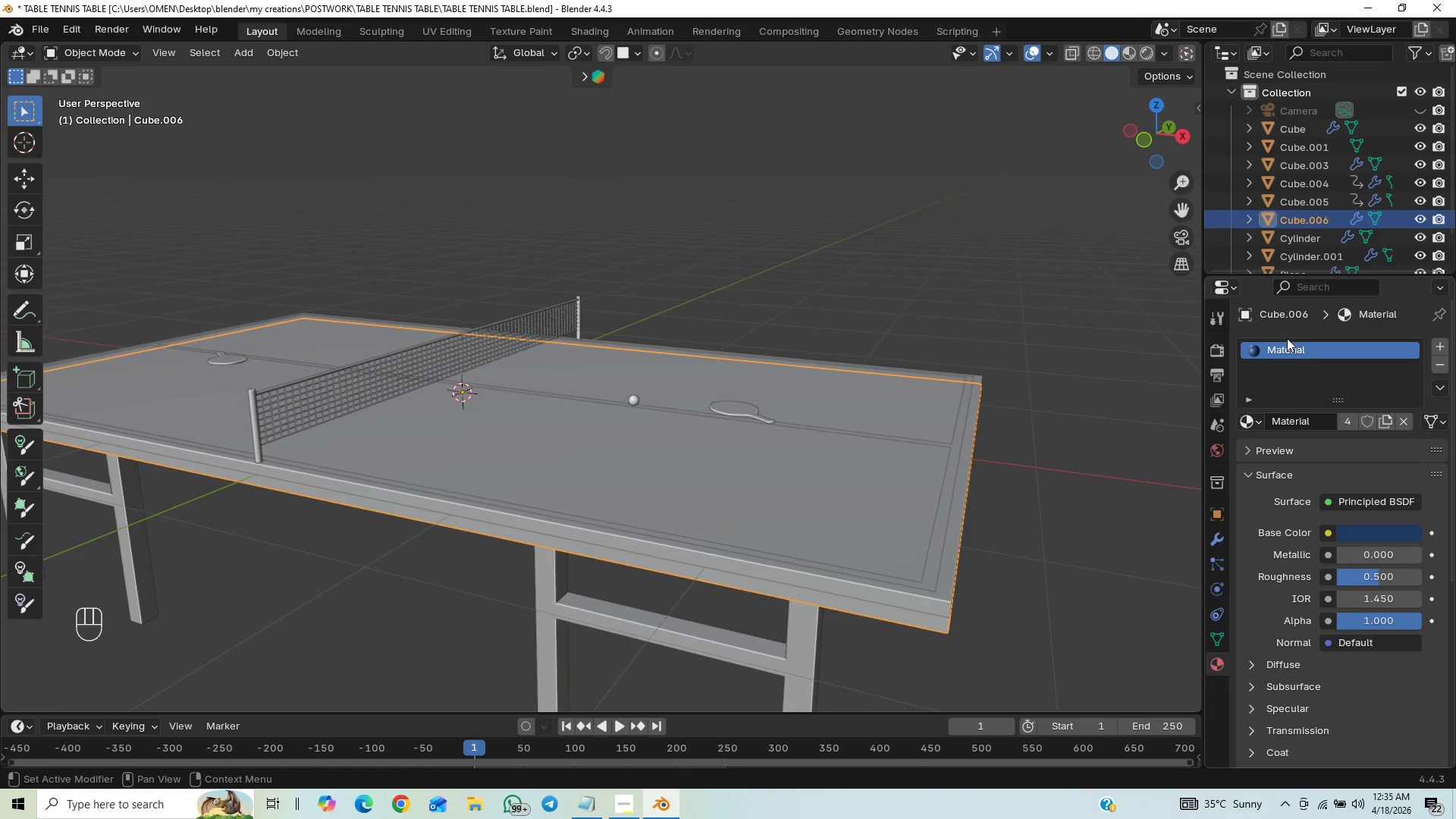 
left_click([1286, 348])
 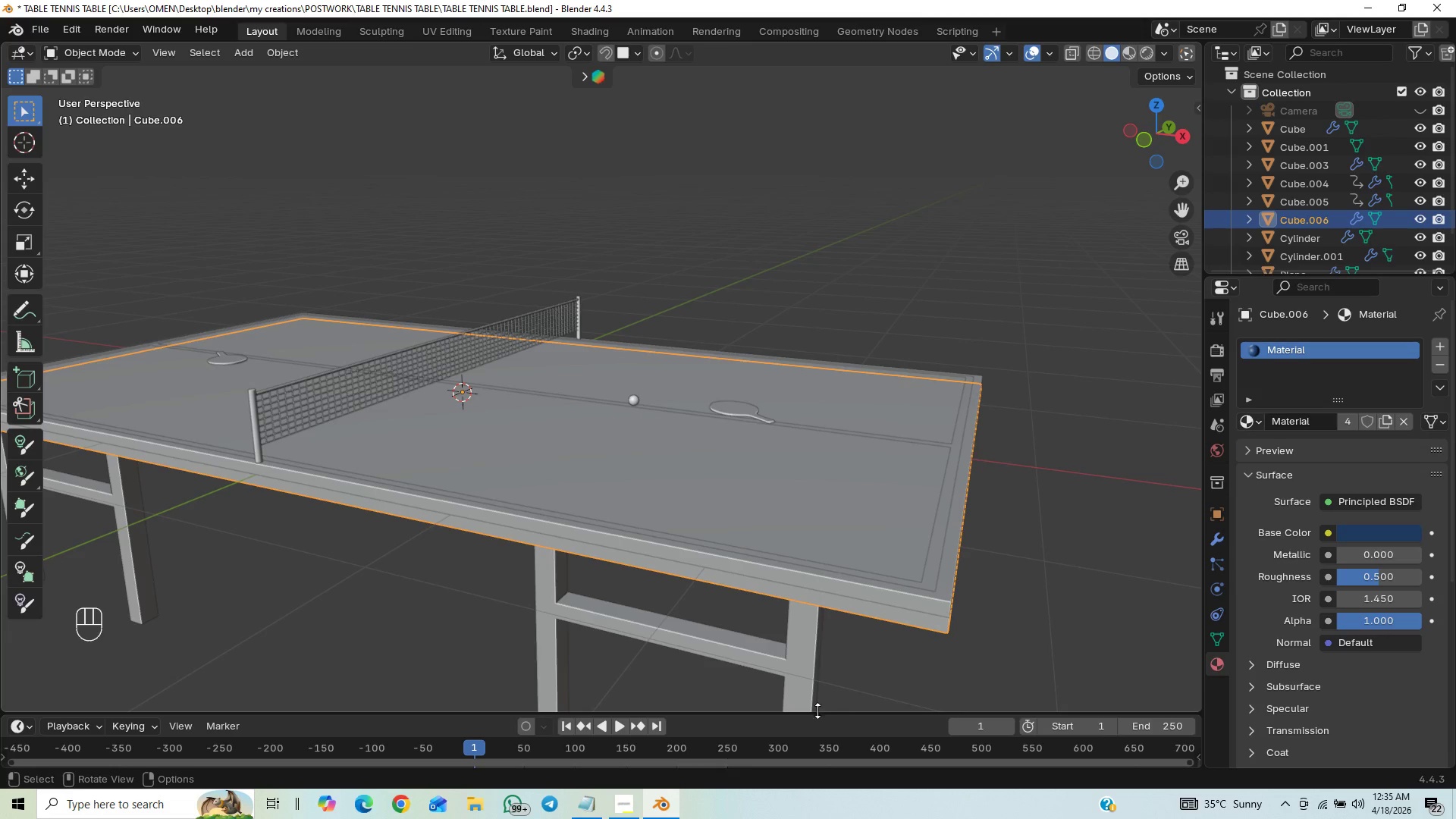 
wait(5.97)
 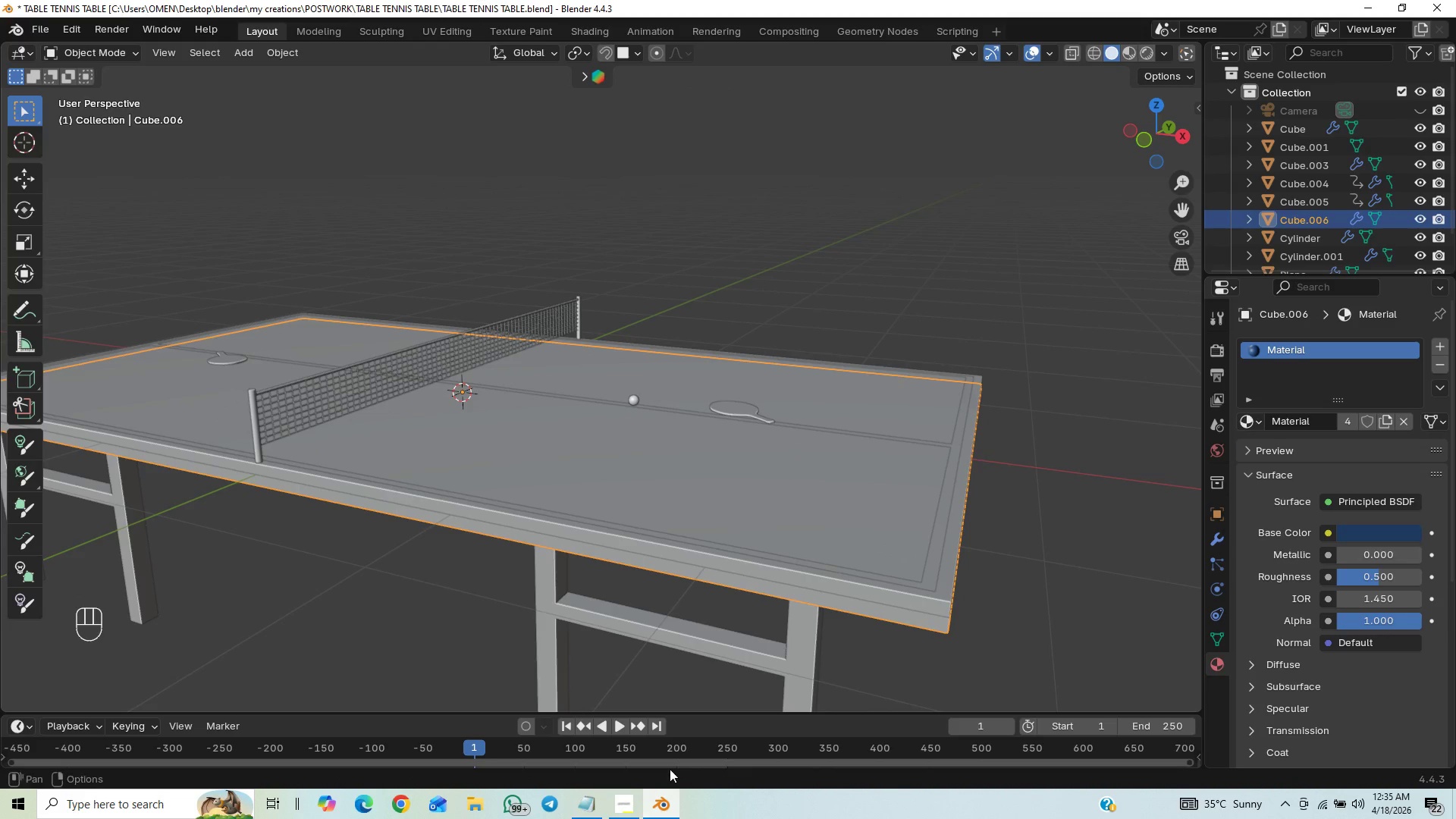 
left_click([589, 815])
 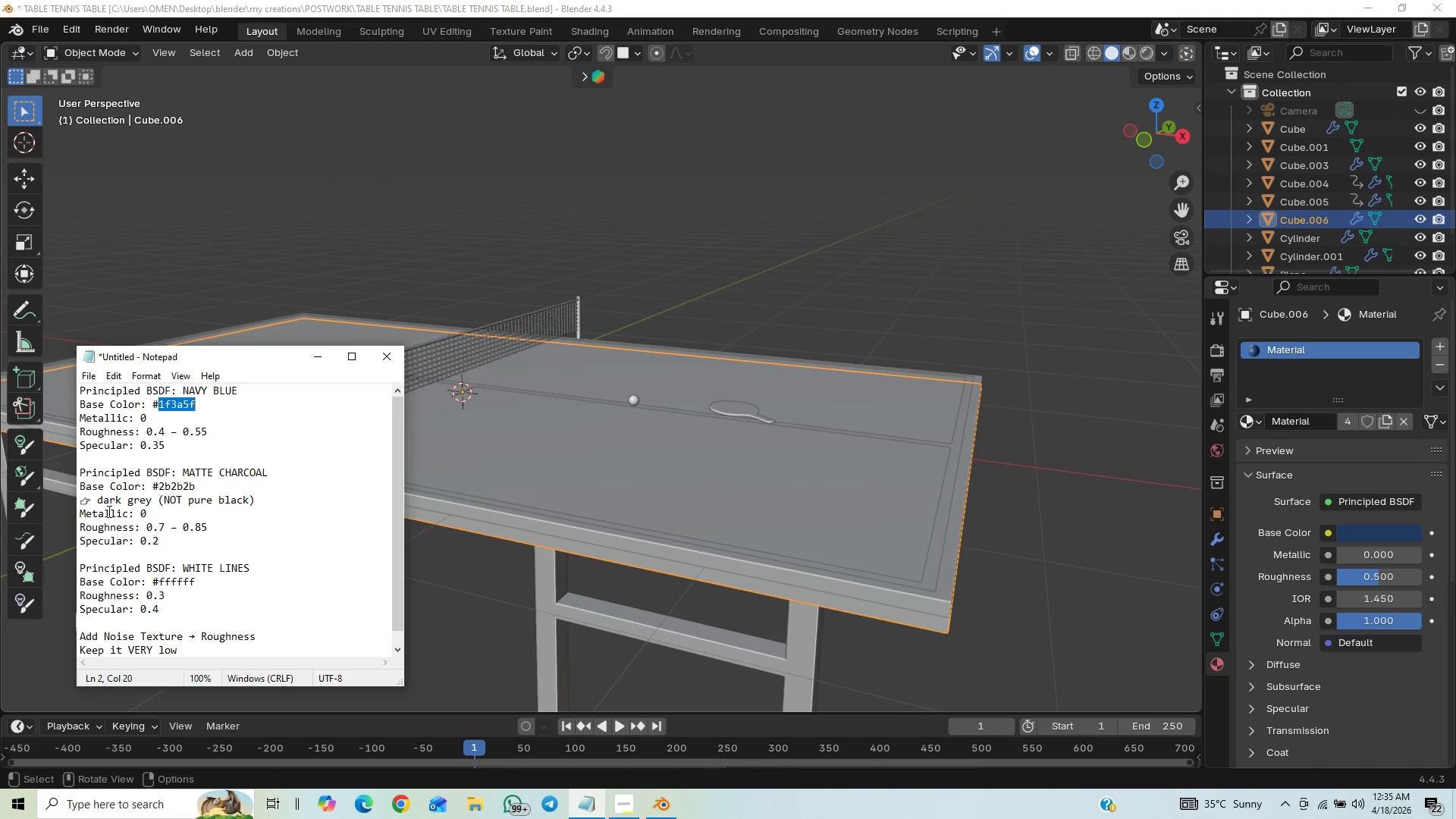 
wait(12.17)
 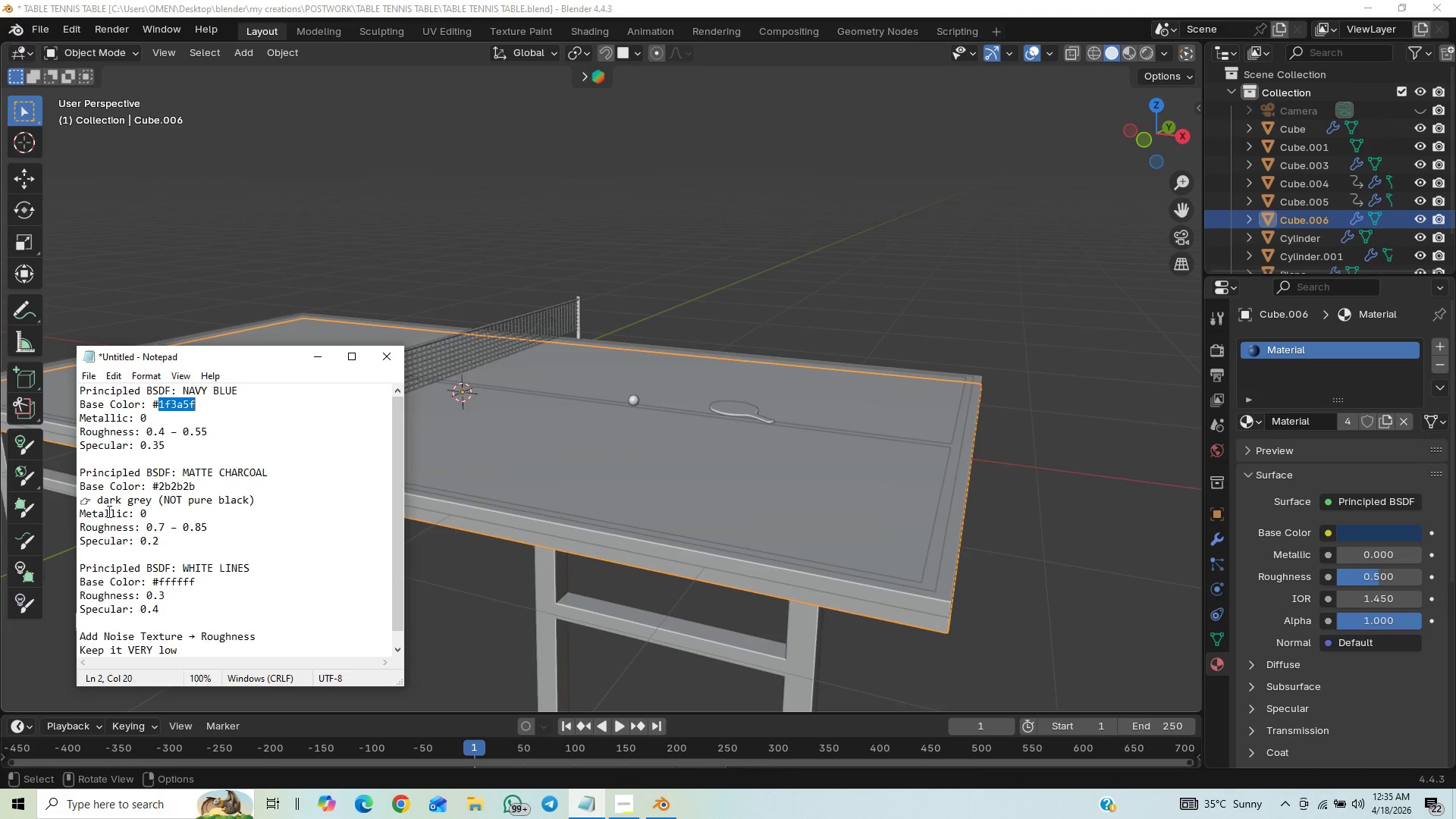 
left_click_drag(start_coordinate=[158, 482], to_coordinate=[196, 489])
 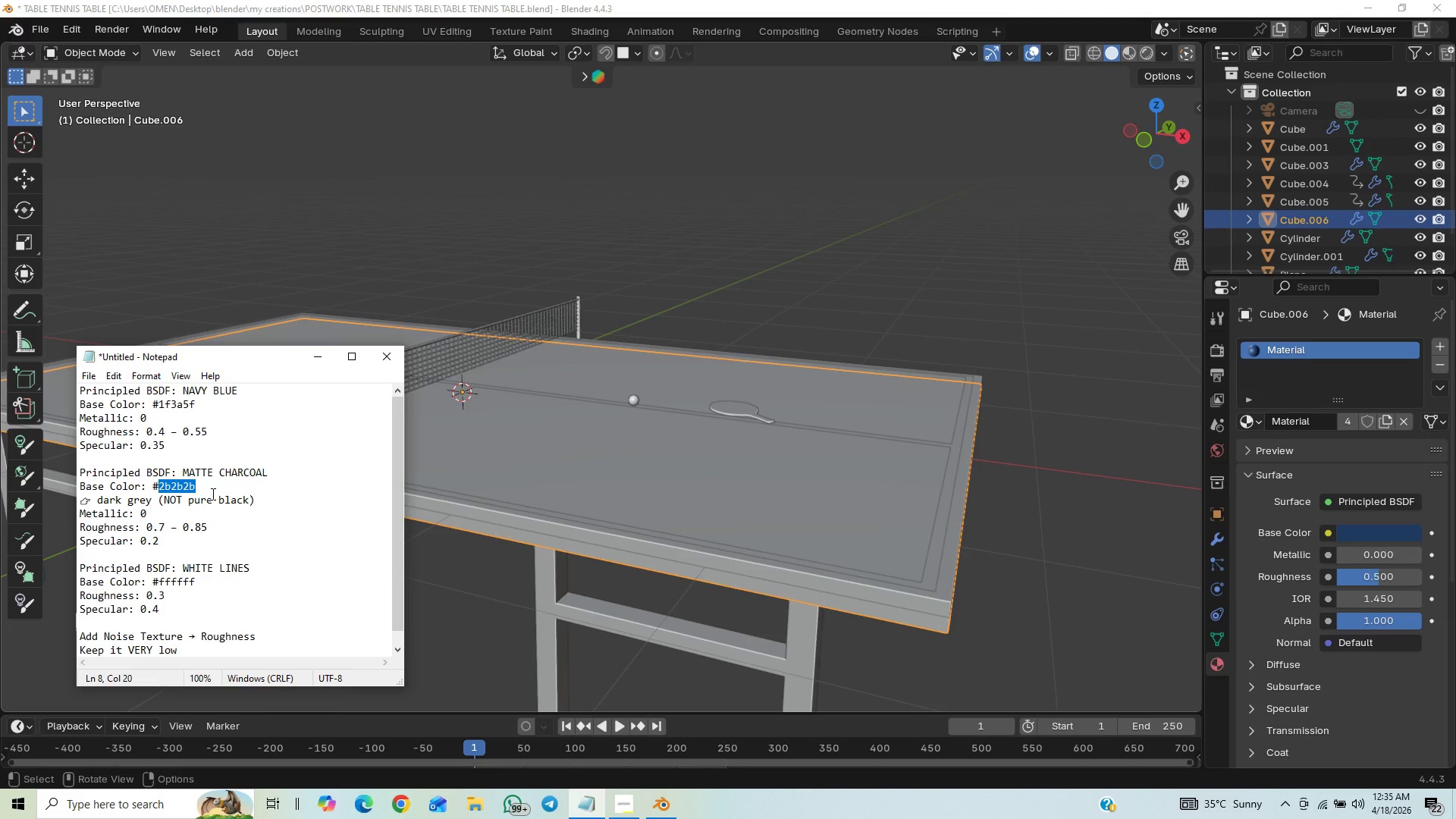 
mouse_move([212, 510])
 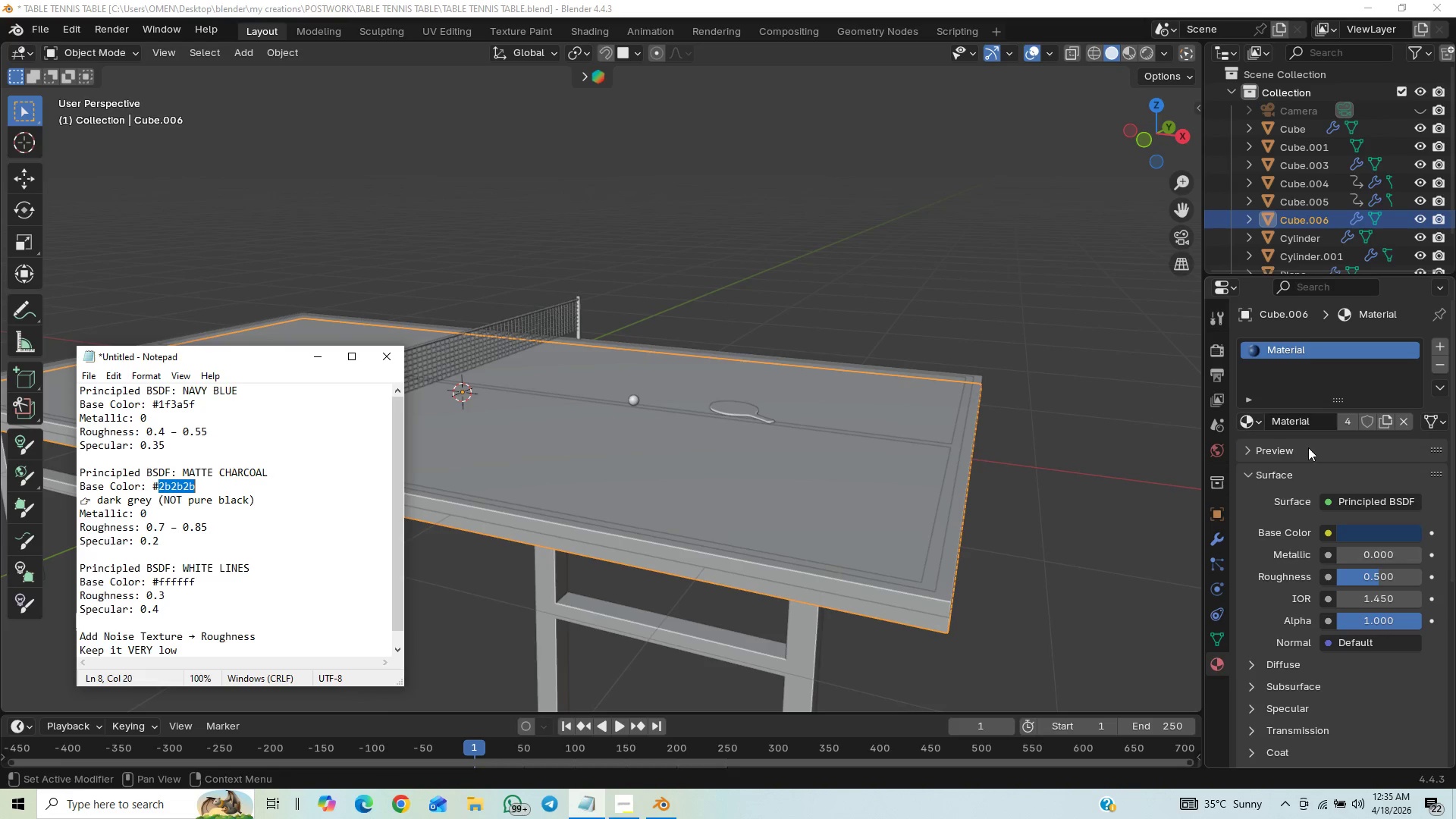 
left_click([1361, 536])
 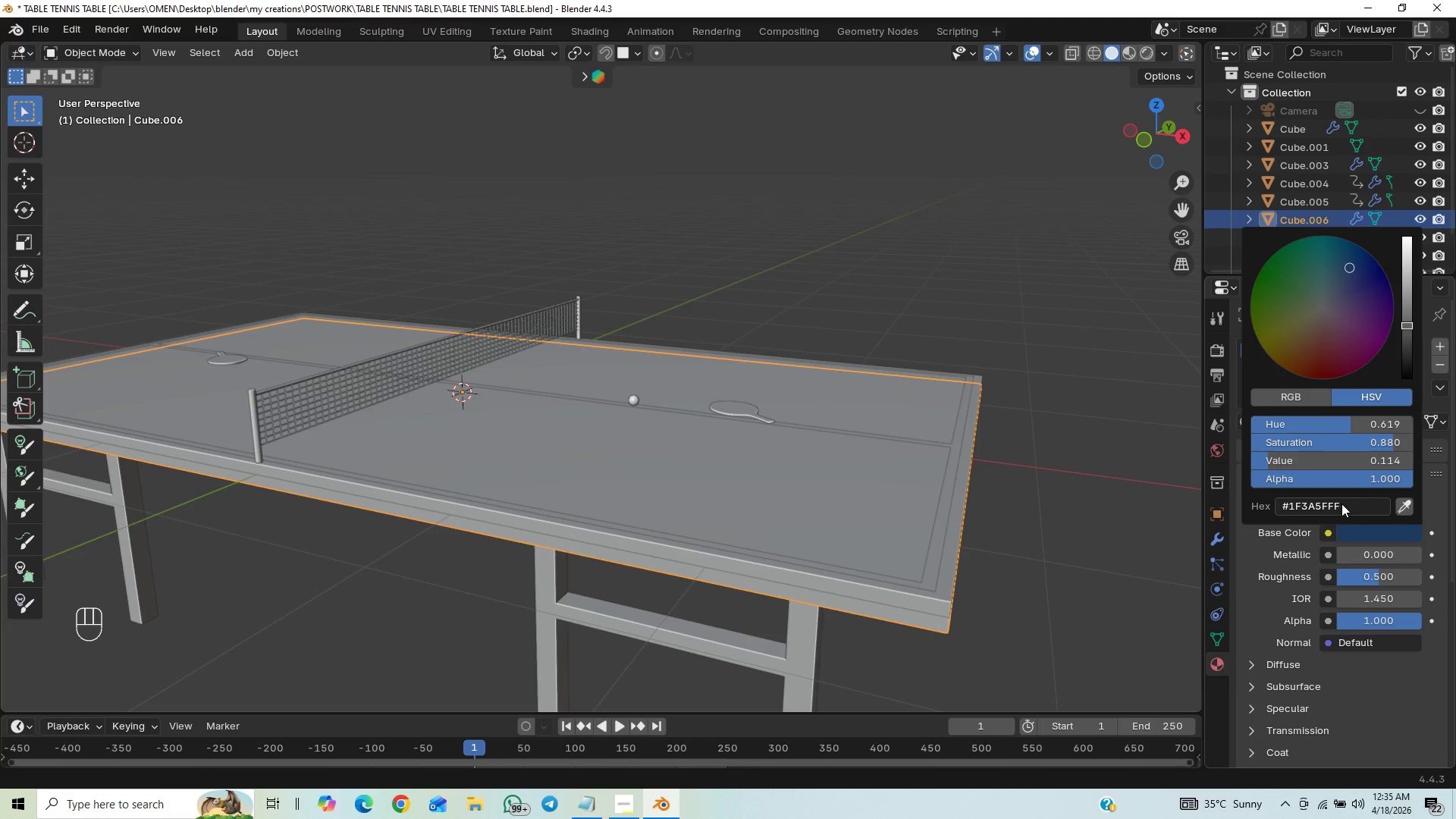 
key(Control+V)
 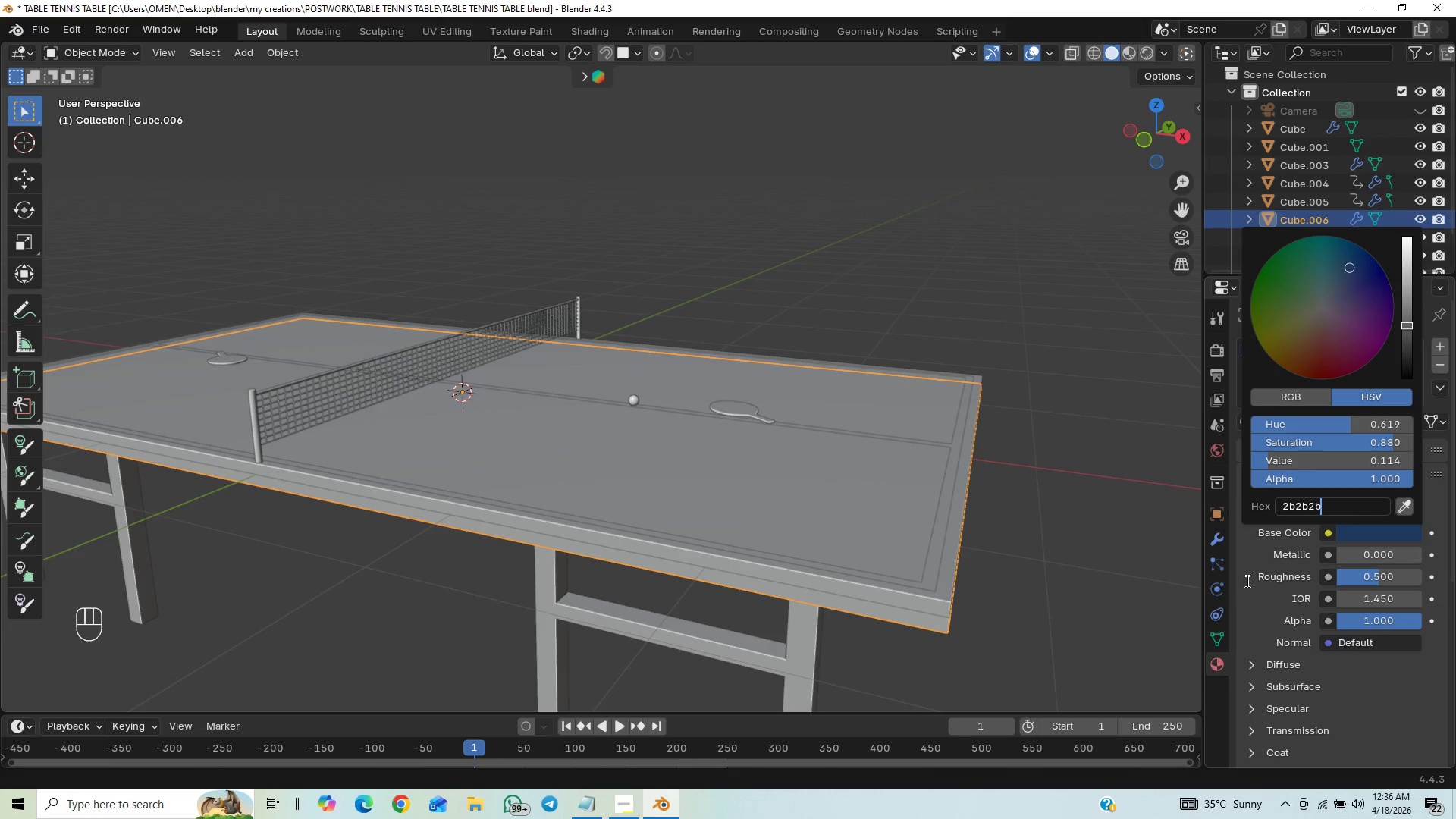 
left_click([1246, 581])
 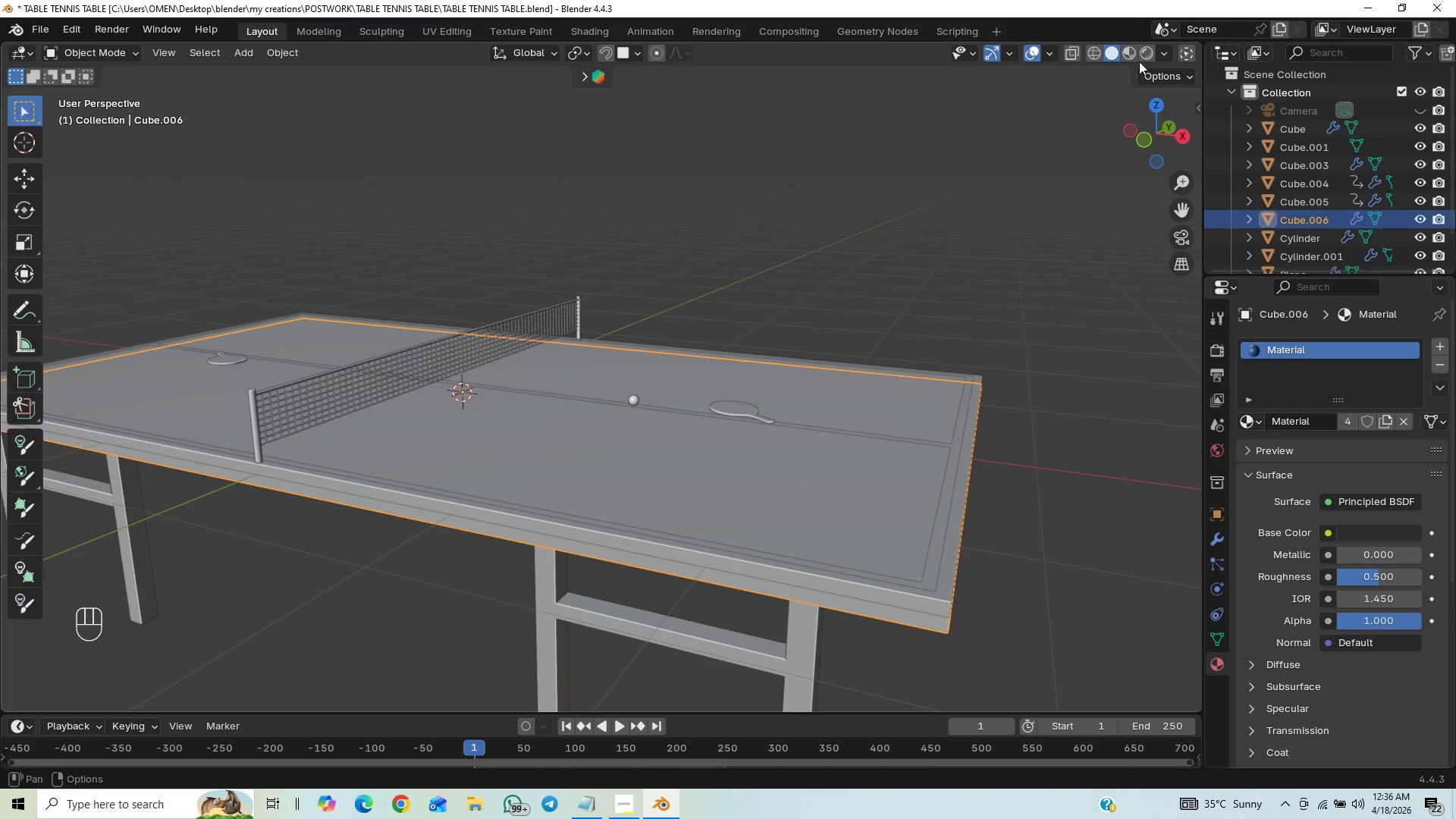 
left_click([1144, 55])
 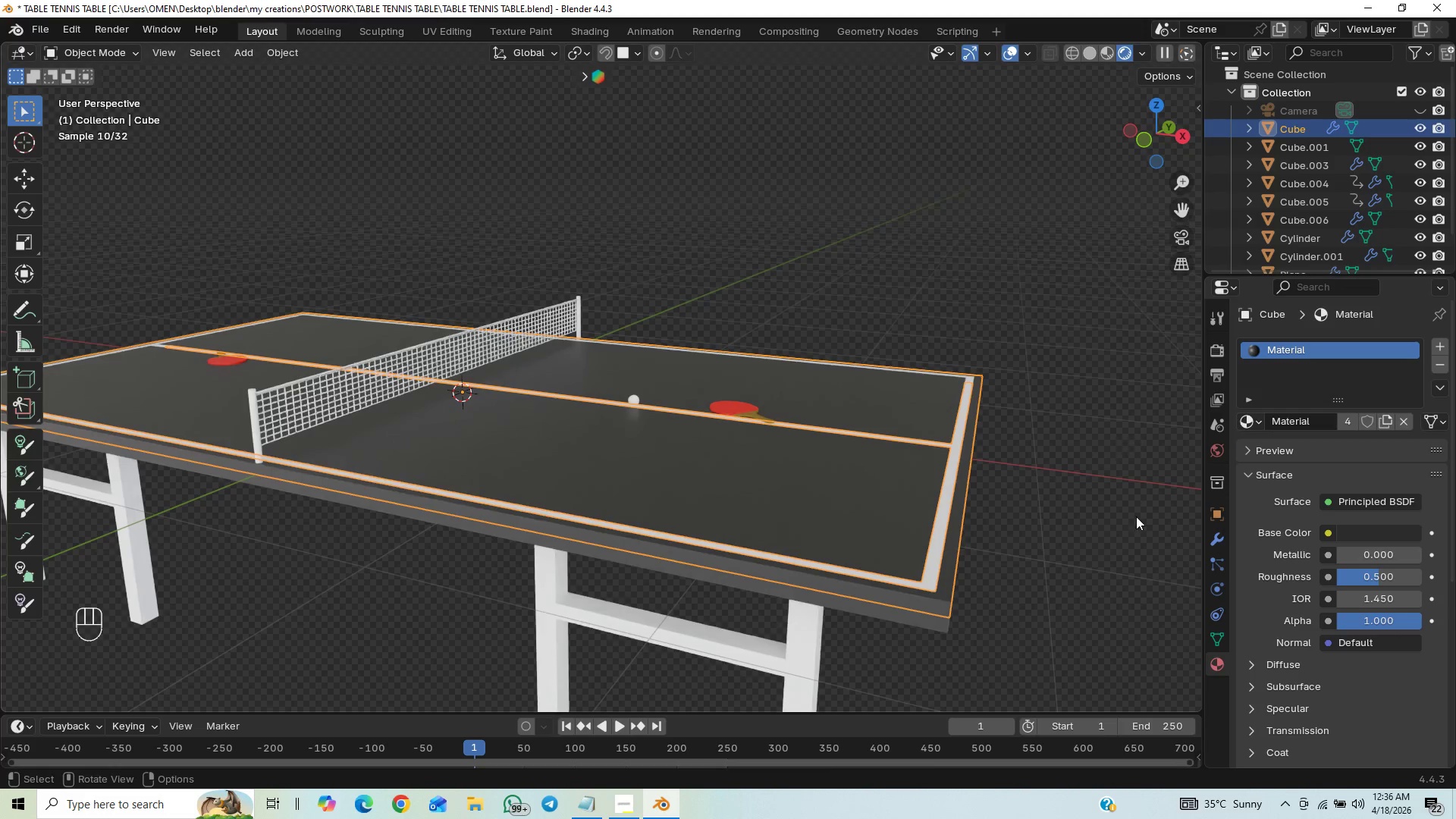 
wait(6.91)
 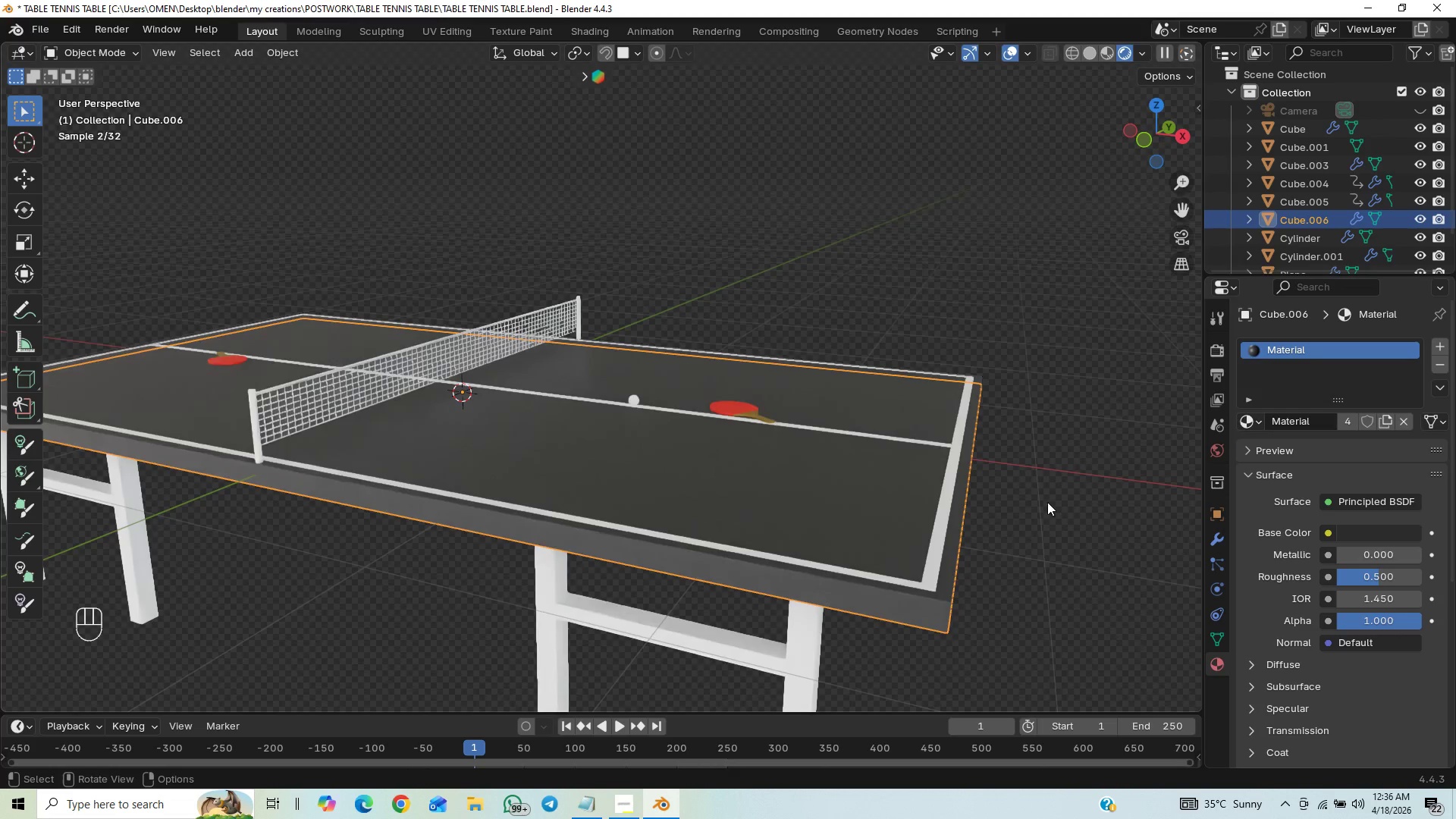 
left_click([932, 623])
 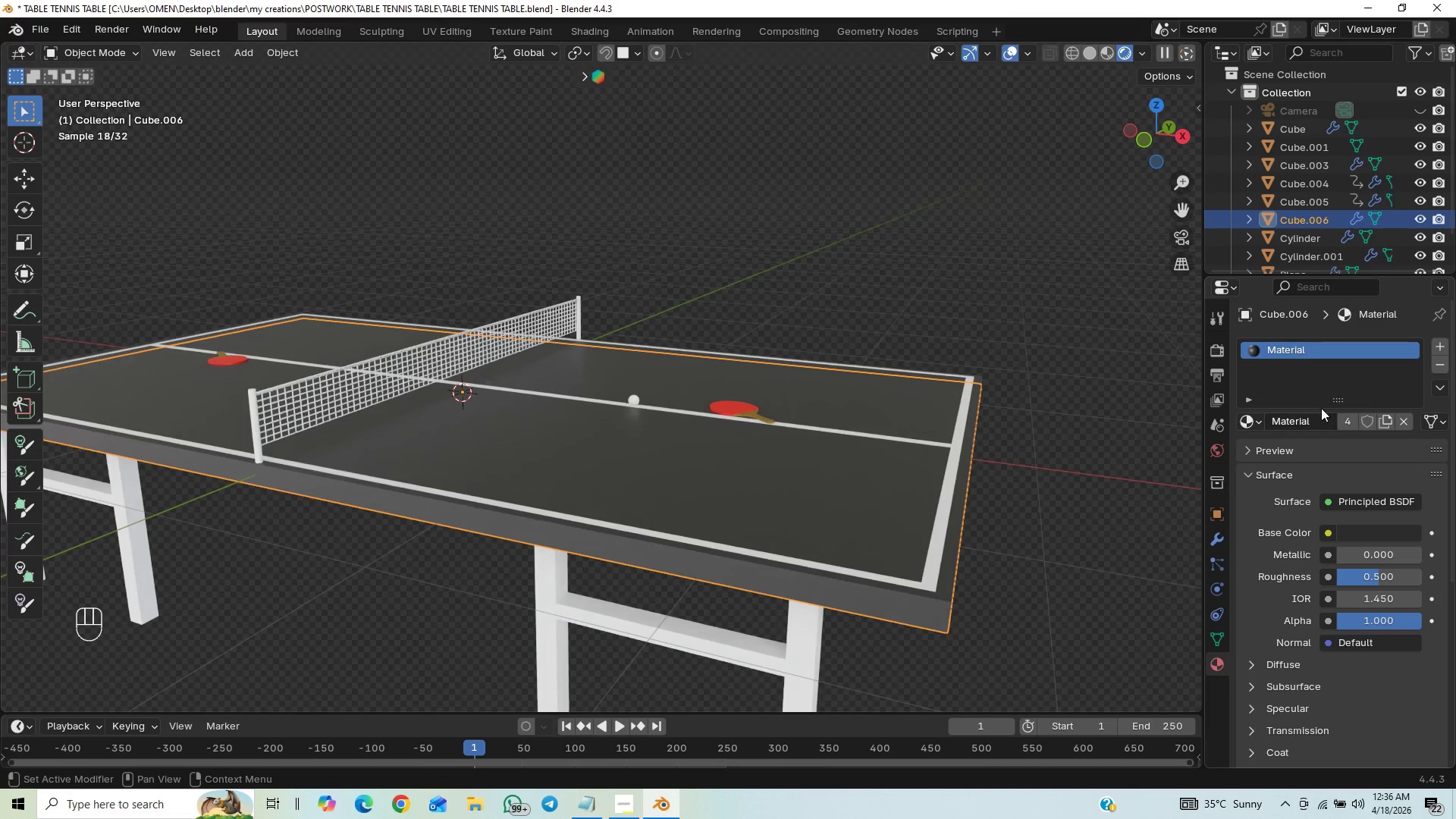 
left_click([849, 509])
 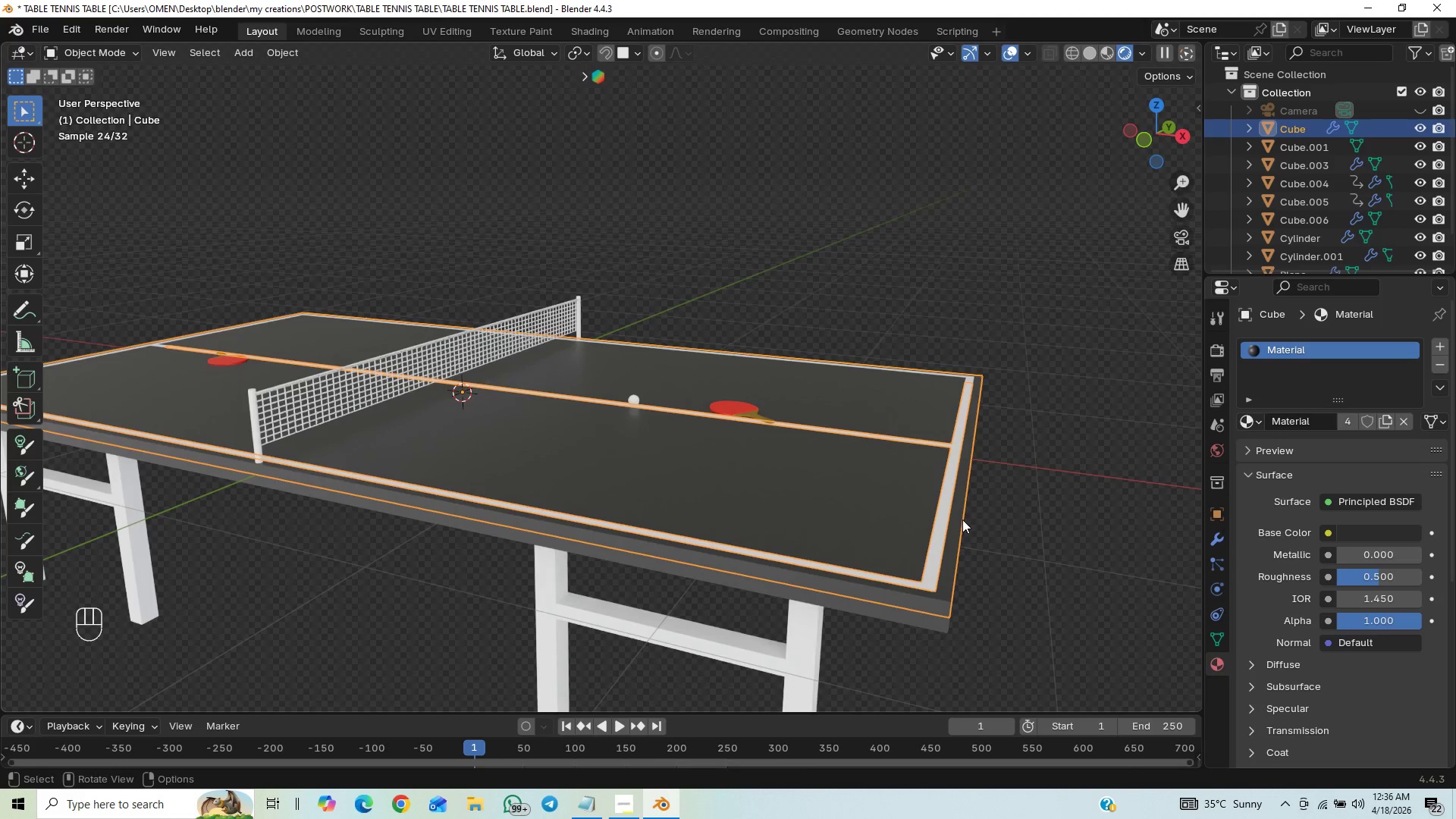 
key(G)
 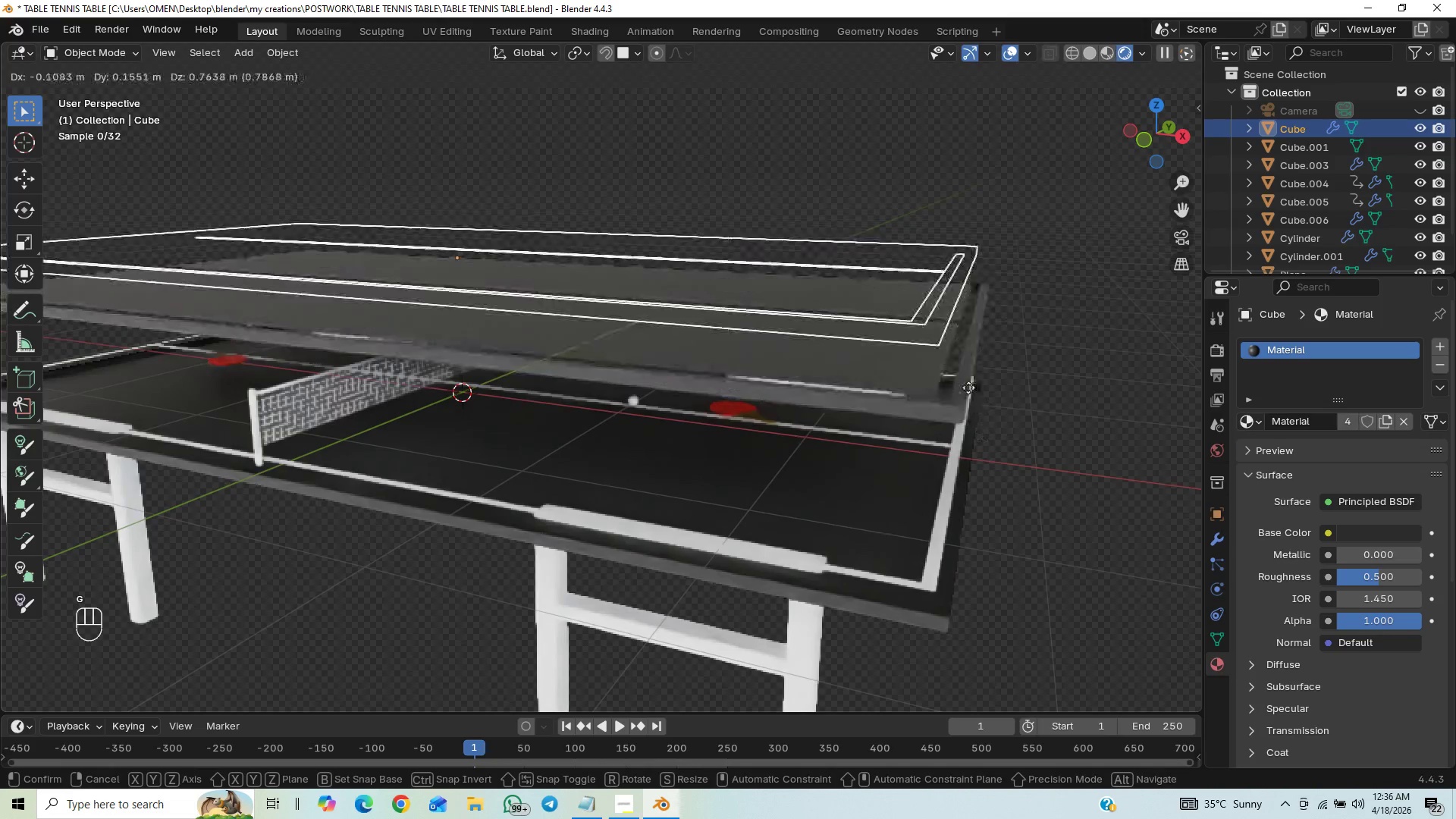 
right_click([959, 383])
 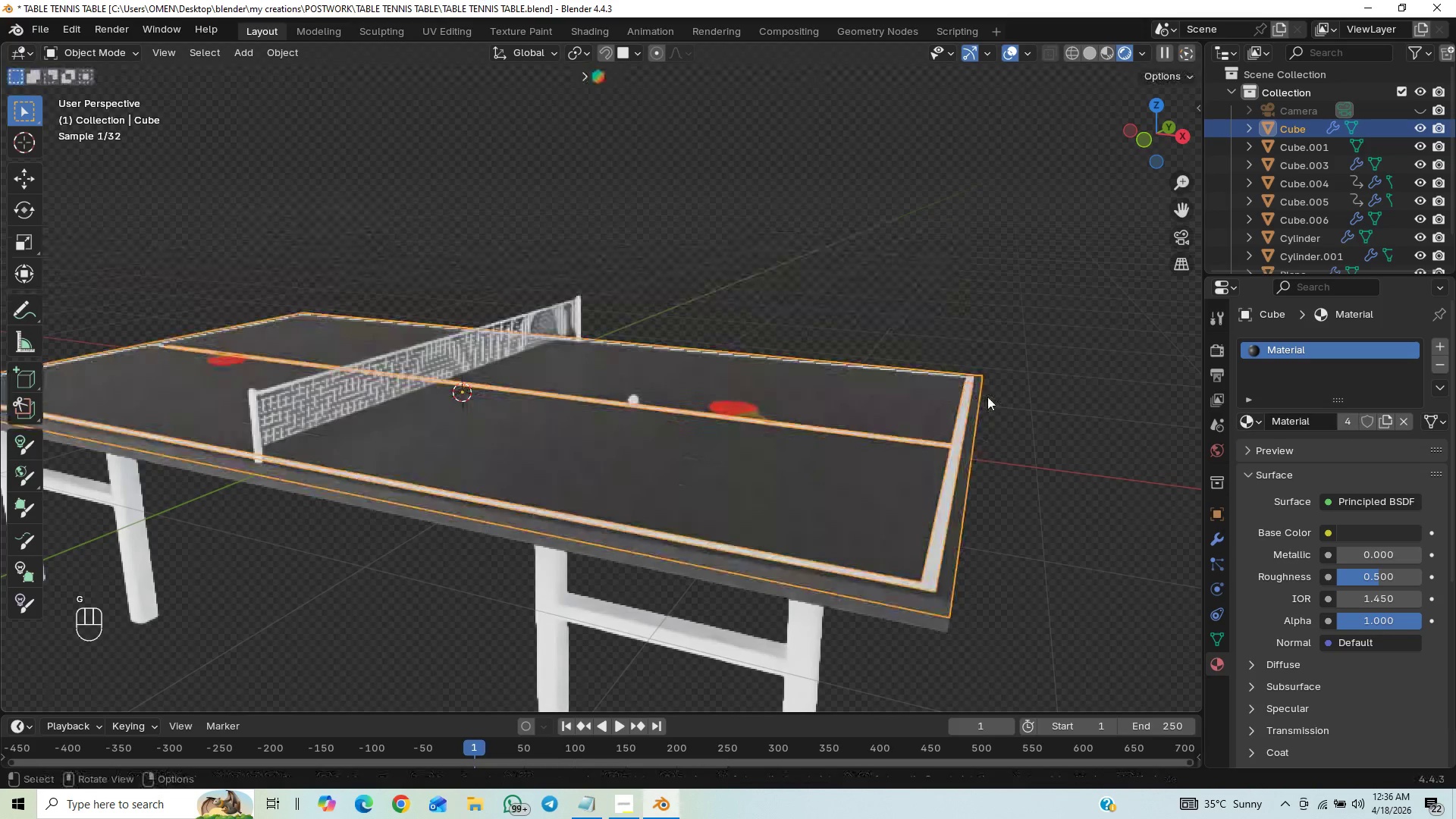 
key(Control+Z)
 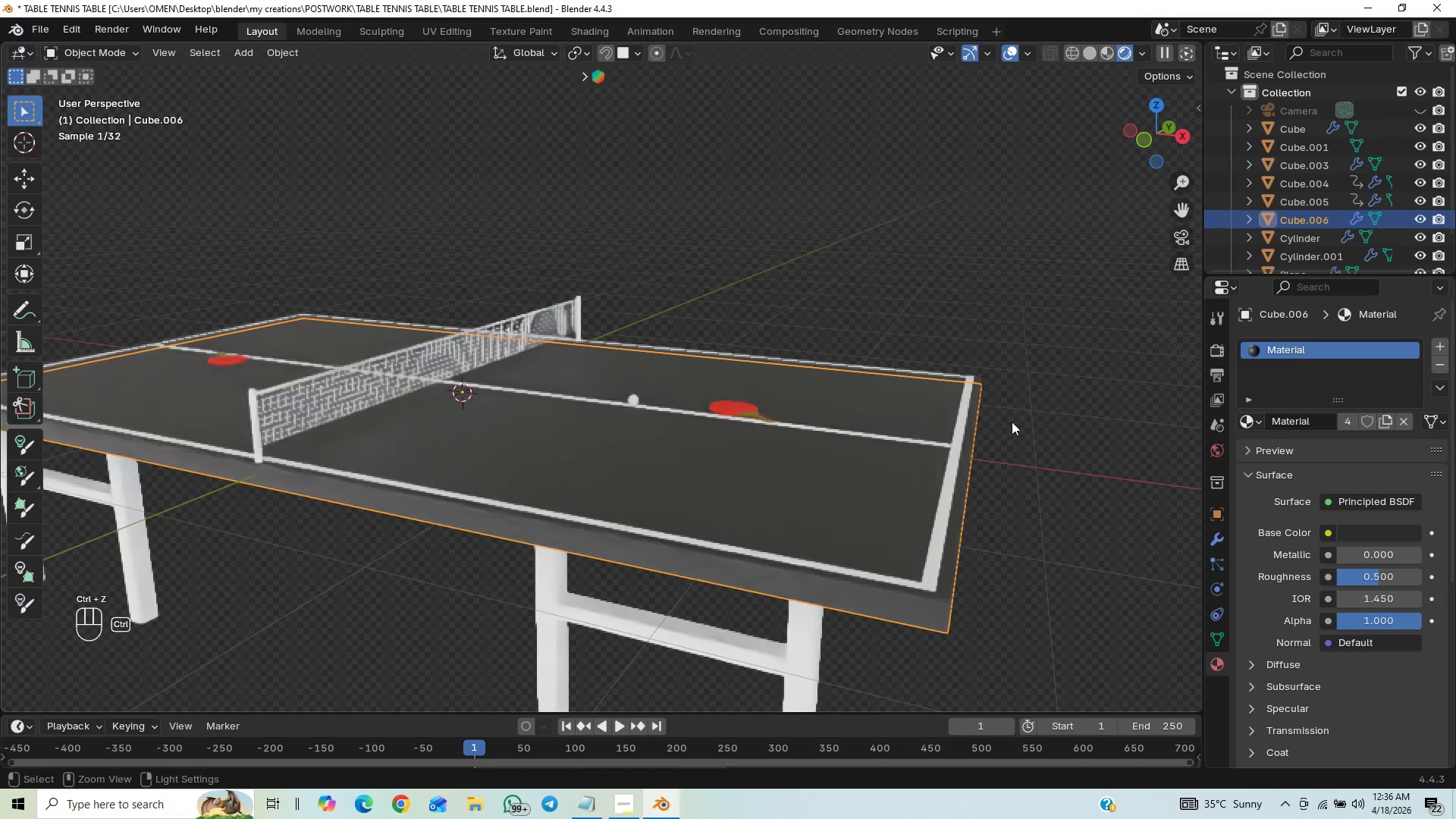 
key(Control+Z)
 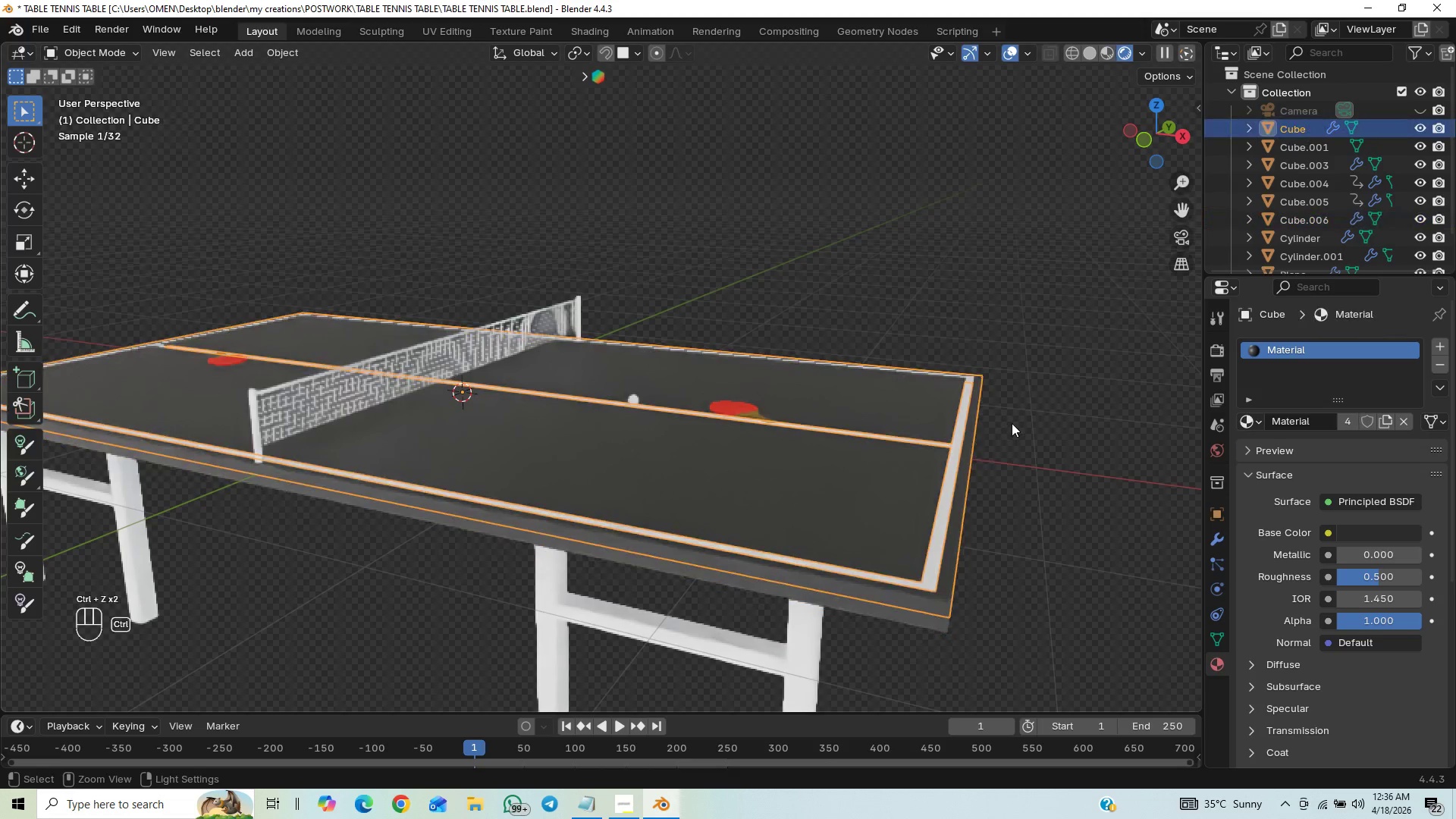 
key(Control+Z)
 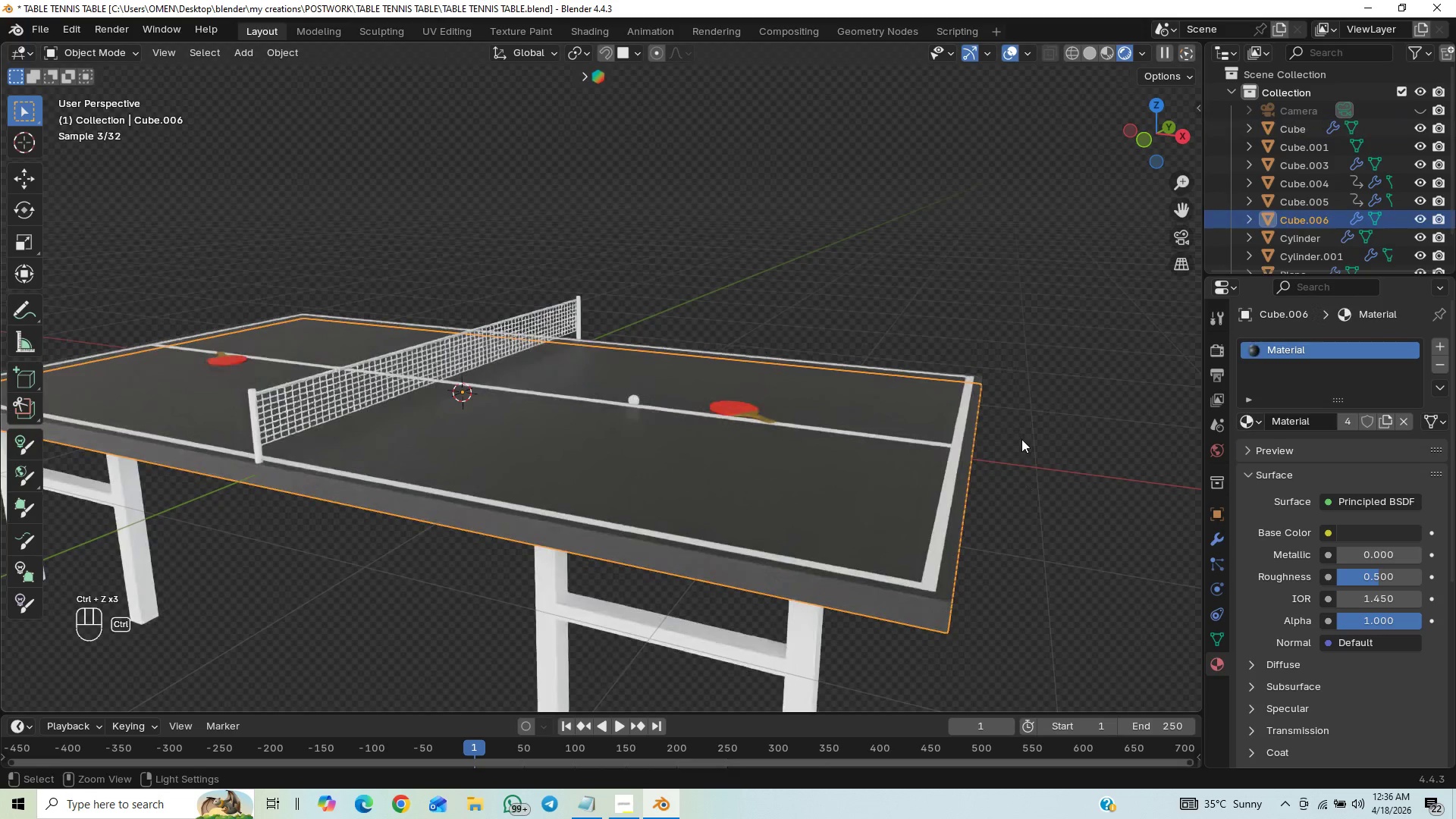 
key(Control+Z)
 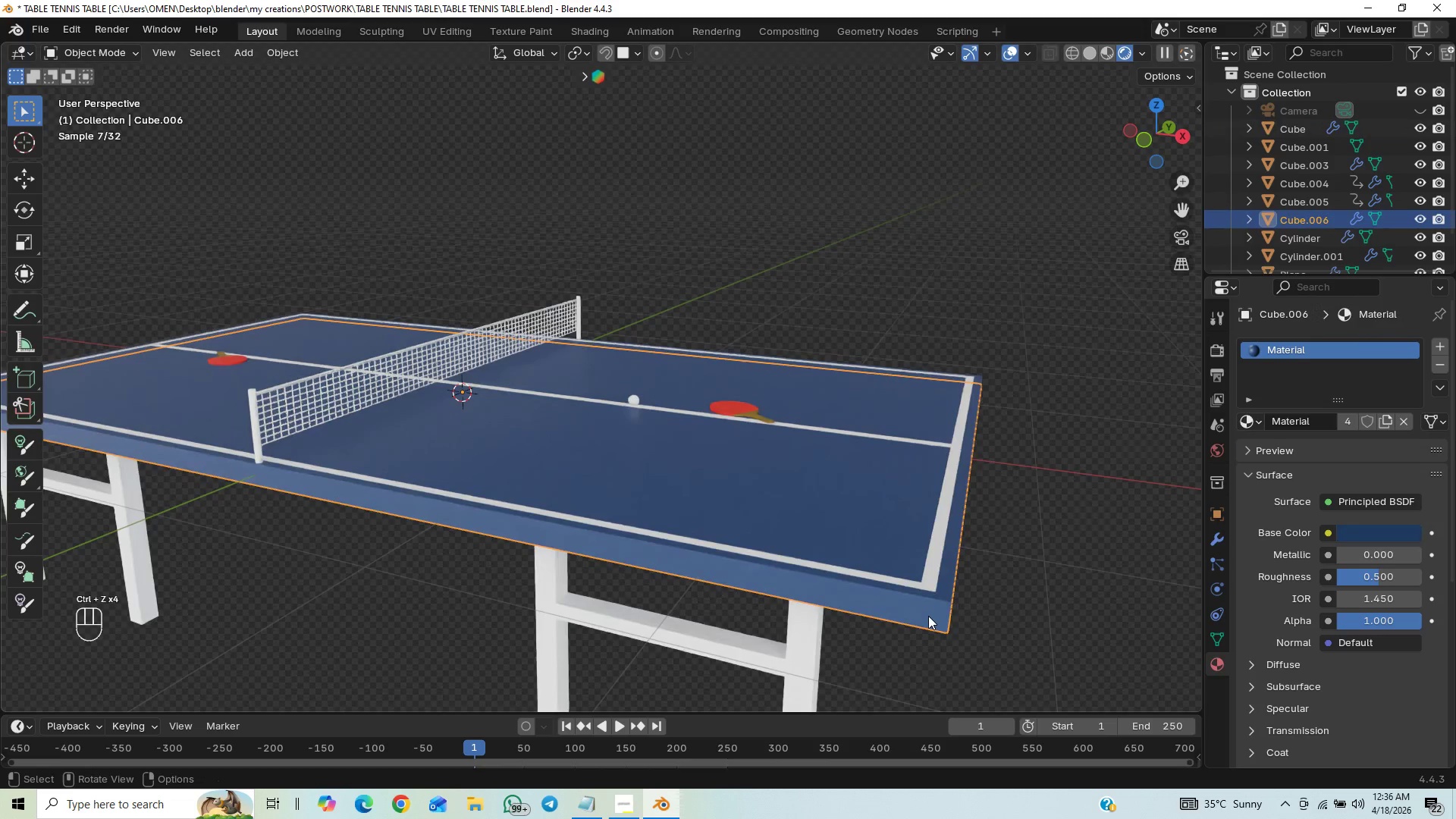 
key(G)
 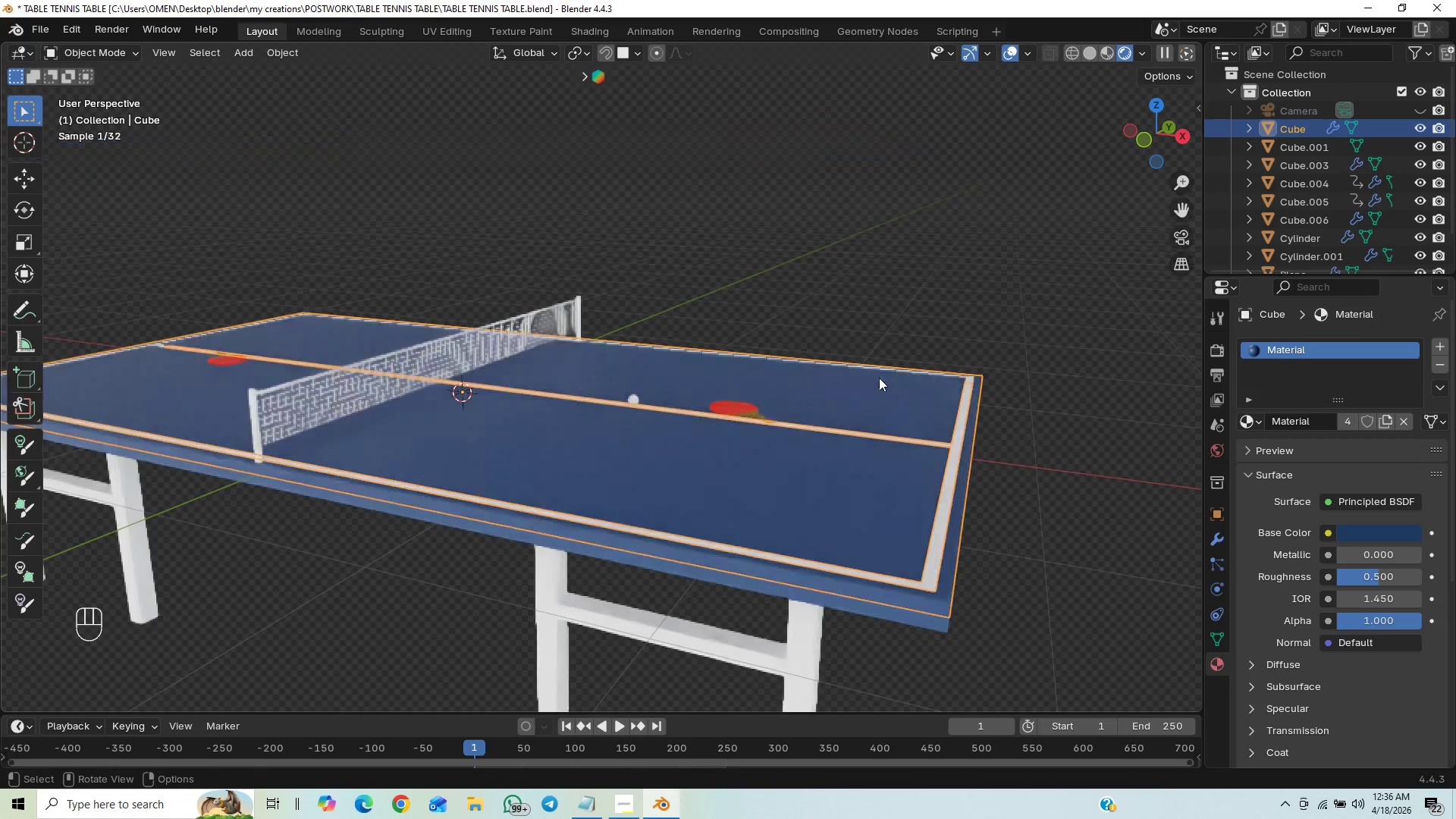 
wait(6.81)
 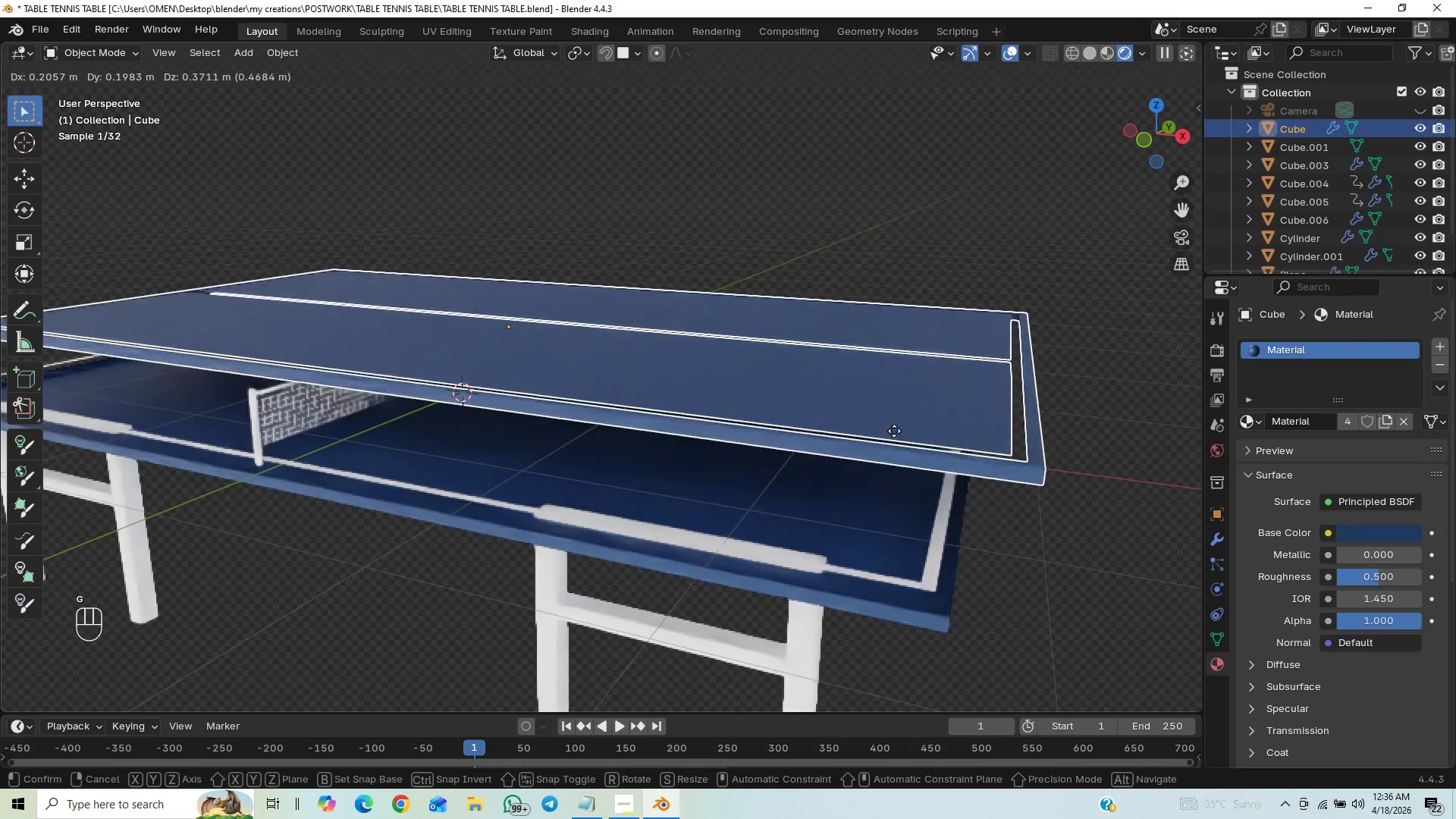 
left_click([940, 628])
 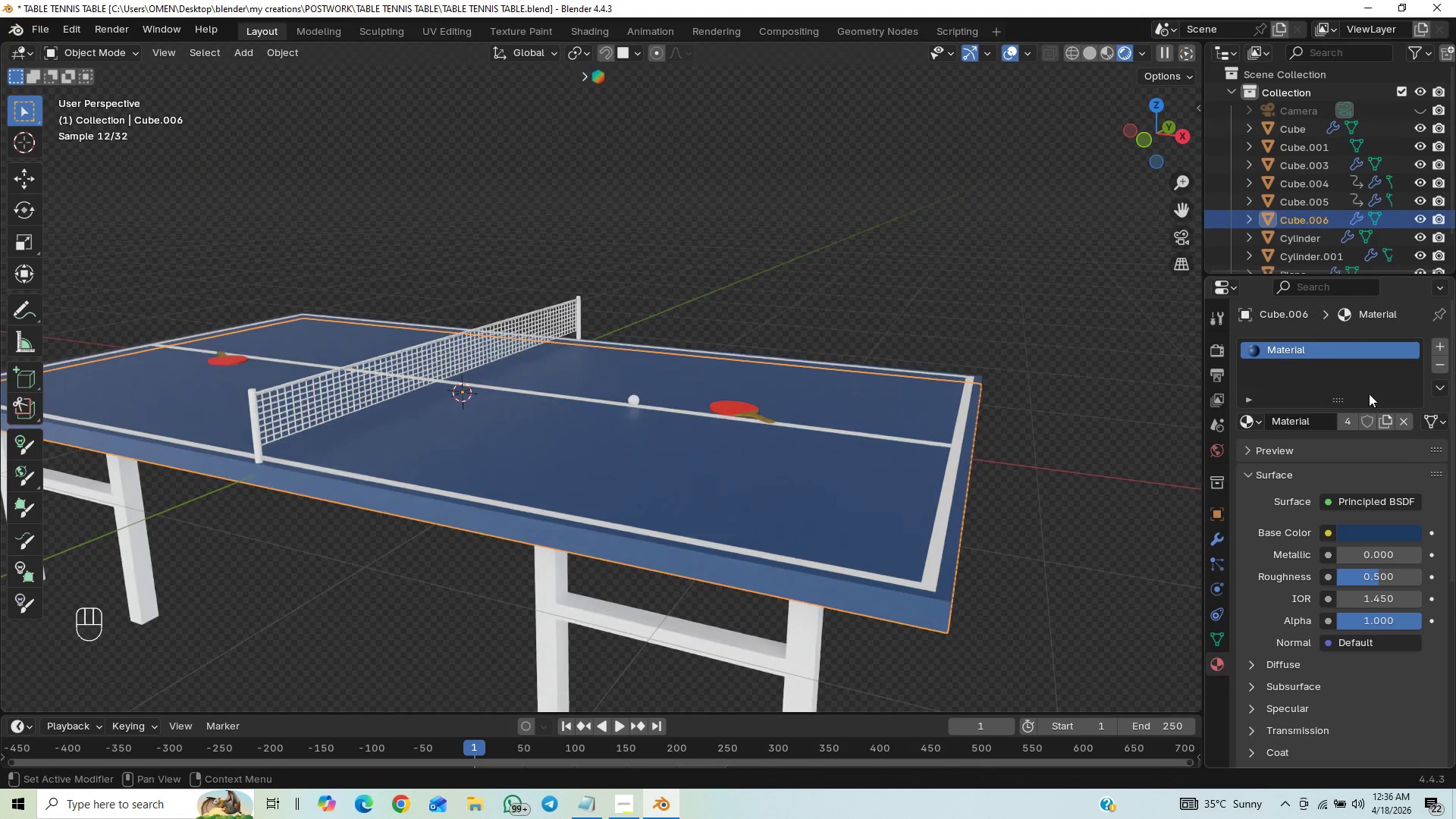 
left_click([1348, 427])
 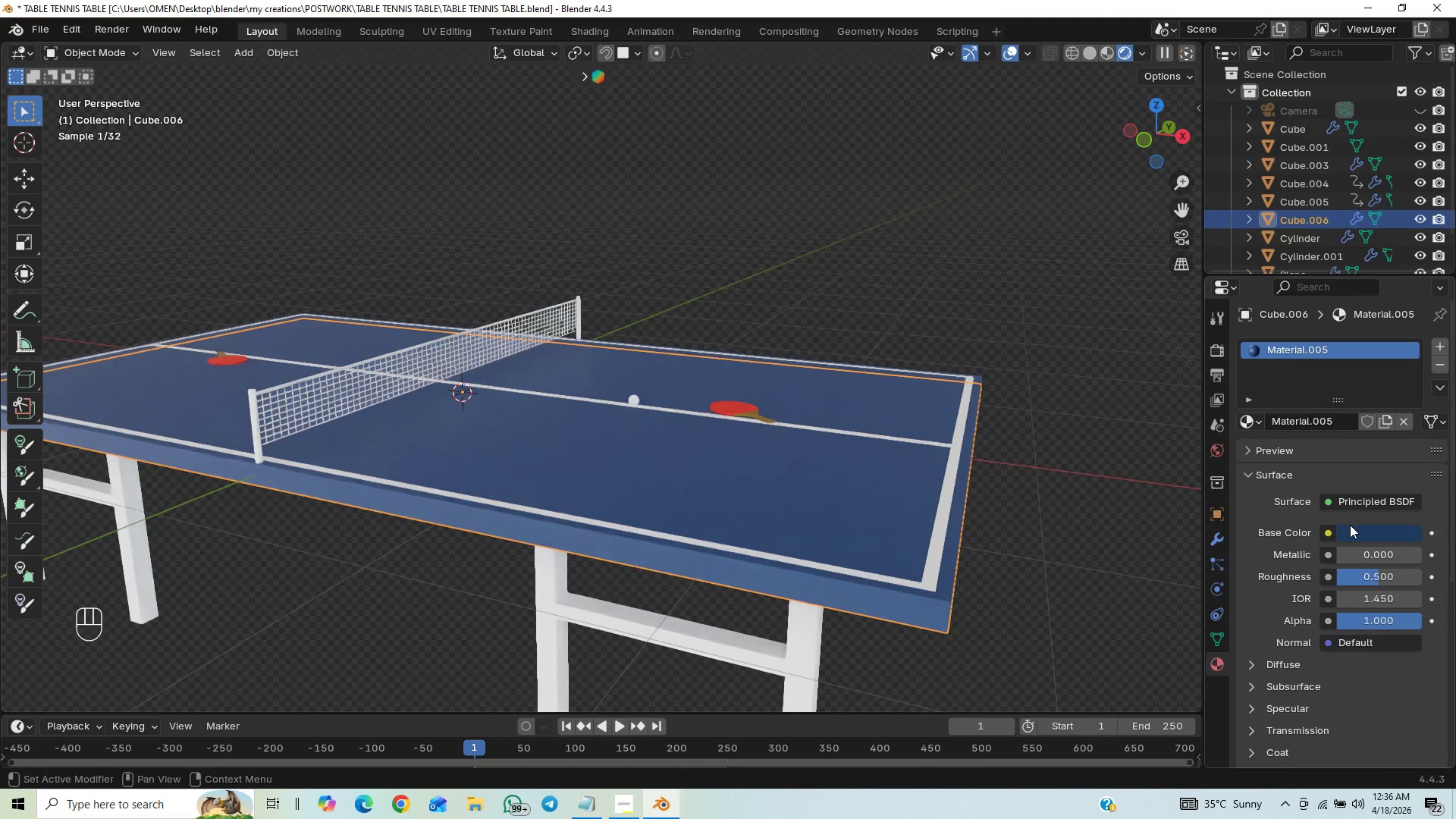 
left_click([1350, 531])
 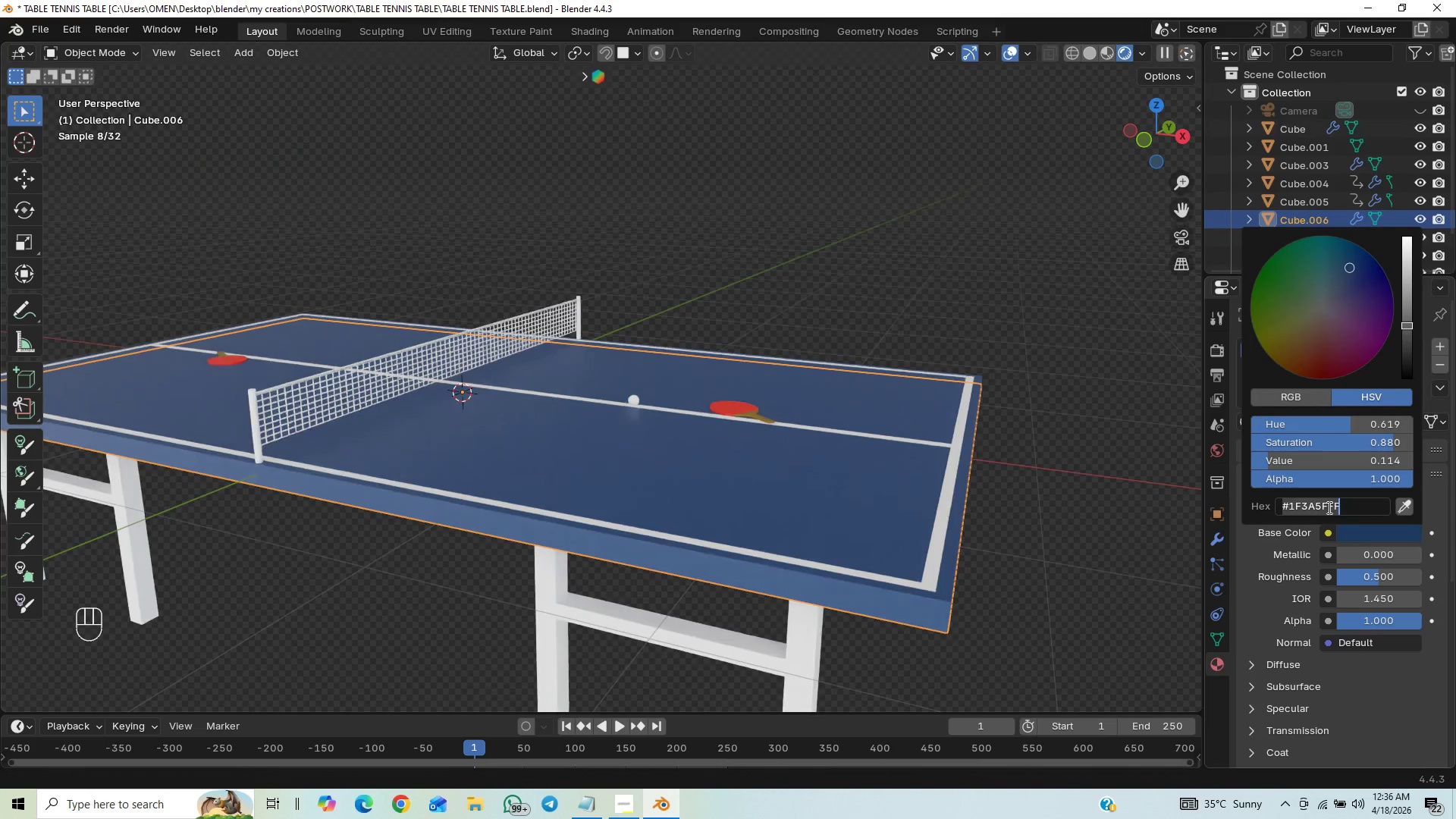 
key(Control+V)
 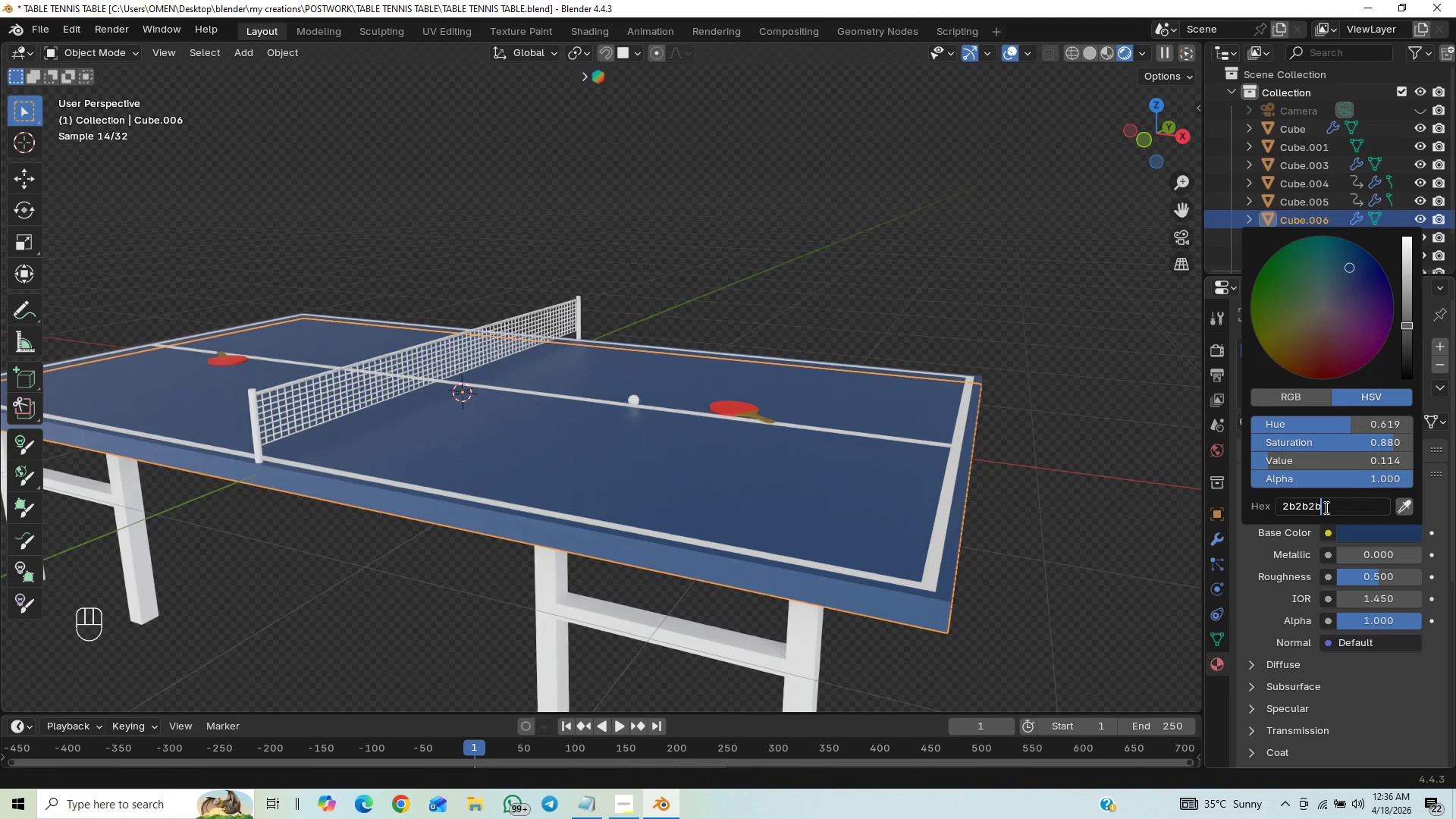 
key(Enter)
 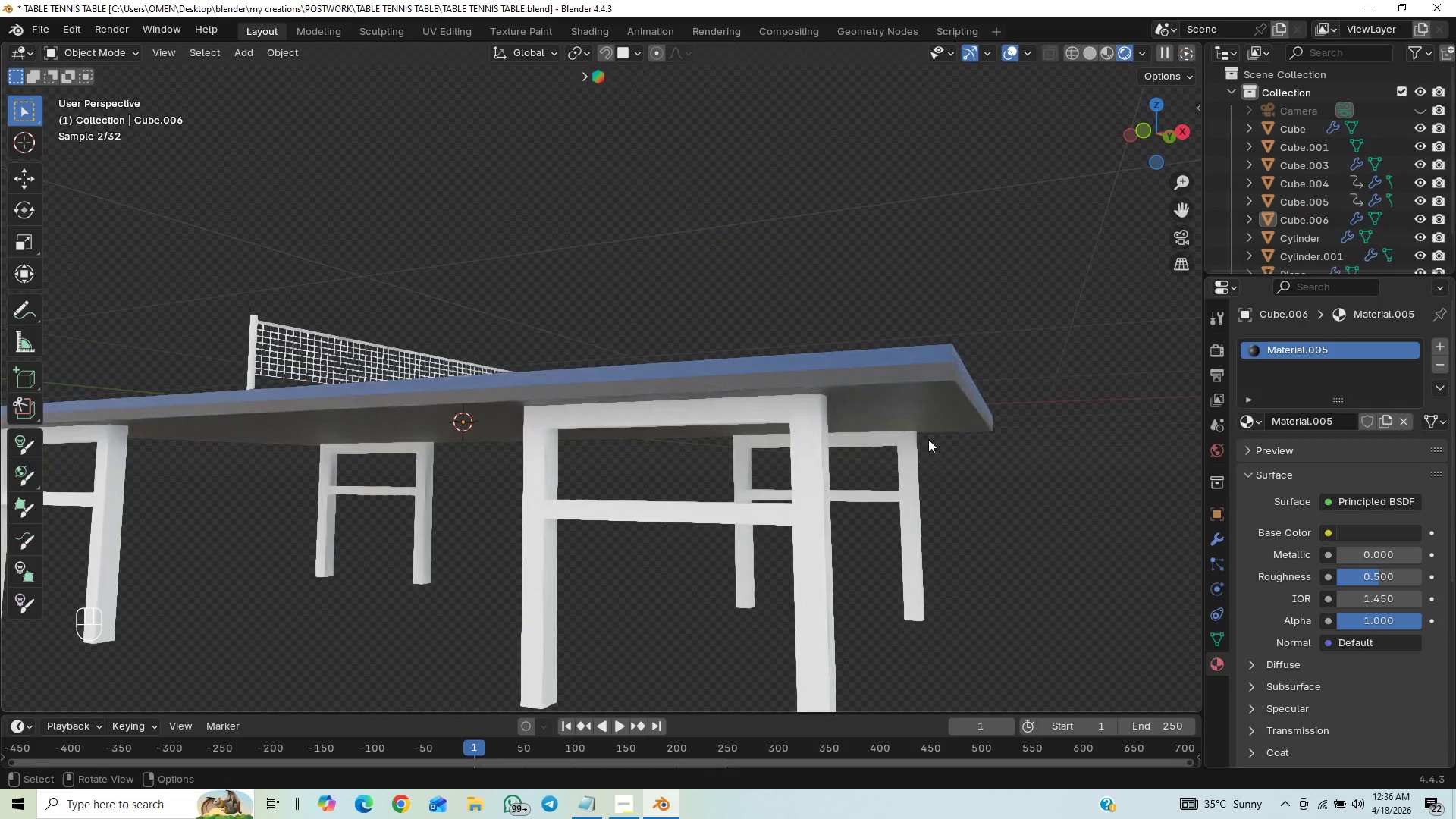 
wait(12.12)
 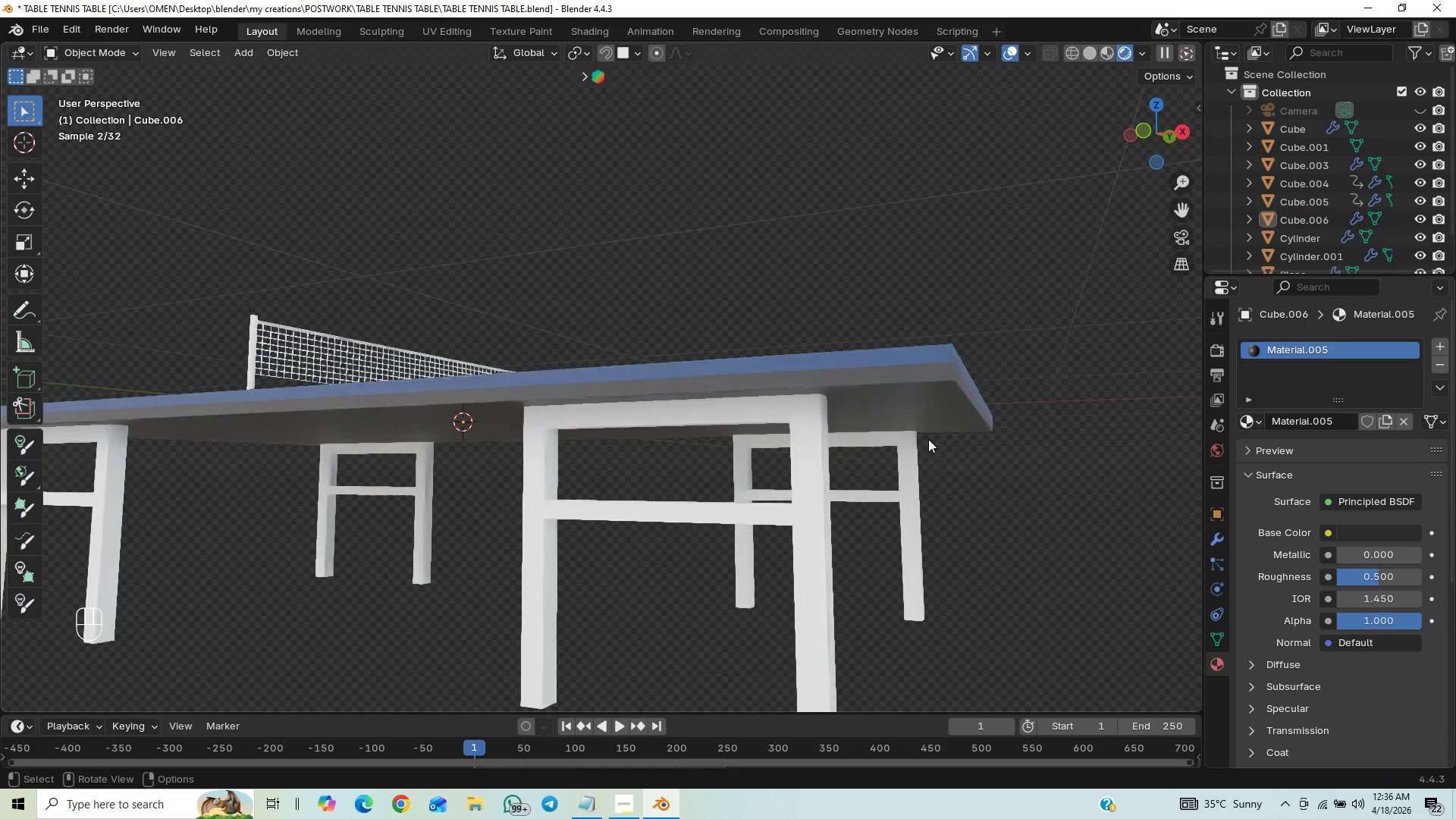 
left_click([1251, 426])
 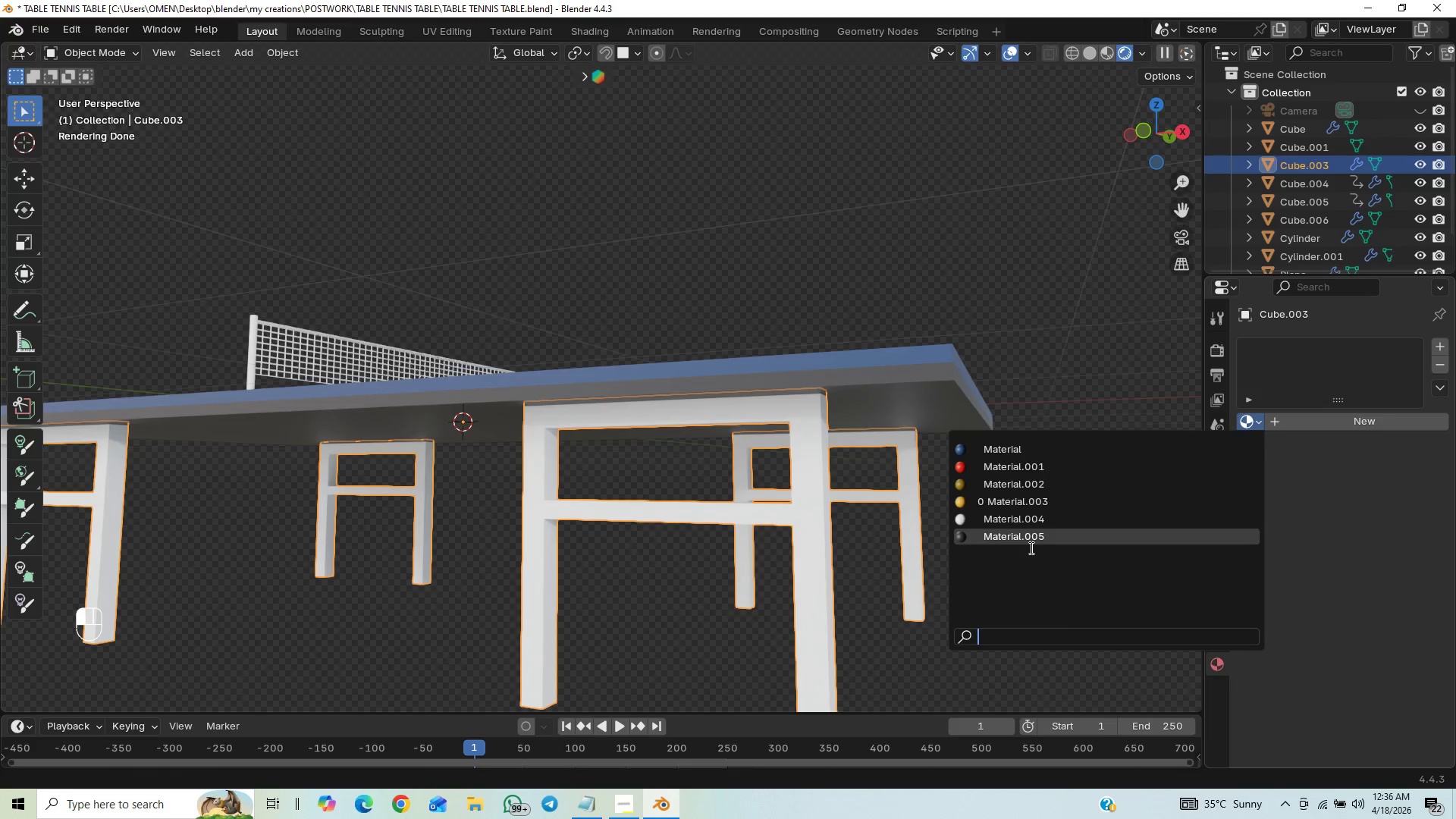 
left_click([1033, 537])
 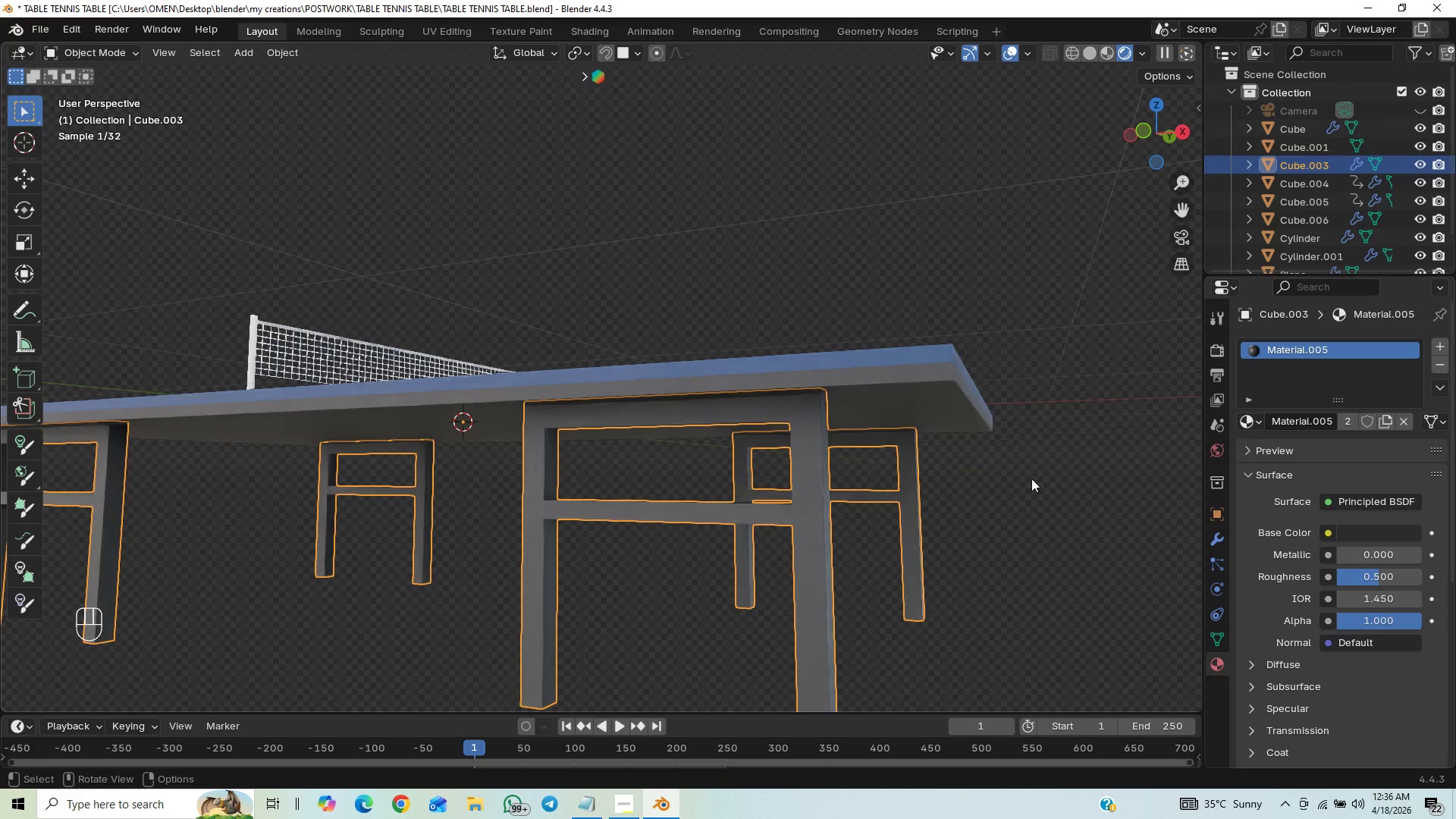 
left_click_drag(start_coordinate=[1047, 444], to_coordinate=[1037, 455])
 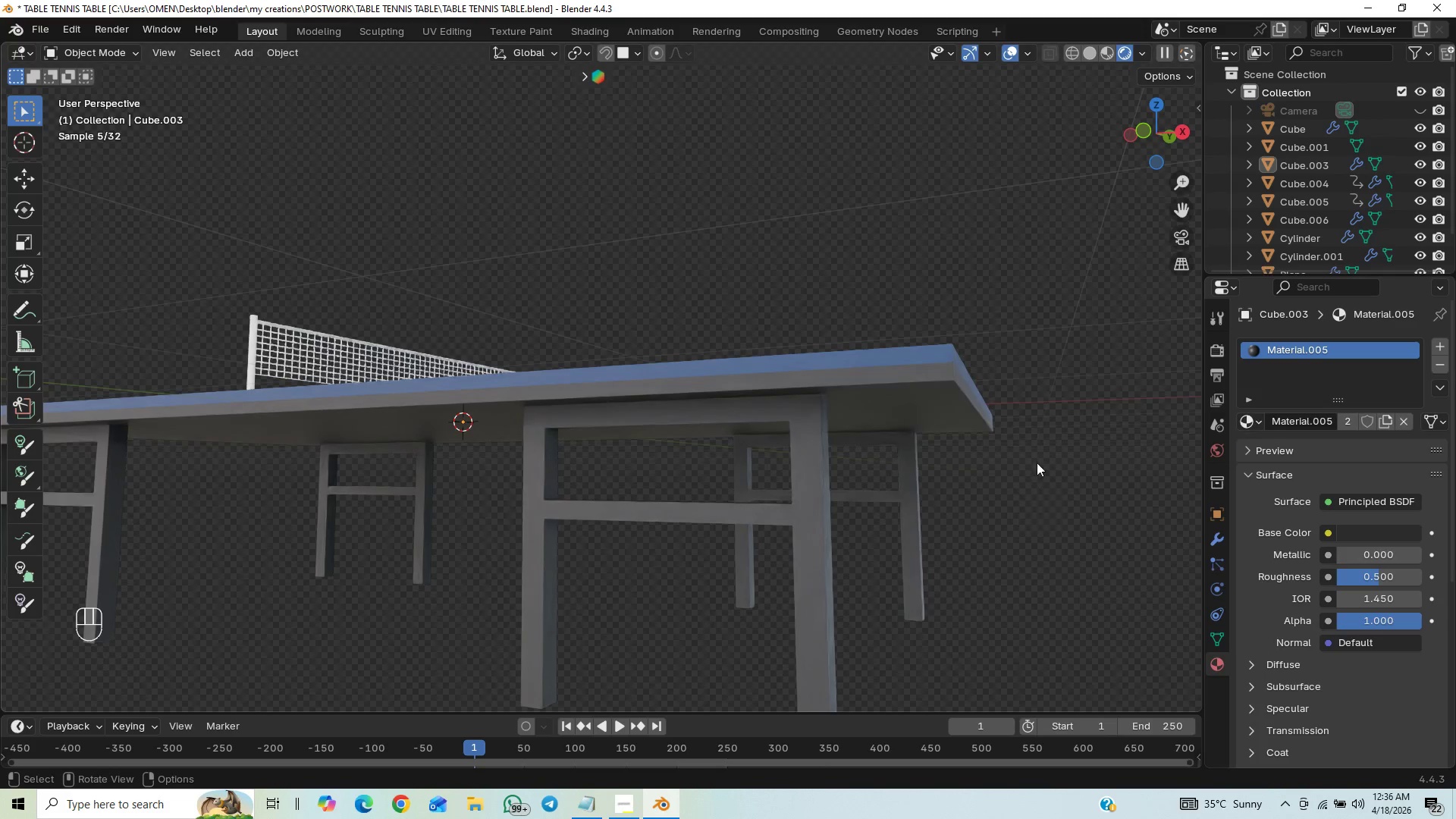 
key(Control+S)
 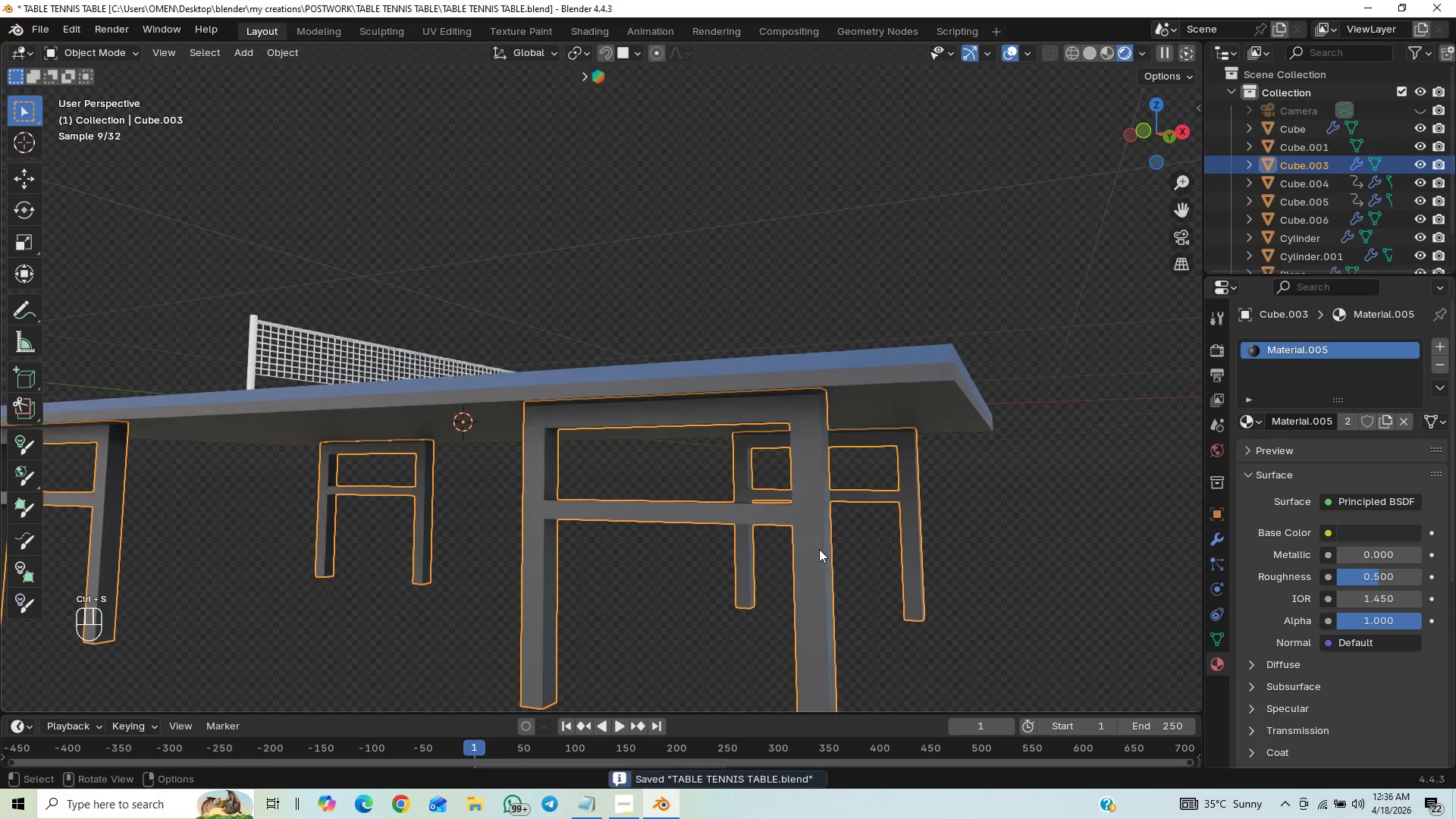 
right_click([821, 544])
 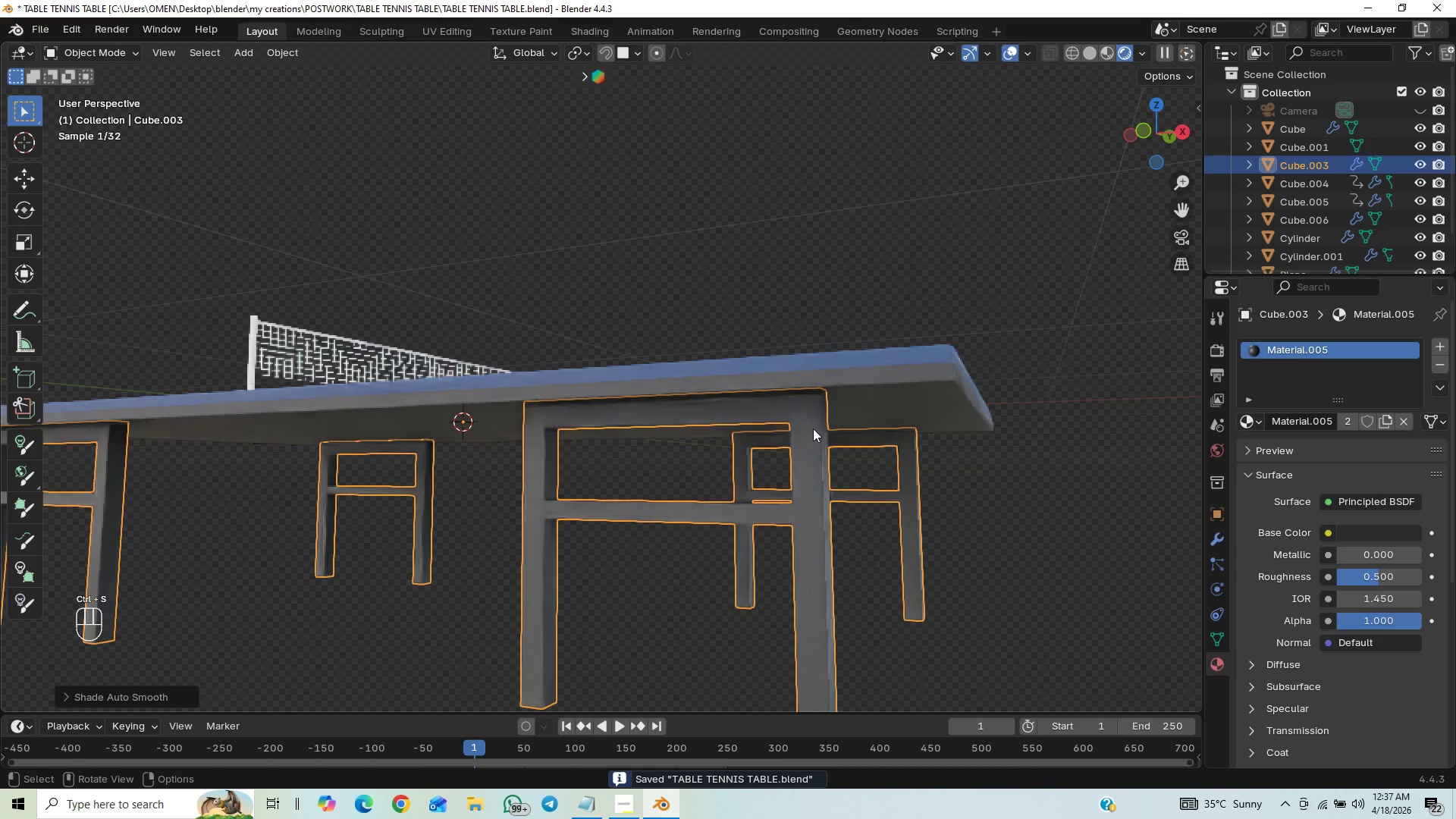 
left_click([890, 384])
 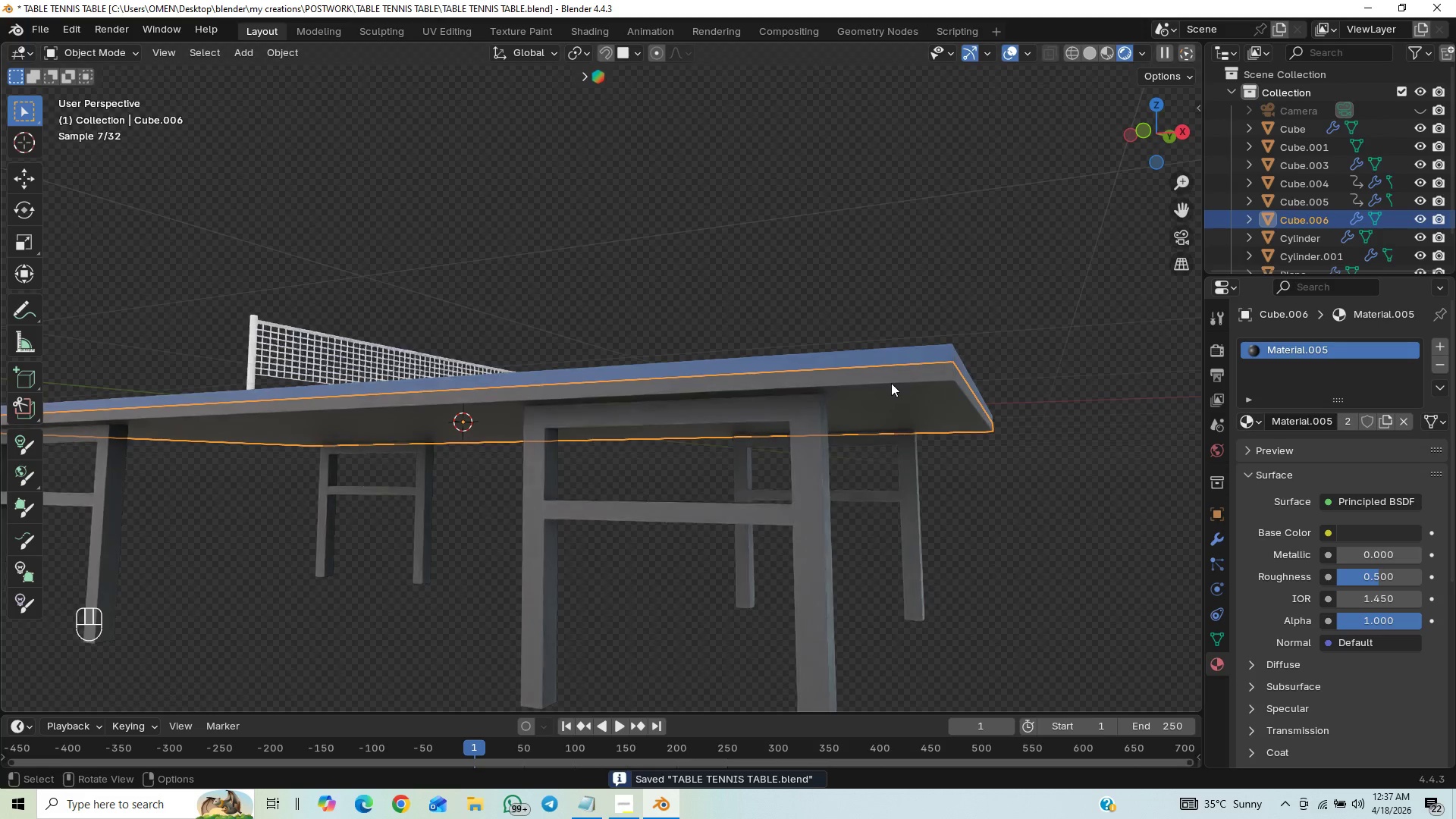 
right_click([891, 383])
 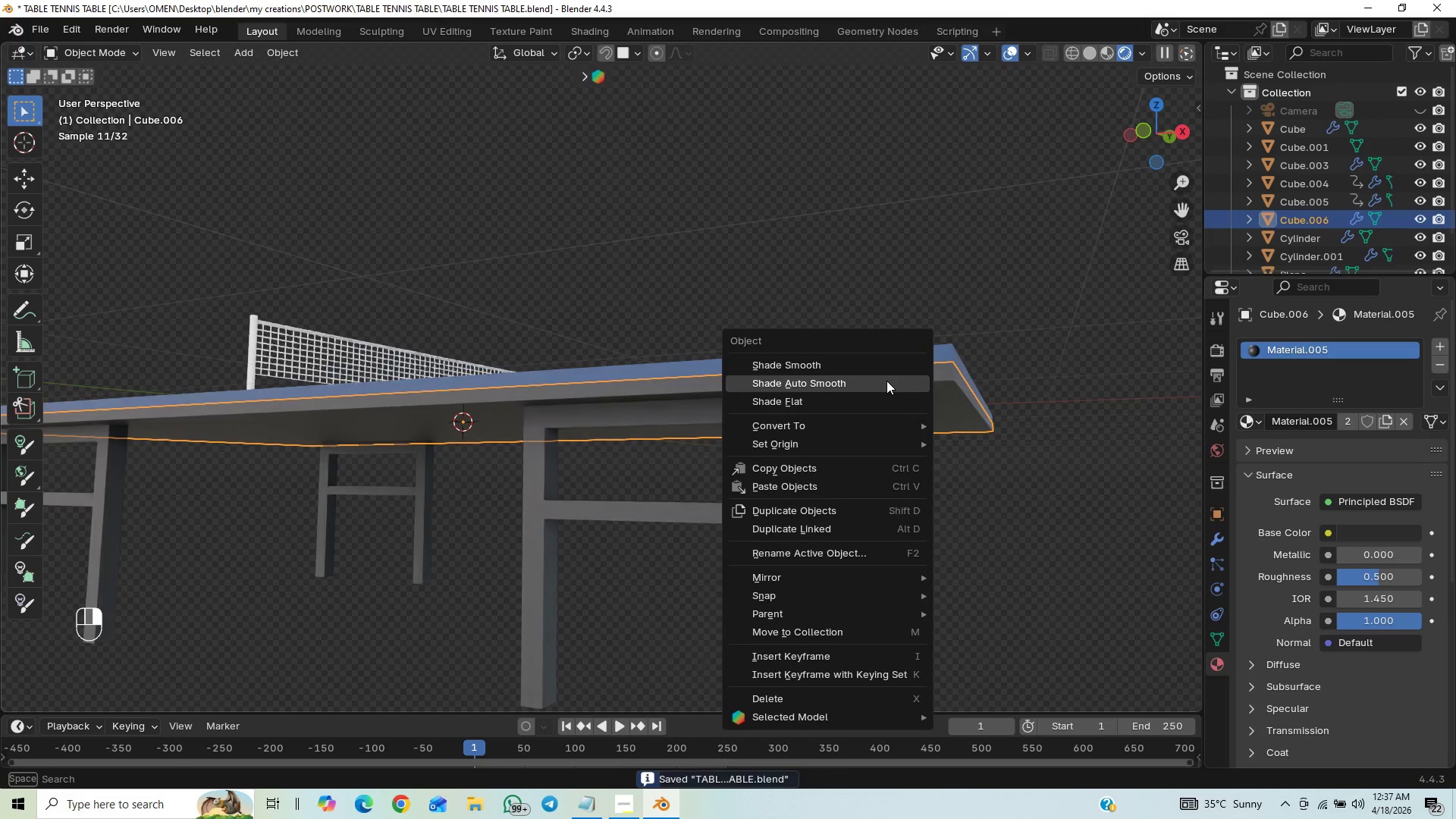 
left_click([886, 381])
 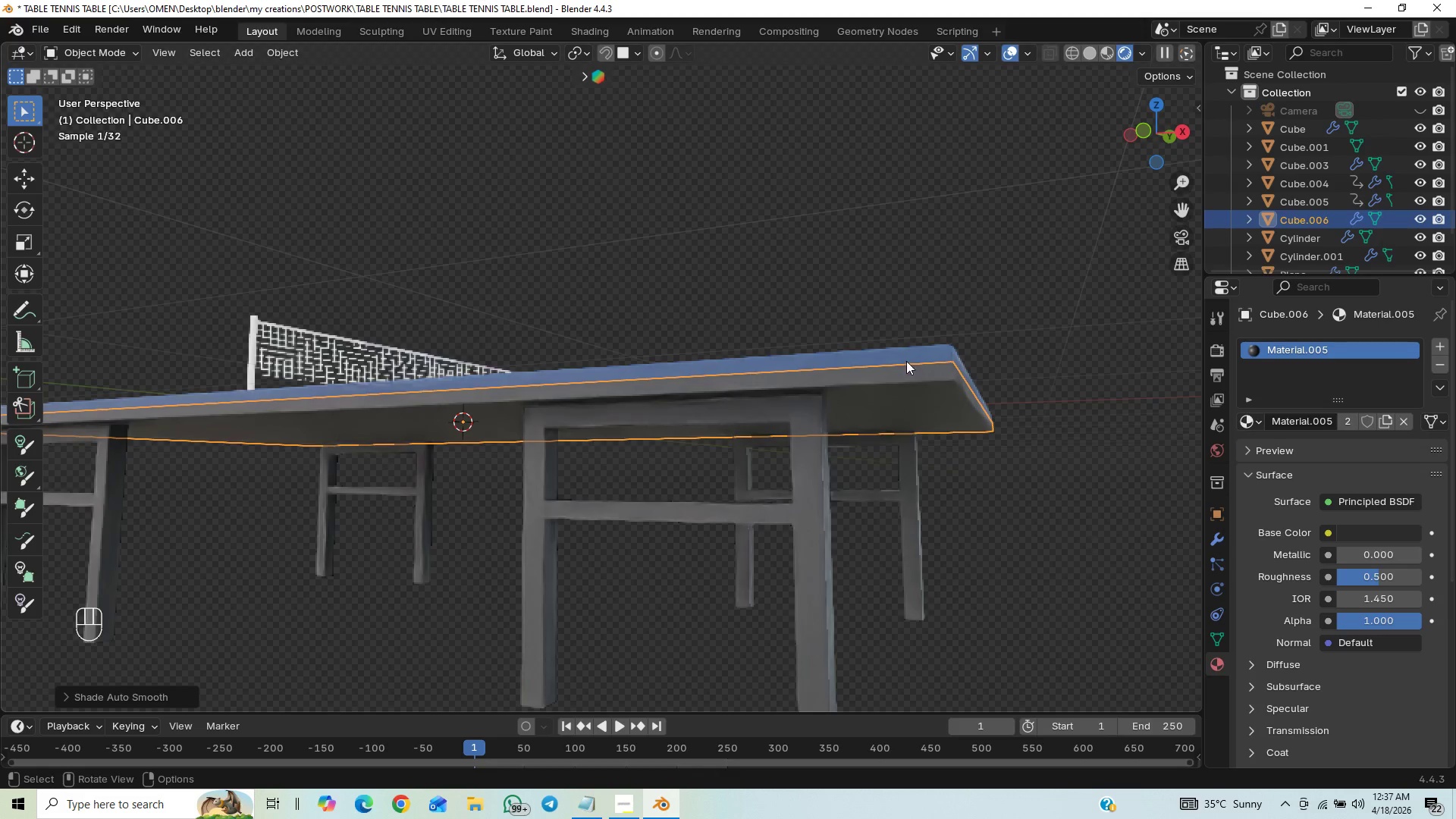 
left_click([913, 354])
 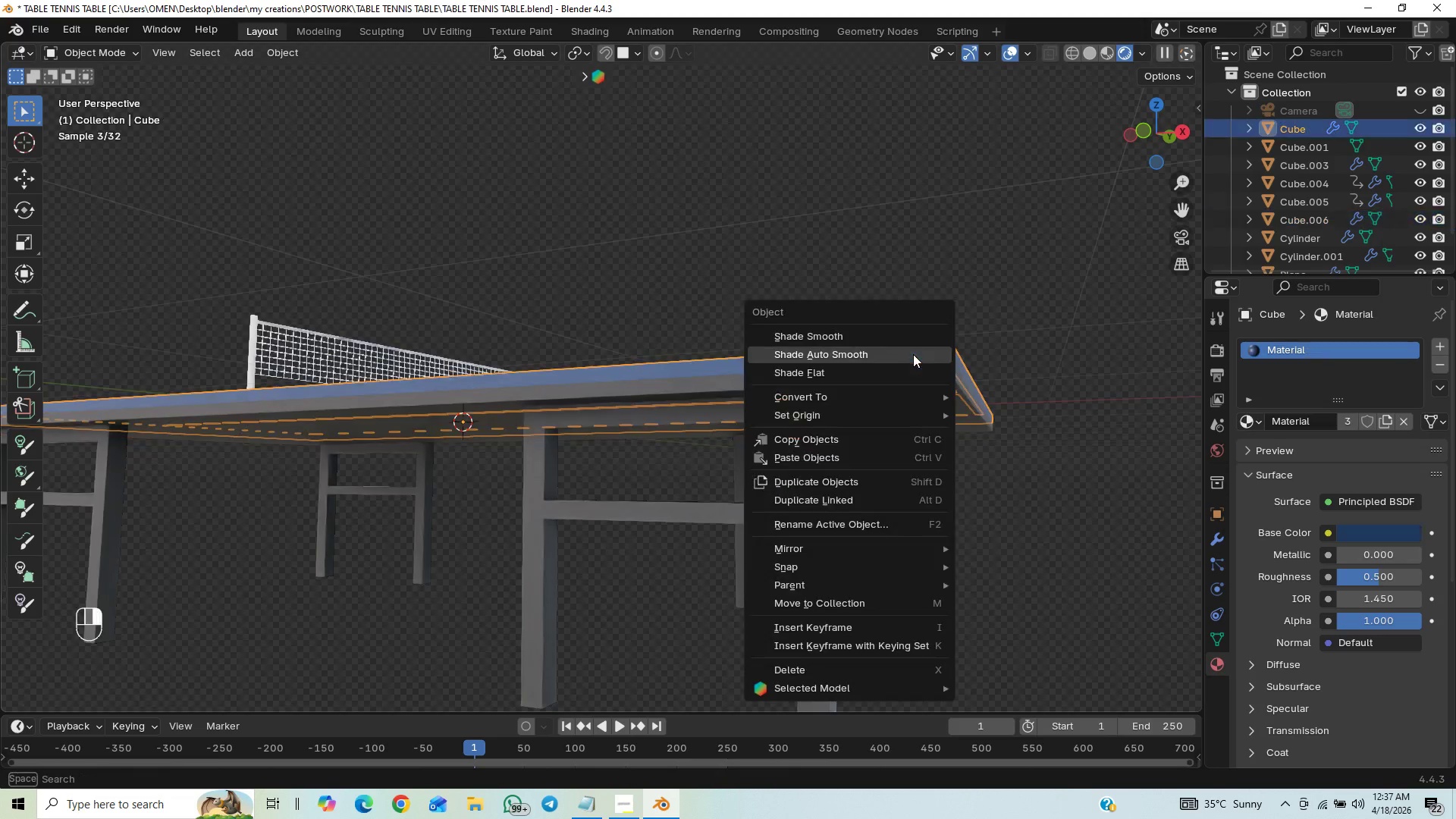 
right_click([913, 354])
 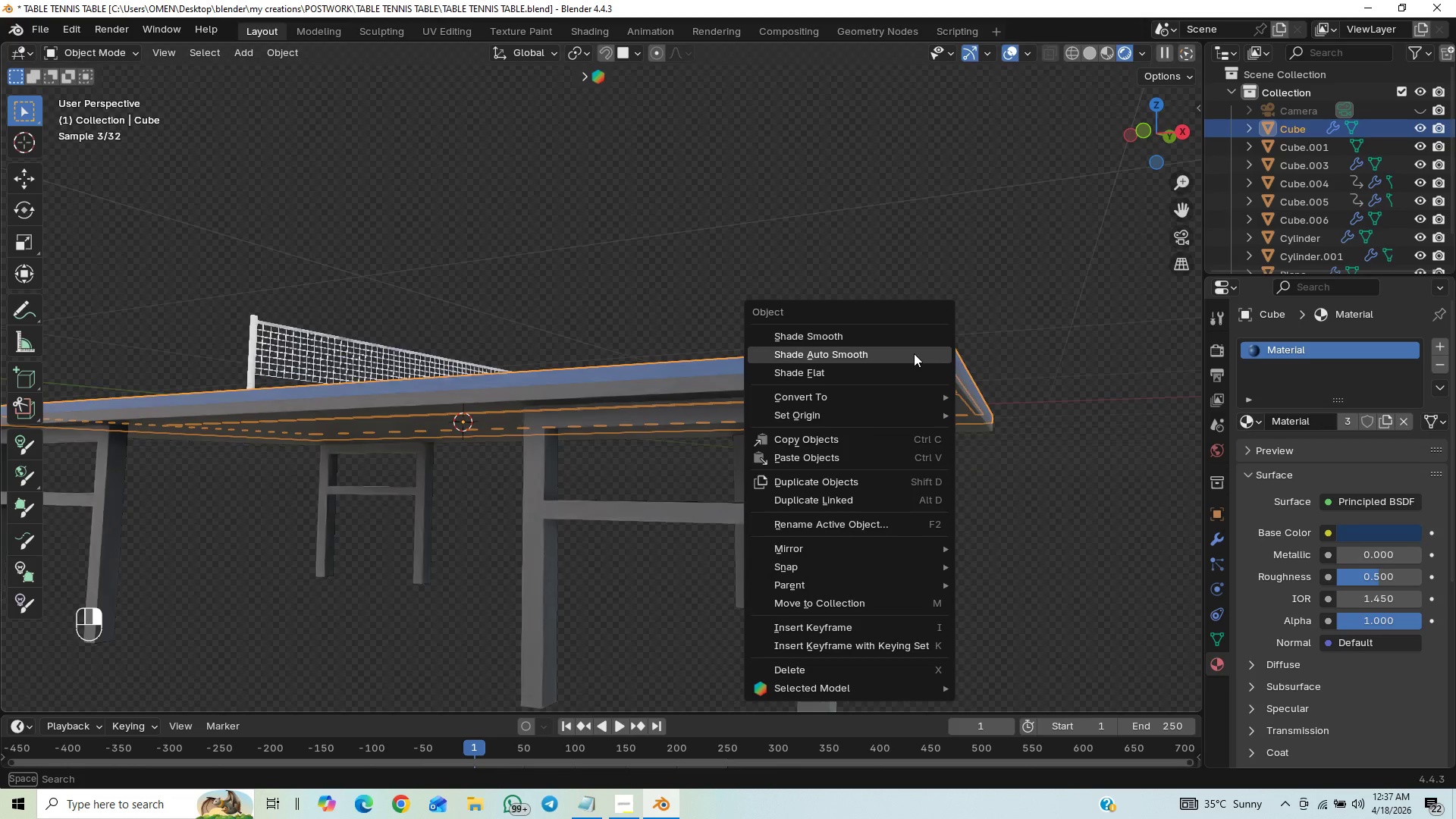 
left_click([914, 353])
 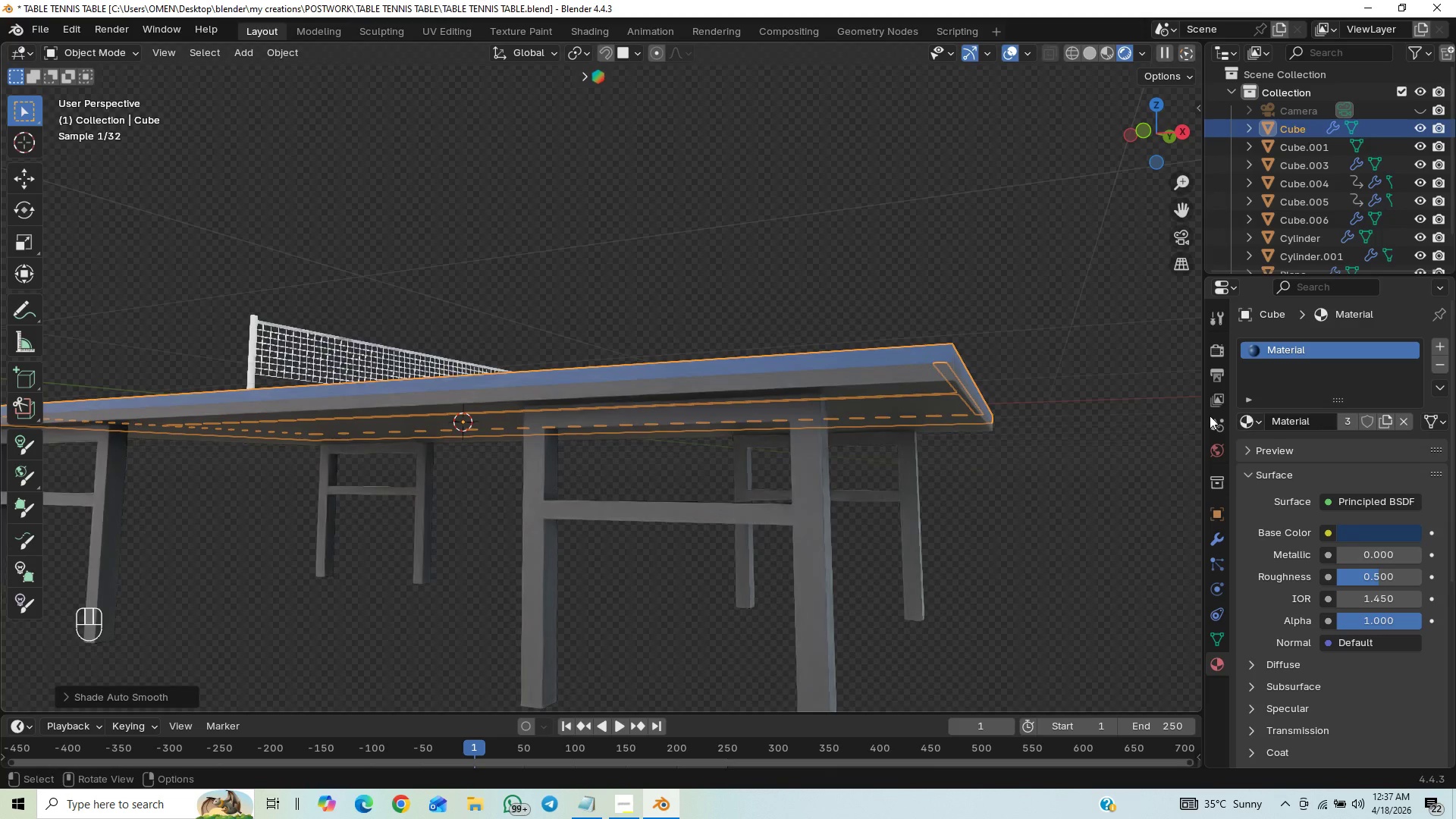 
key(Control+S)
 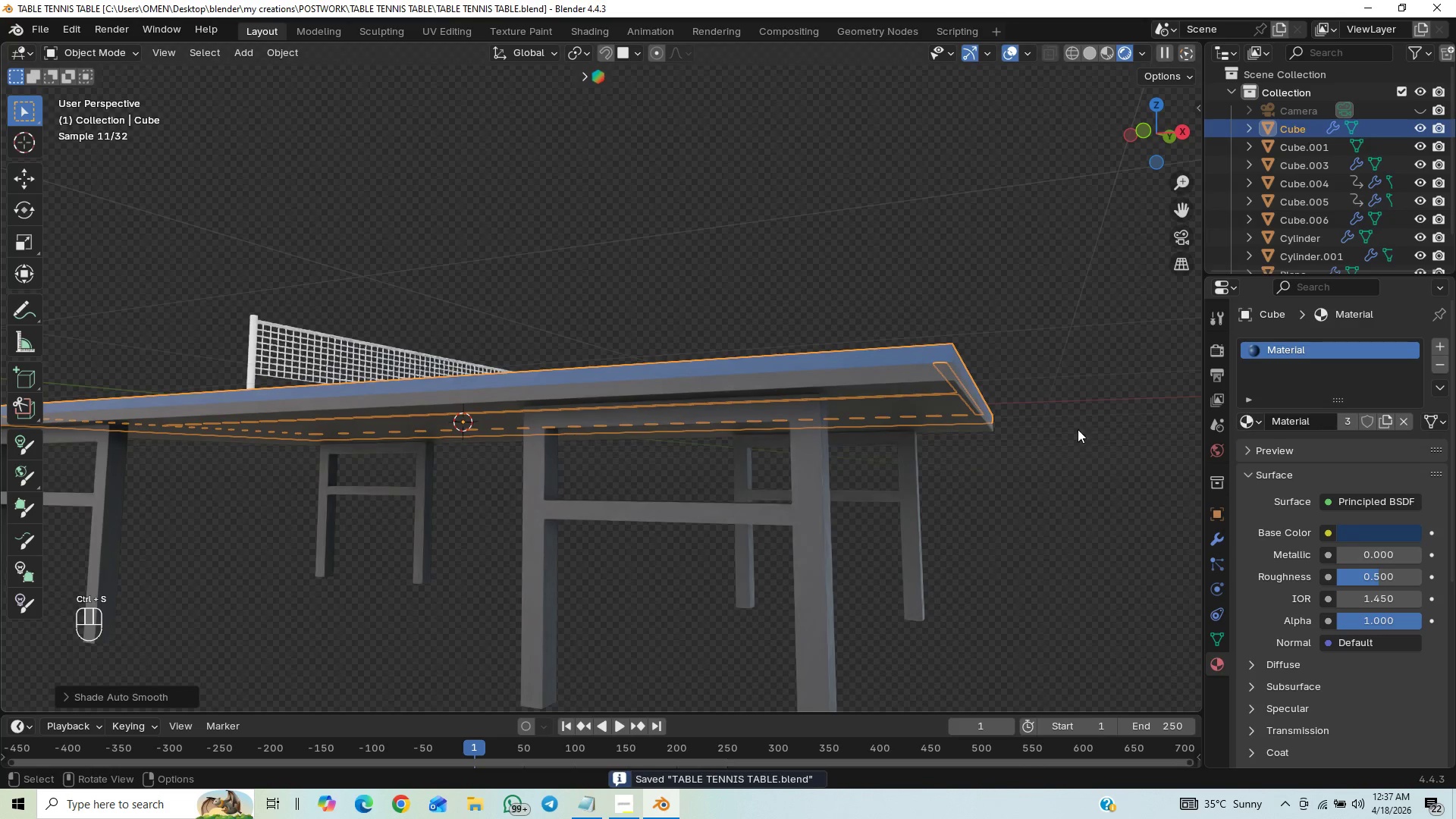 
key(Control+S)
 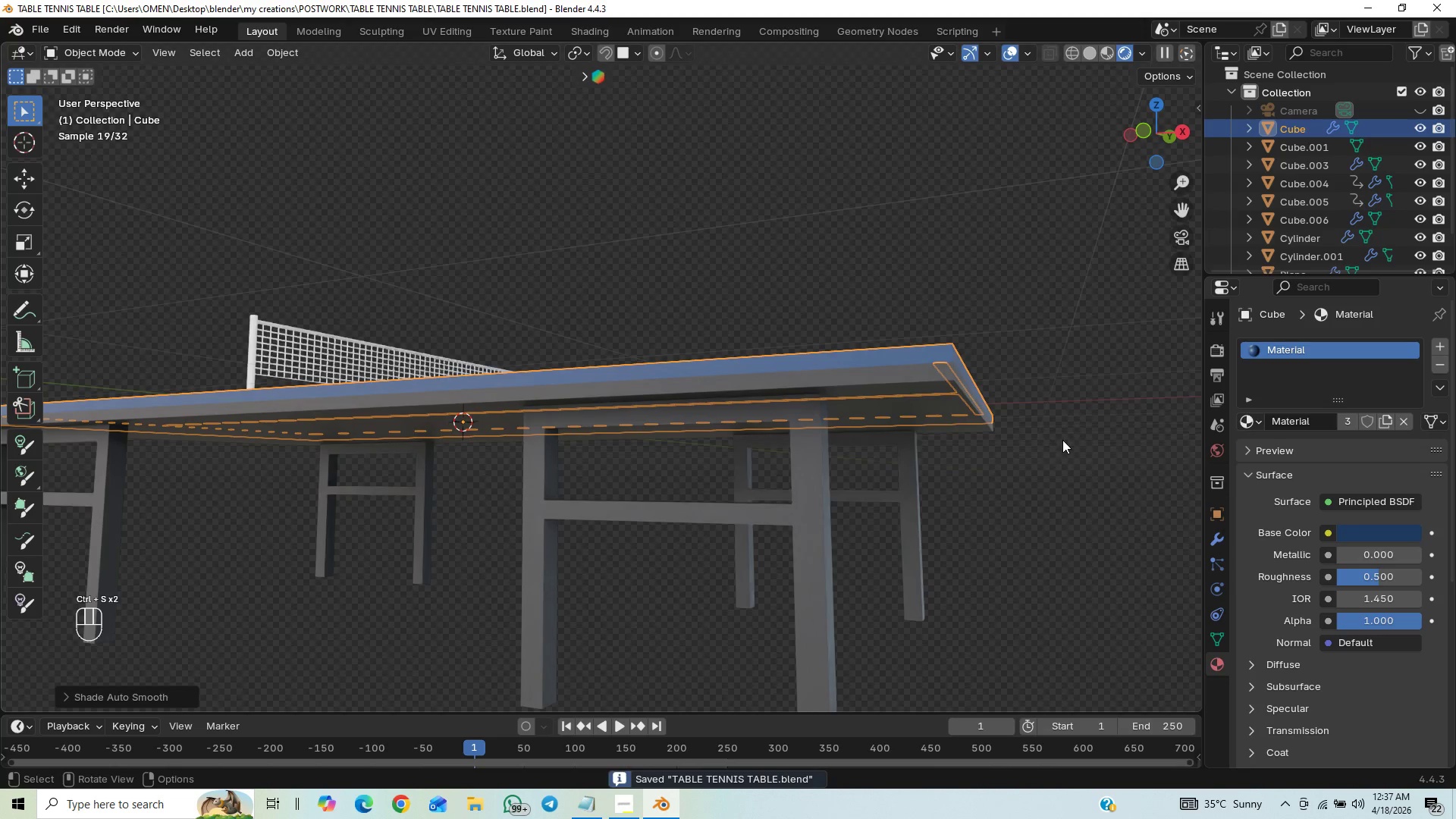 
scroll: coordinate [1062, 440], scroll_direction: down, amount: 24.0
 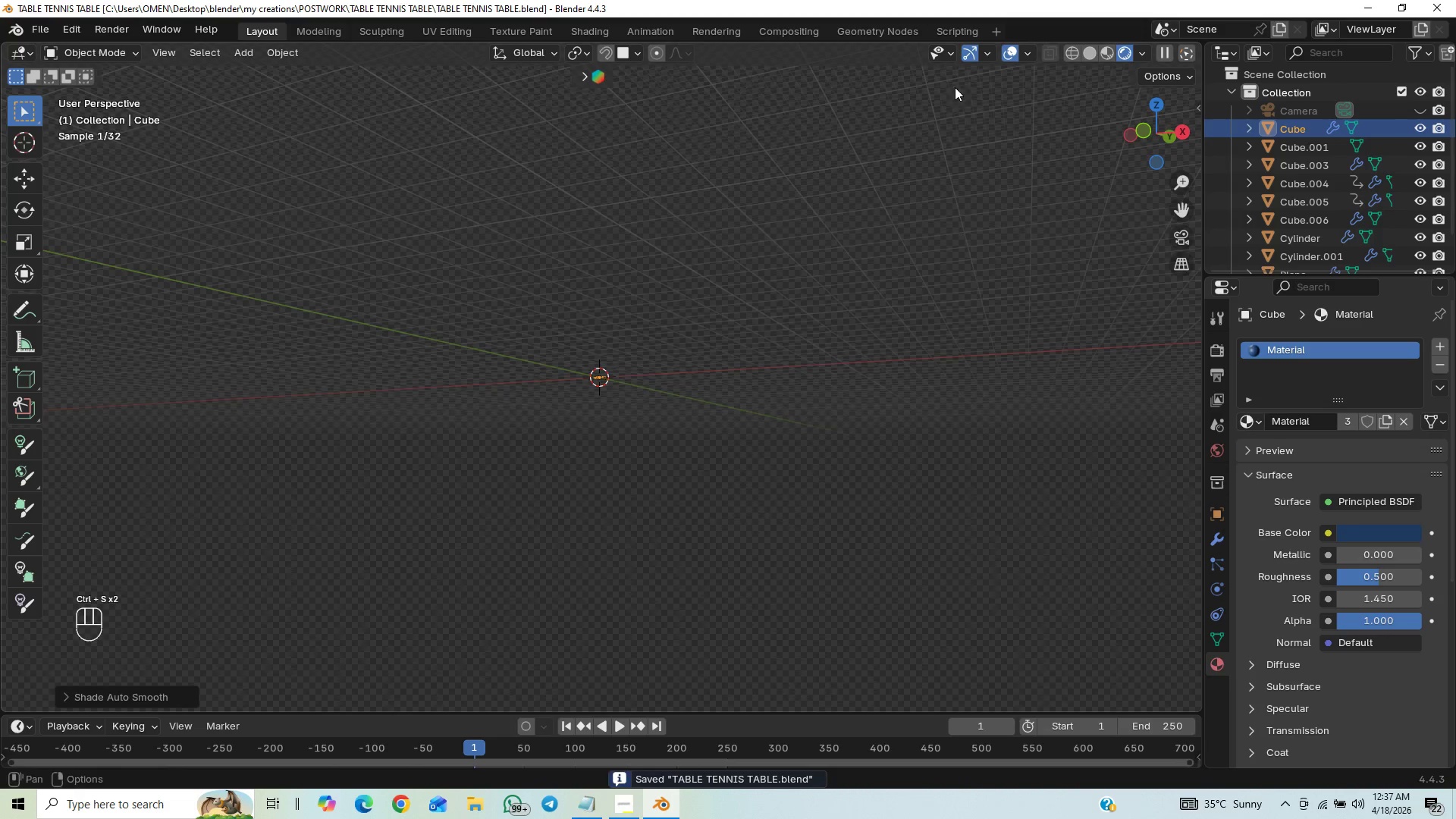 
scroll: coordinate [882, 350], scroll_direction: up, amount: 24.0
 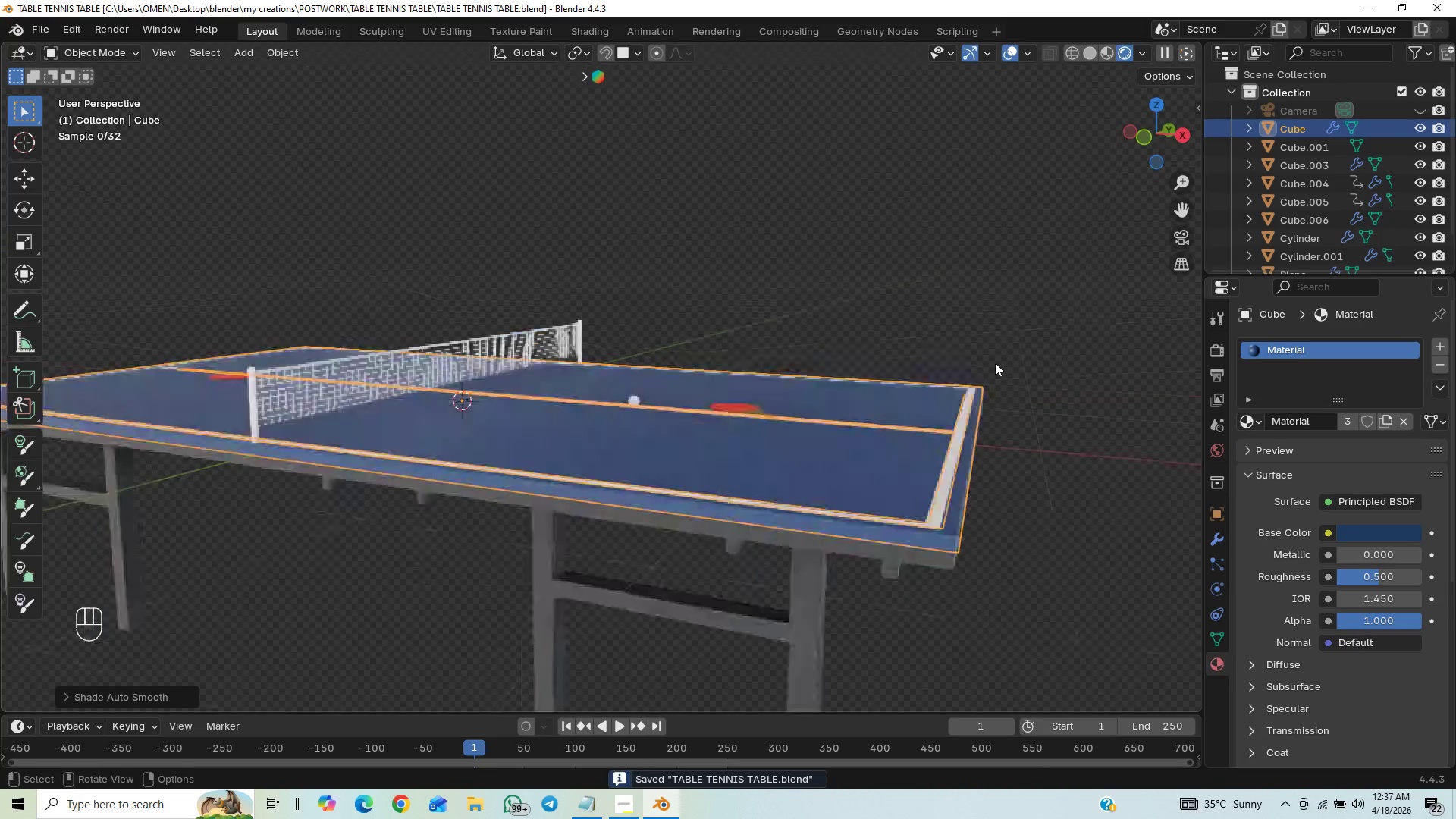 
left_click([1012, 342])
 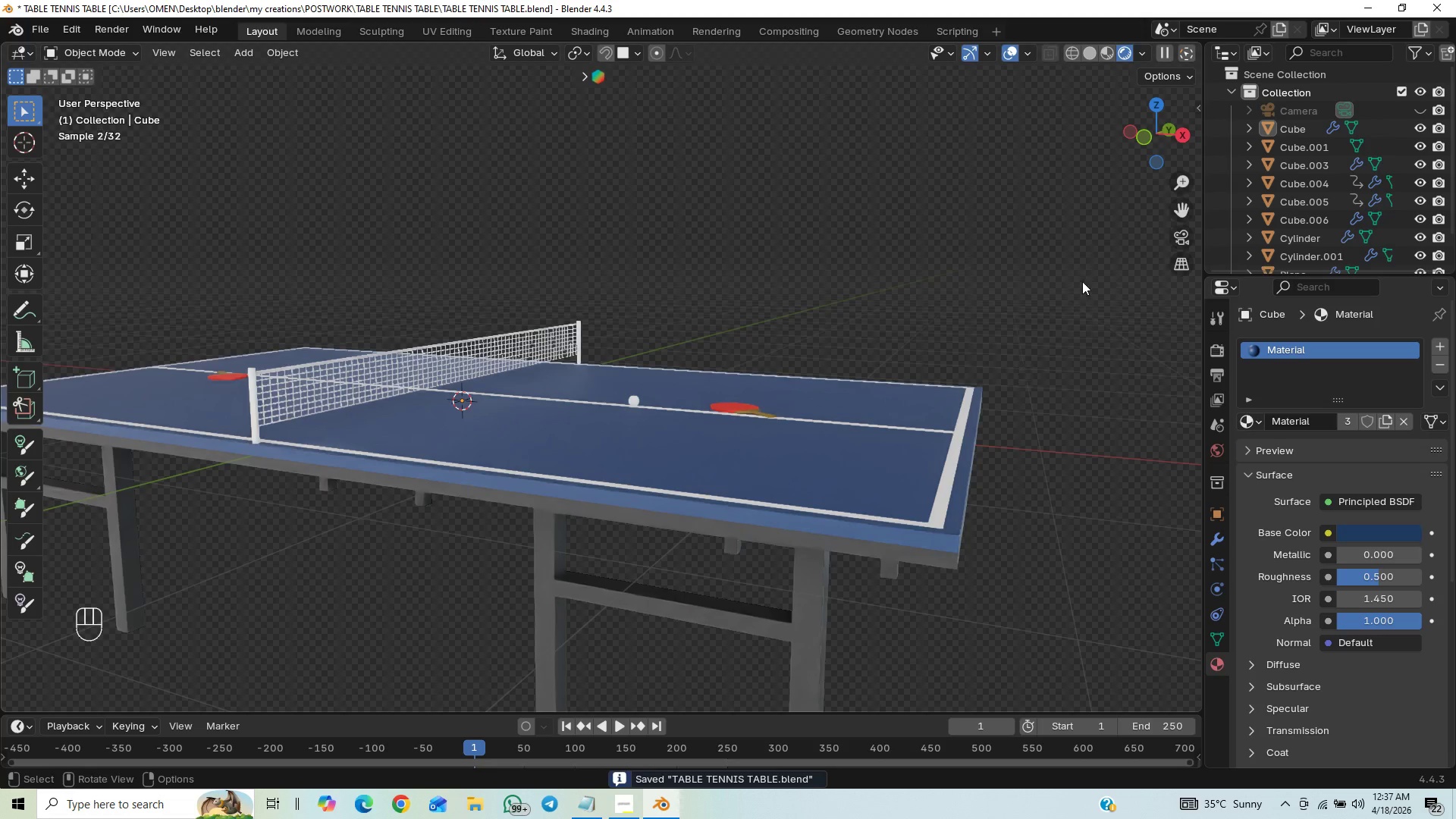 
scroll: coordinate [1094, 334], scroll_direction: down, amount: 1.0
 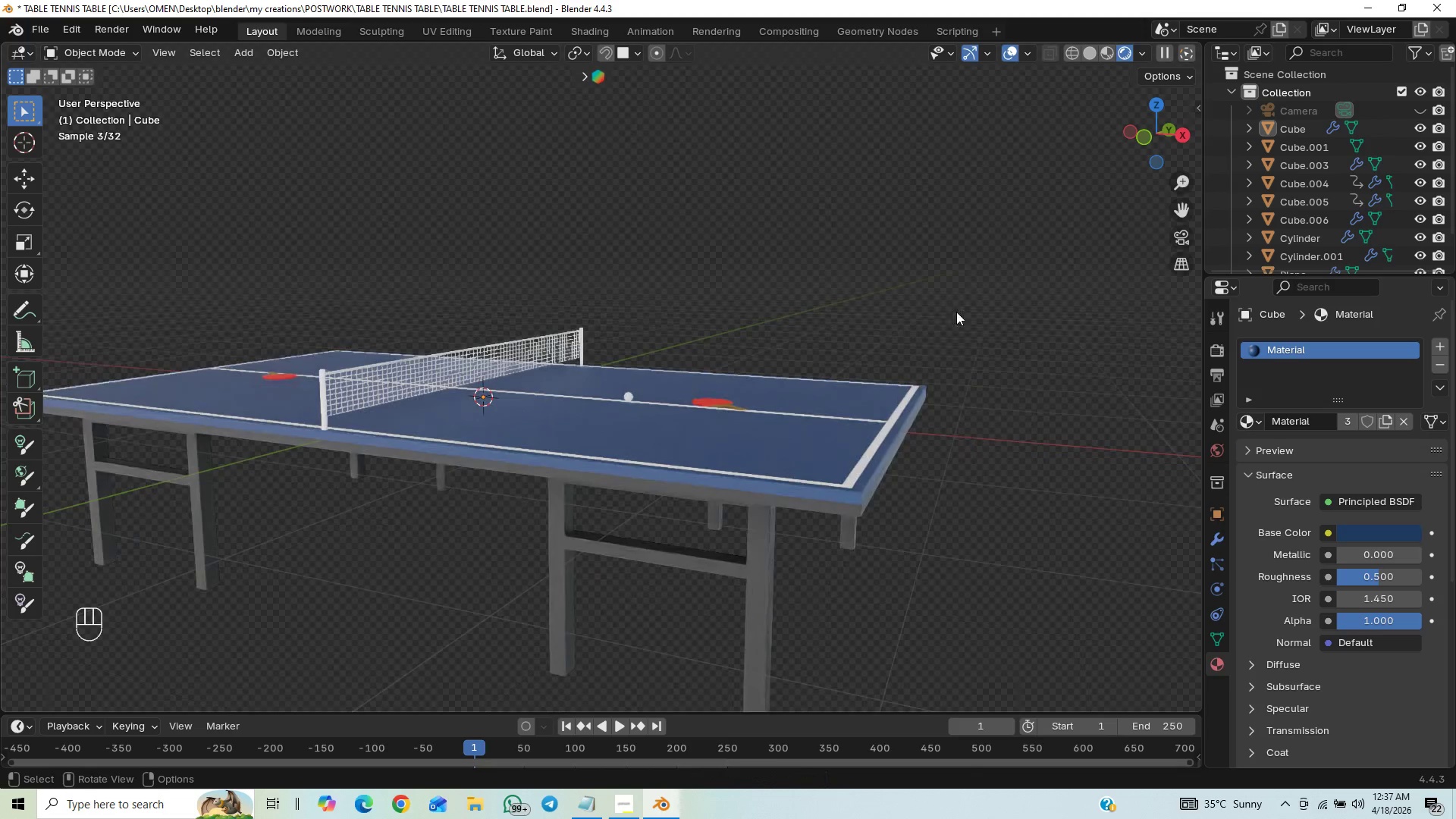 
key(Control+S)
 